 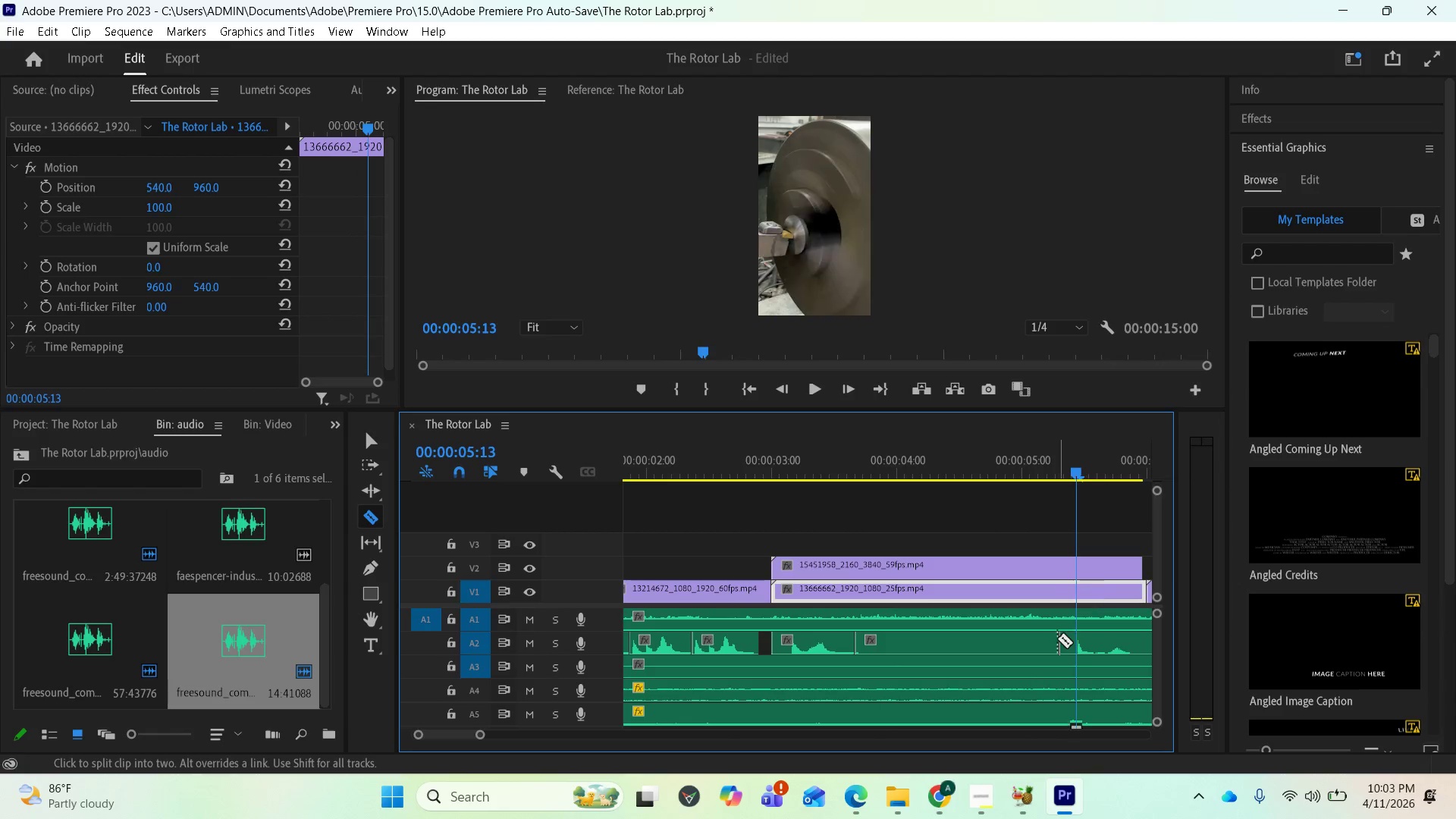 
left_click([1078, 640])
 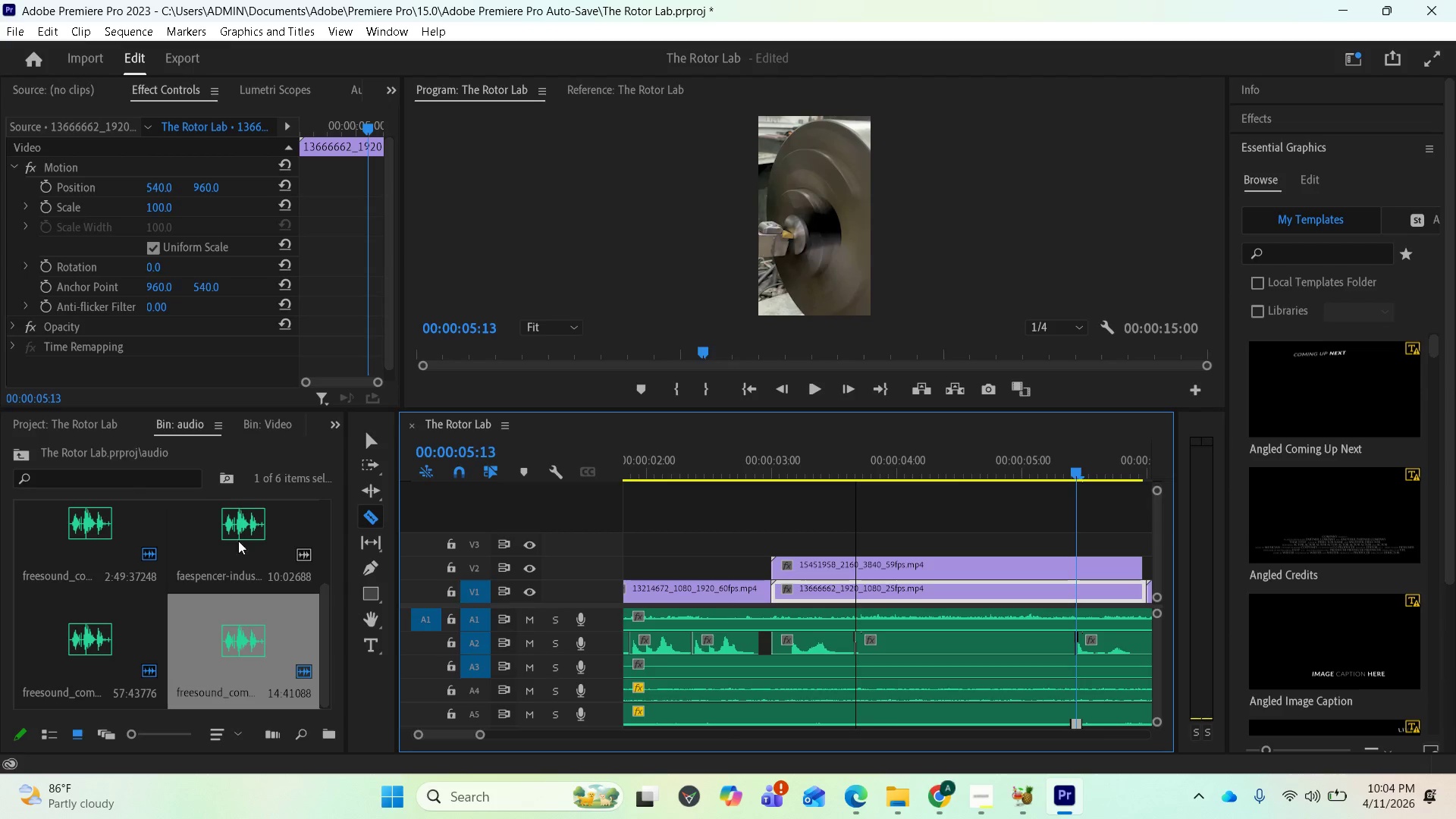 
left_click([376, 440])
 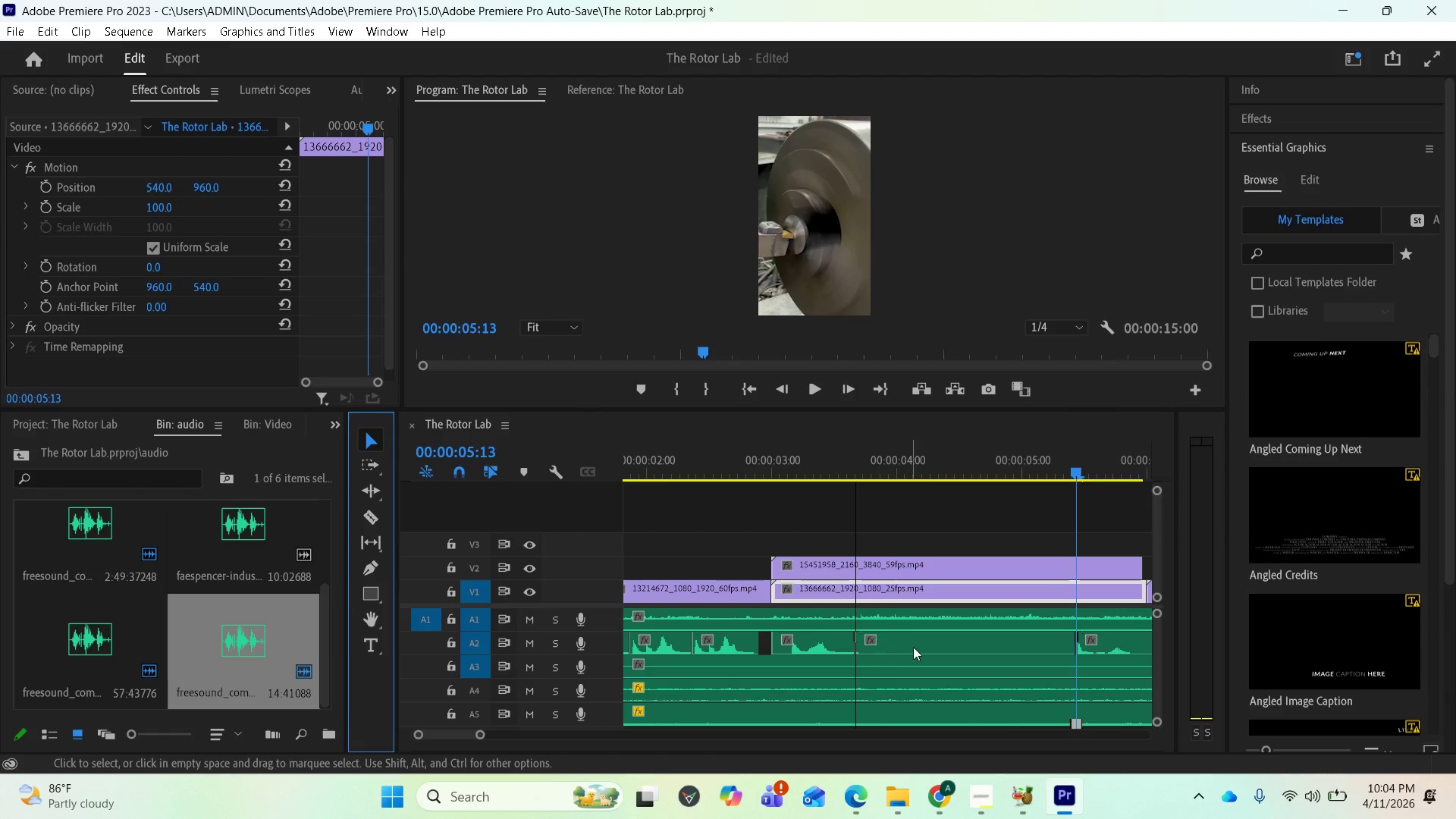 
left_click([918, 648])
 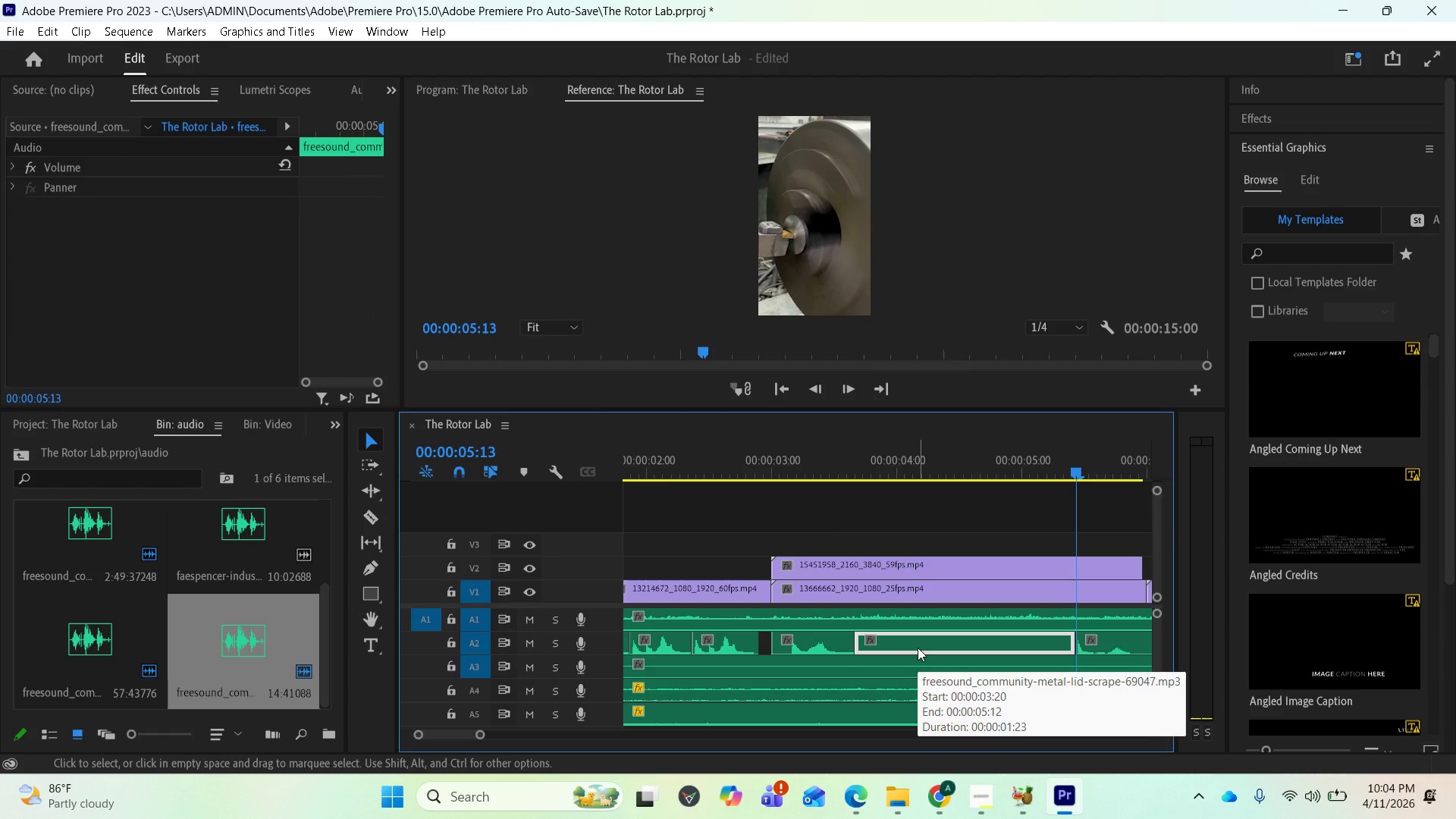 
key(Delete)
 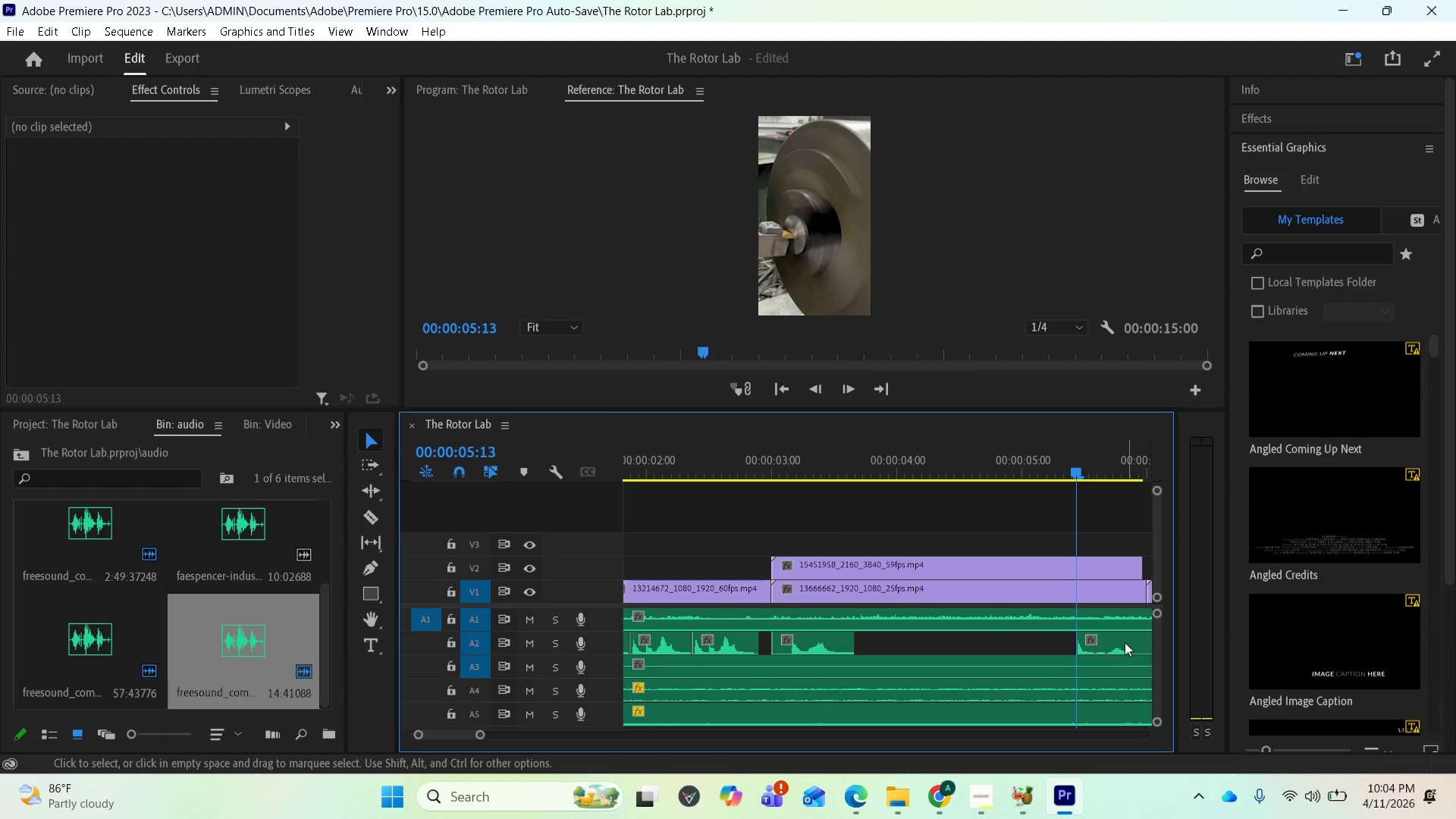 
left_click_drag(start_coordinate=[1116, 640], to_coordinate=[900, 651])
 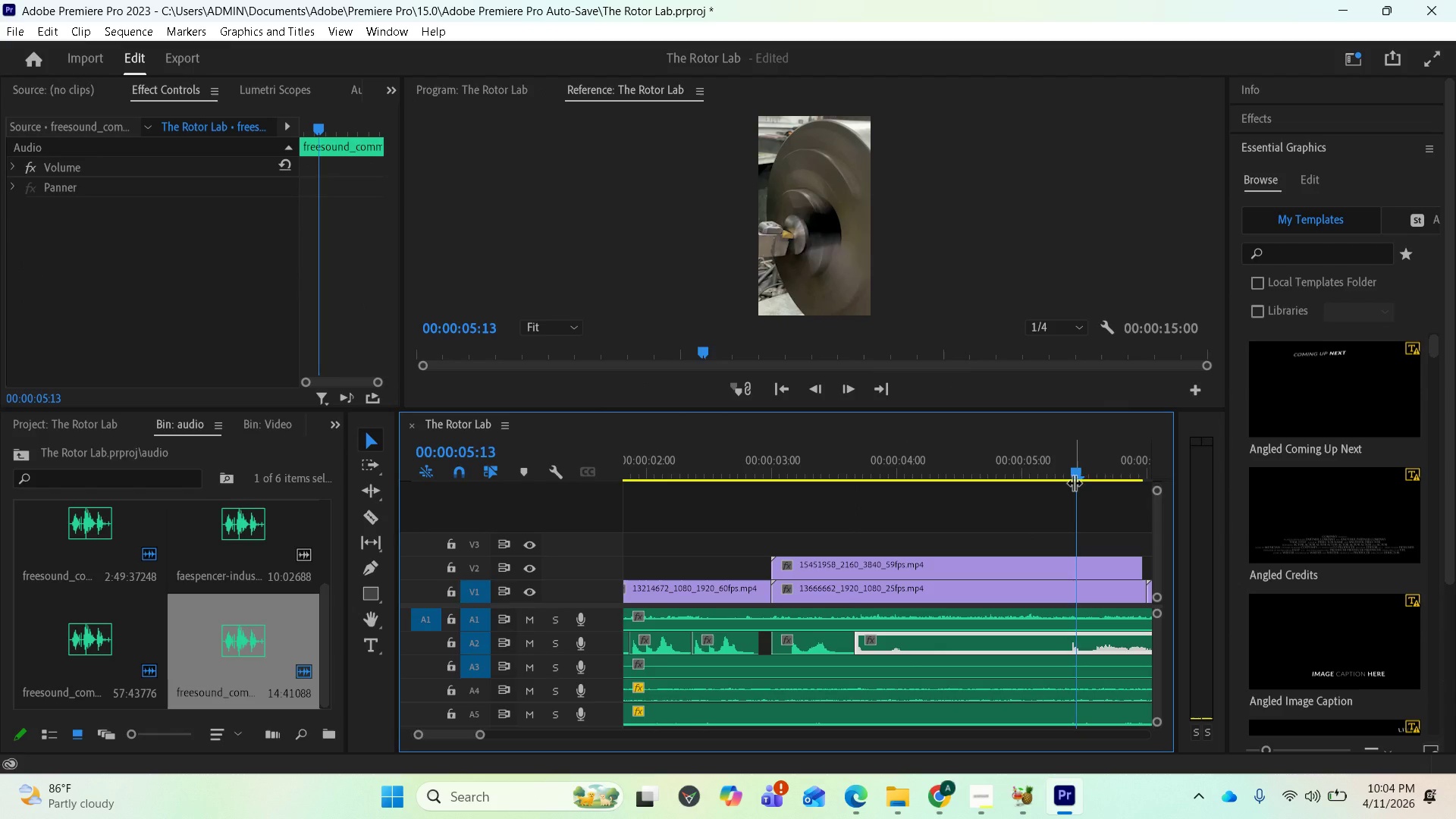 
left_click_drag(start_coordinate=[1075, 479], to_coordinate=[771, 513])
 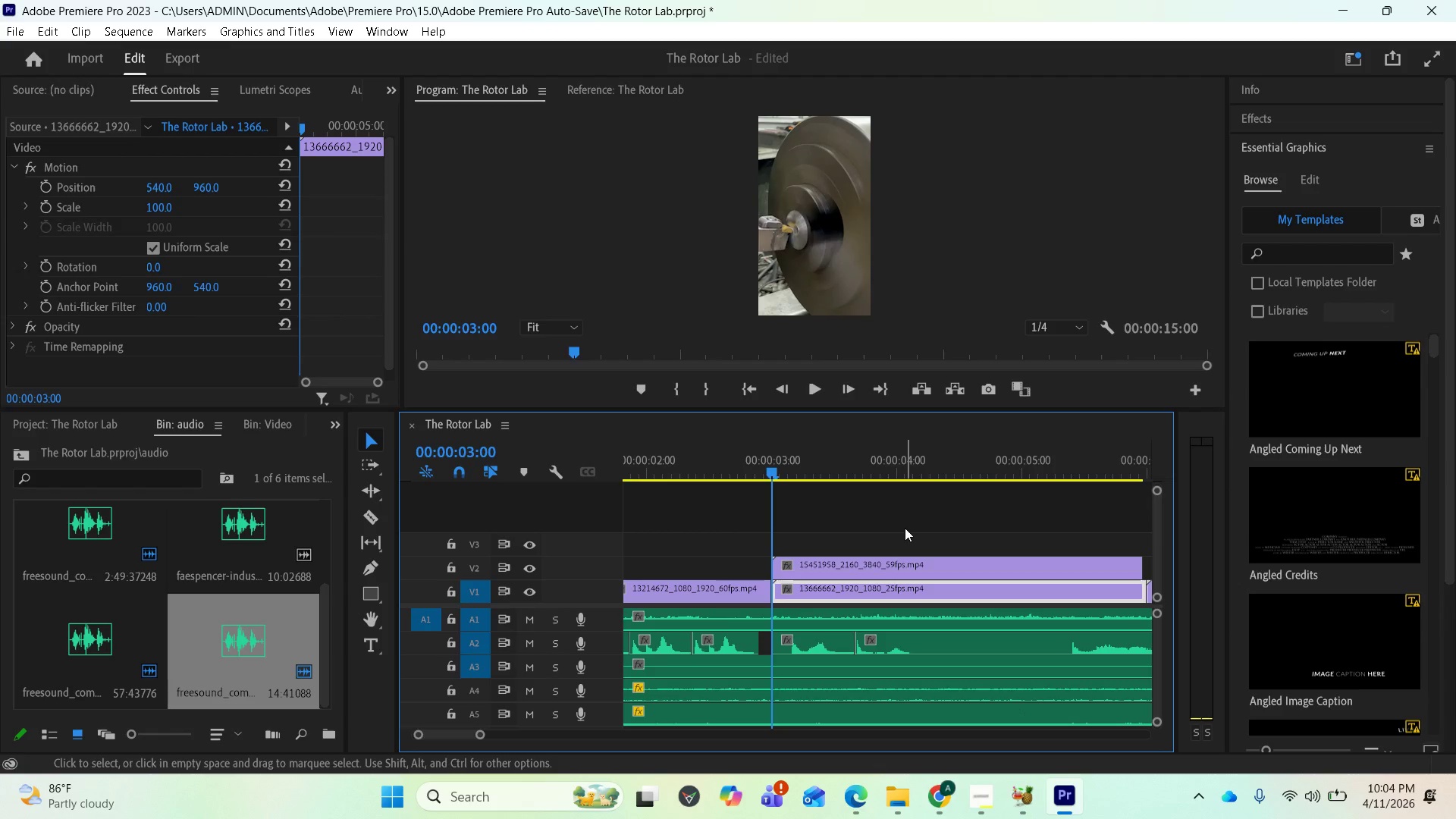 
key(Space)
 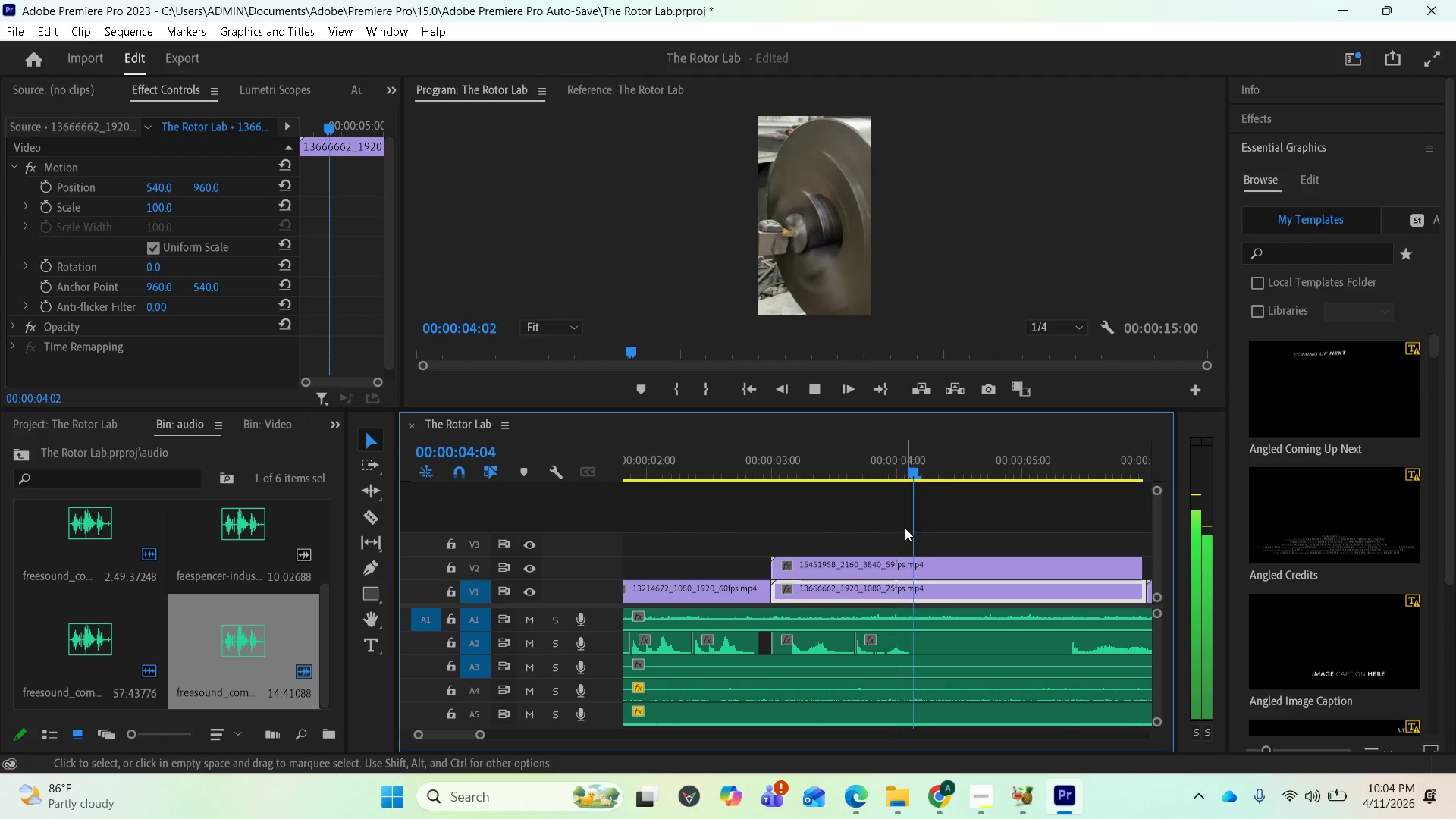 
key(Space)
 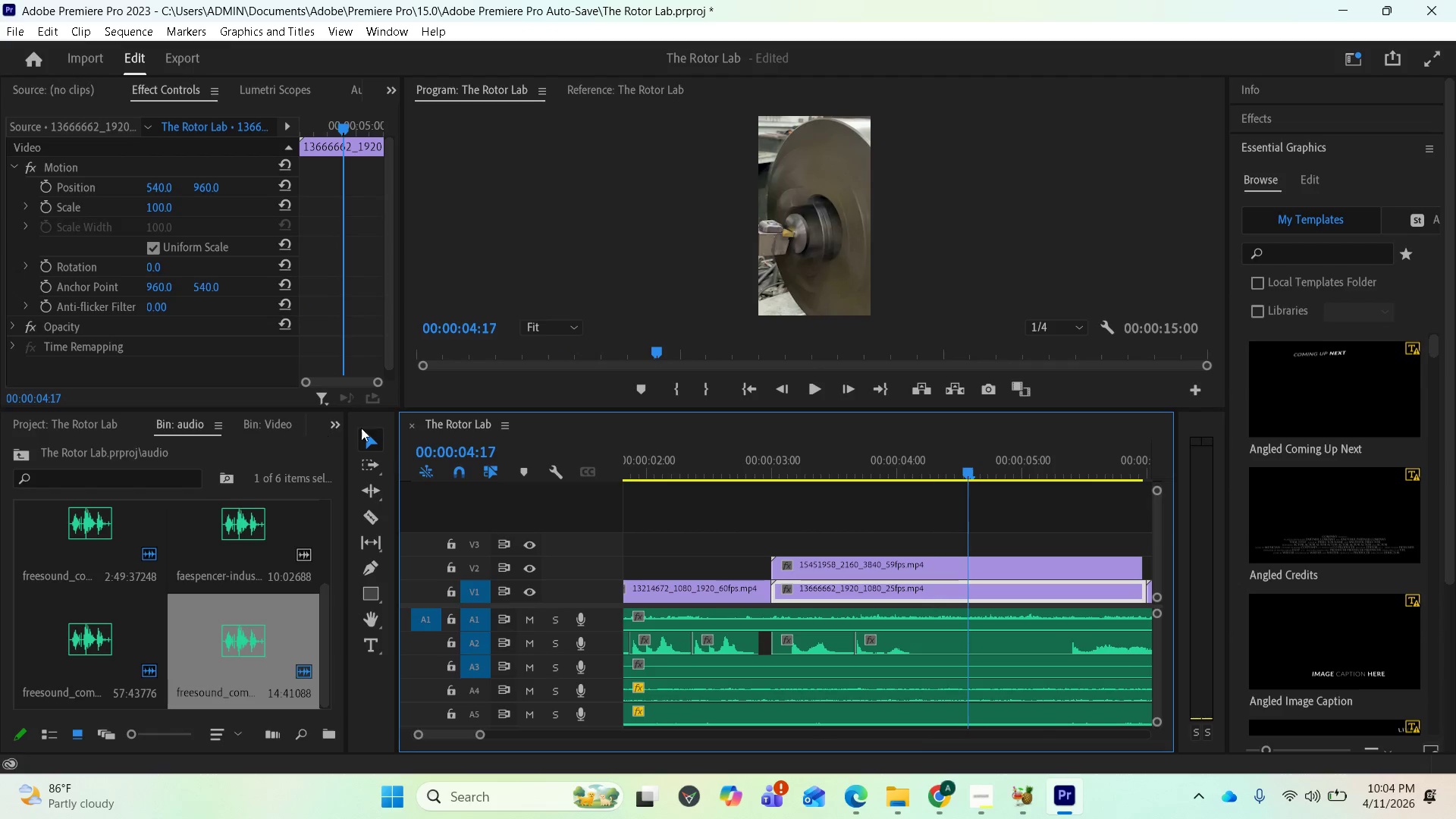 
left_click([363, 514])
 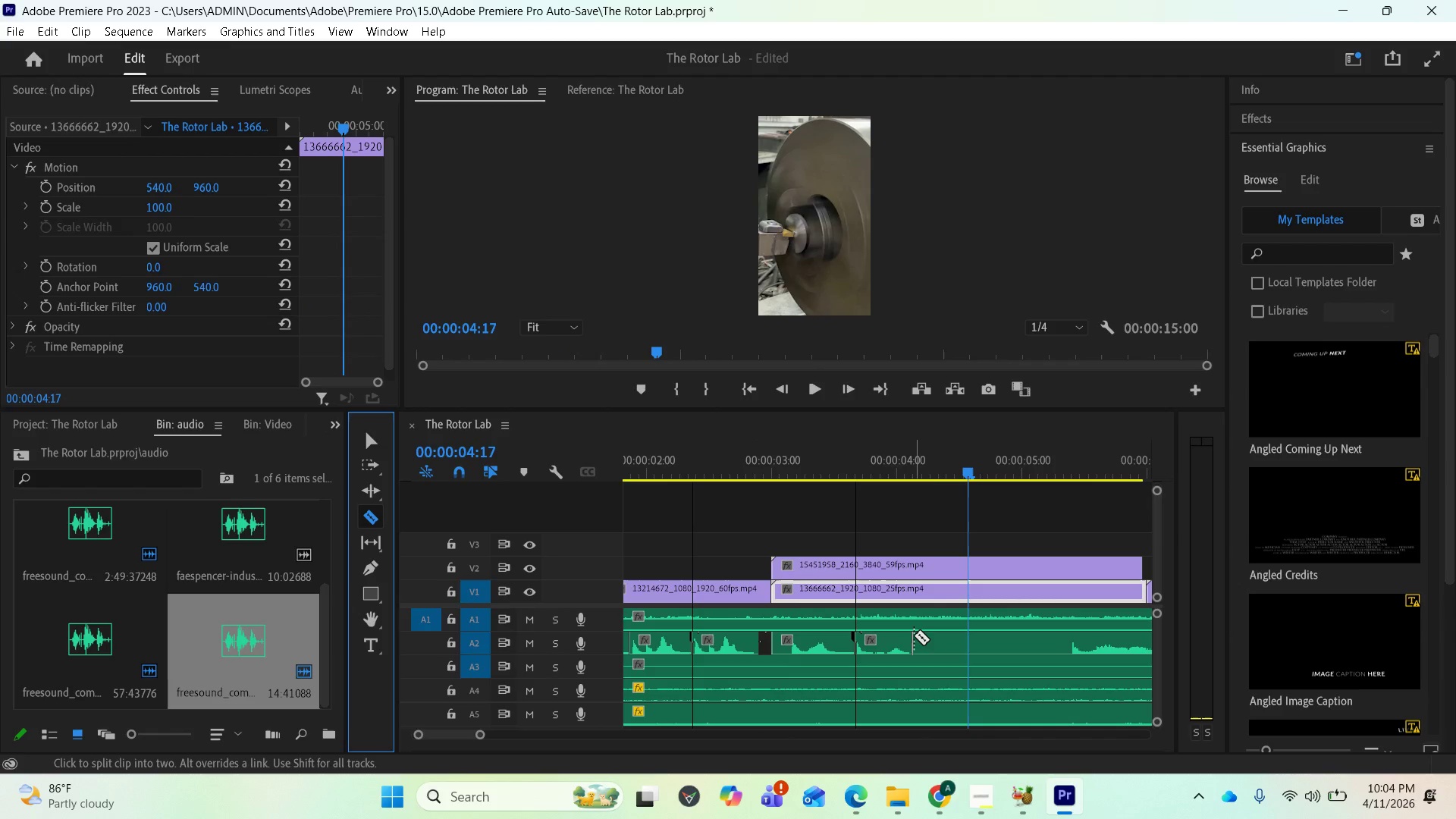 
left_click([914, 635])
 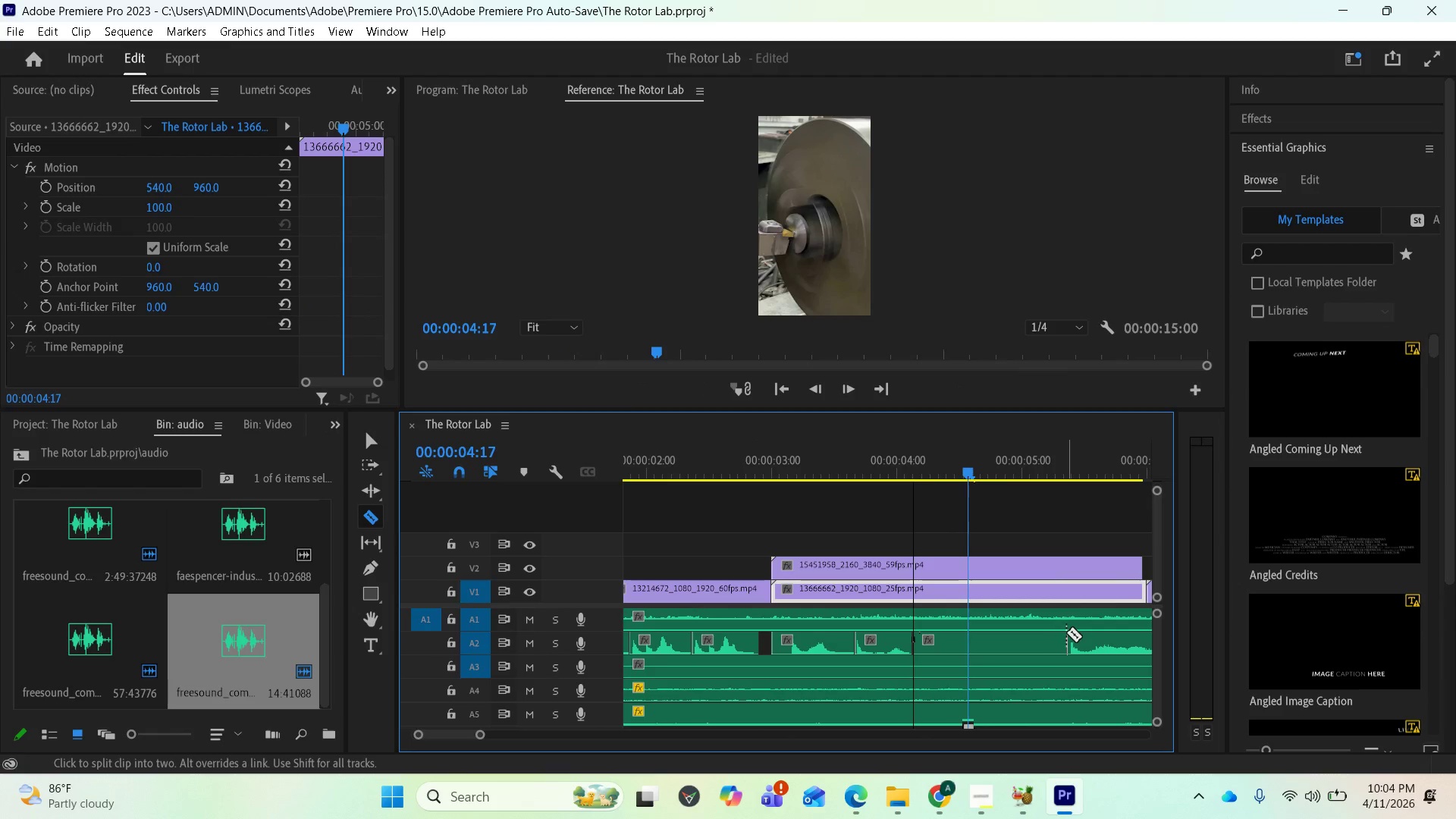 
left_click([1066, 632])
 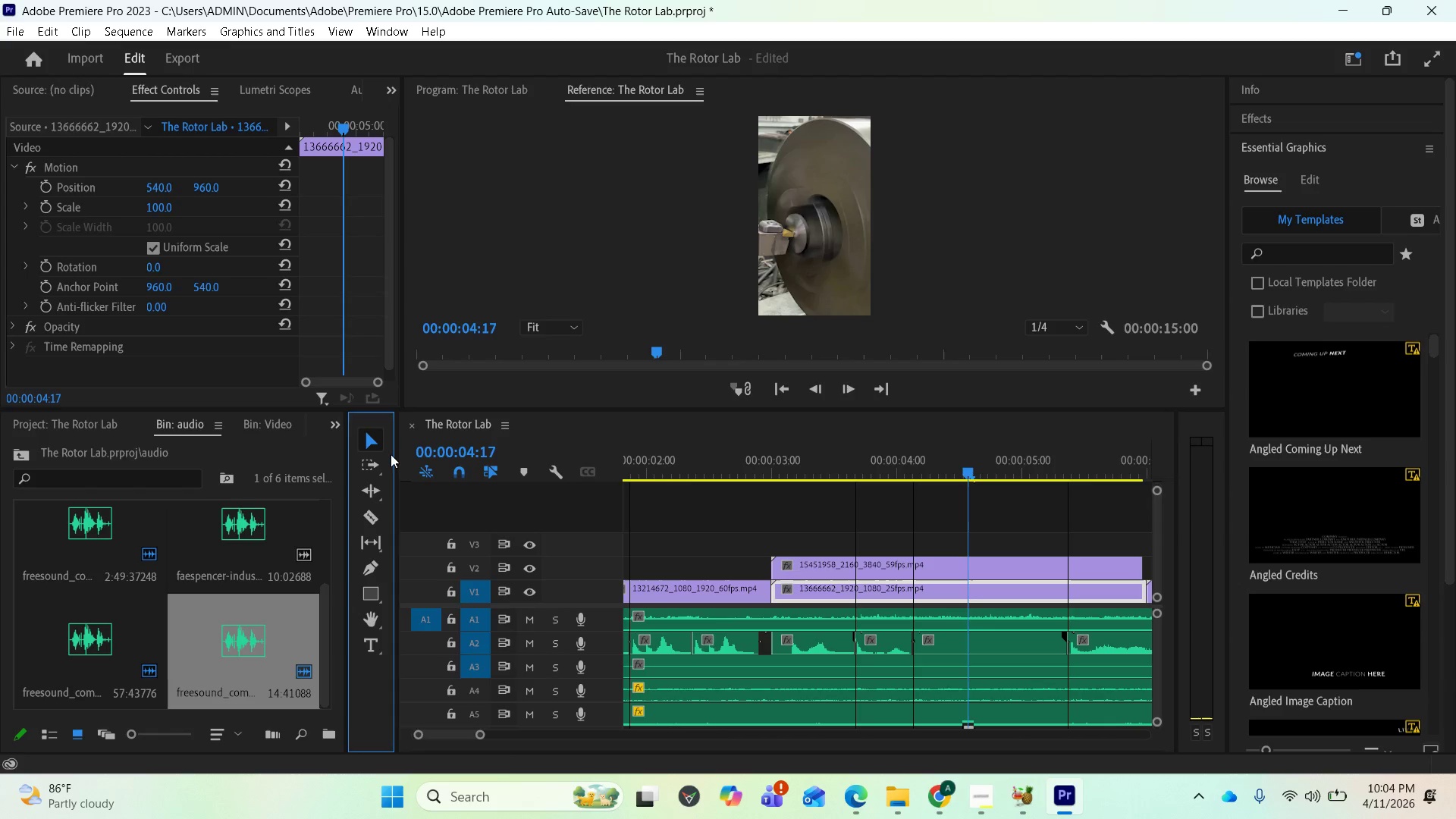 
left_click([1004, 639])
 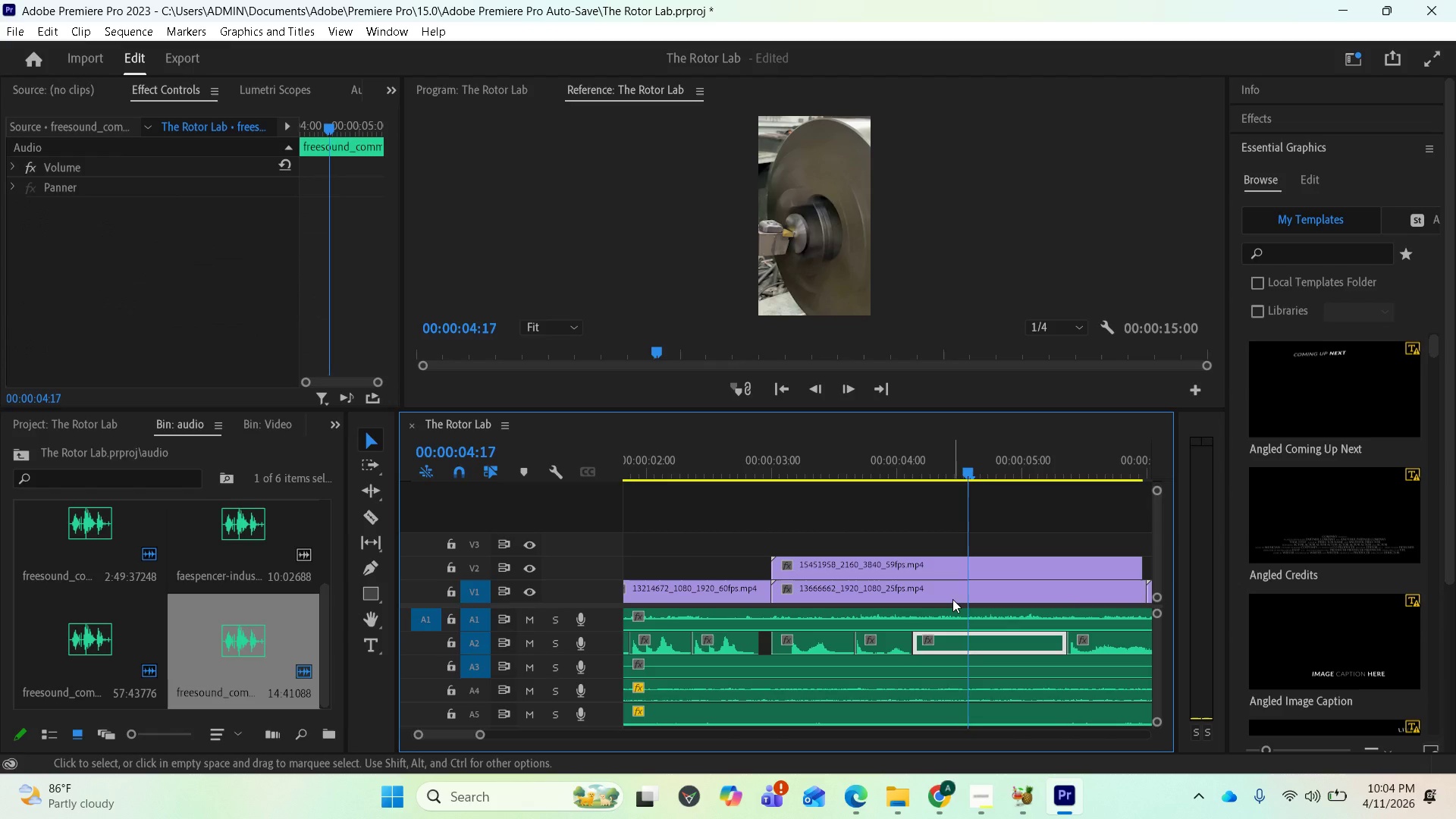 
key(Delete)
 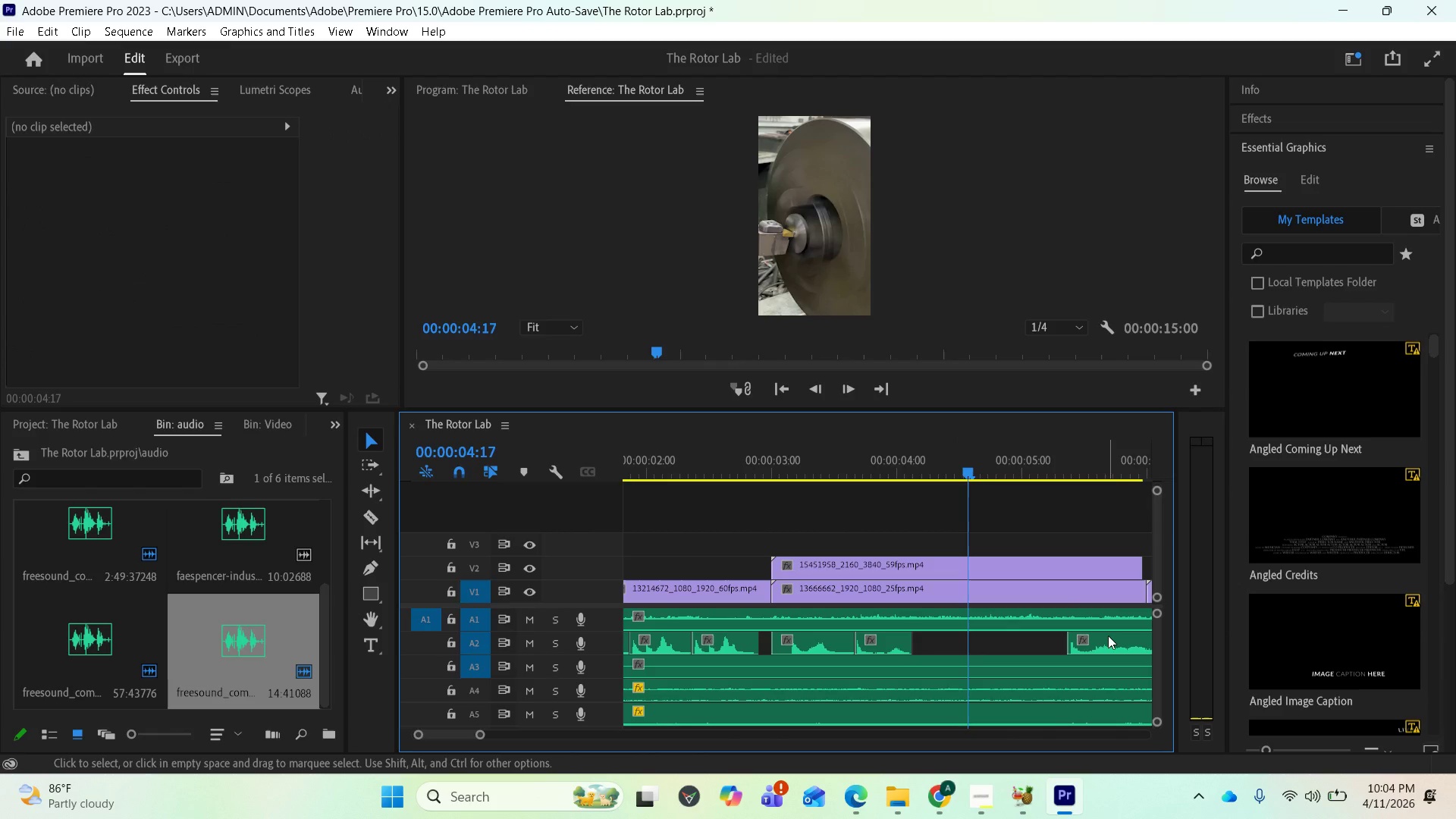 
left_click_drag(start_coordinate=[1112, 638], to_coordinate=[961, 643])
 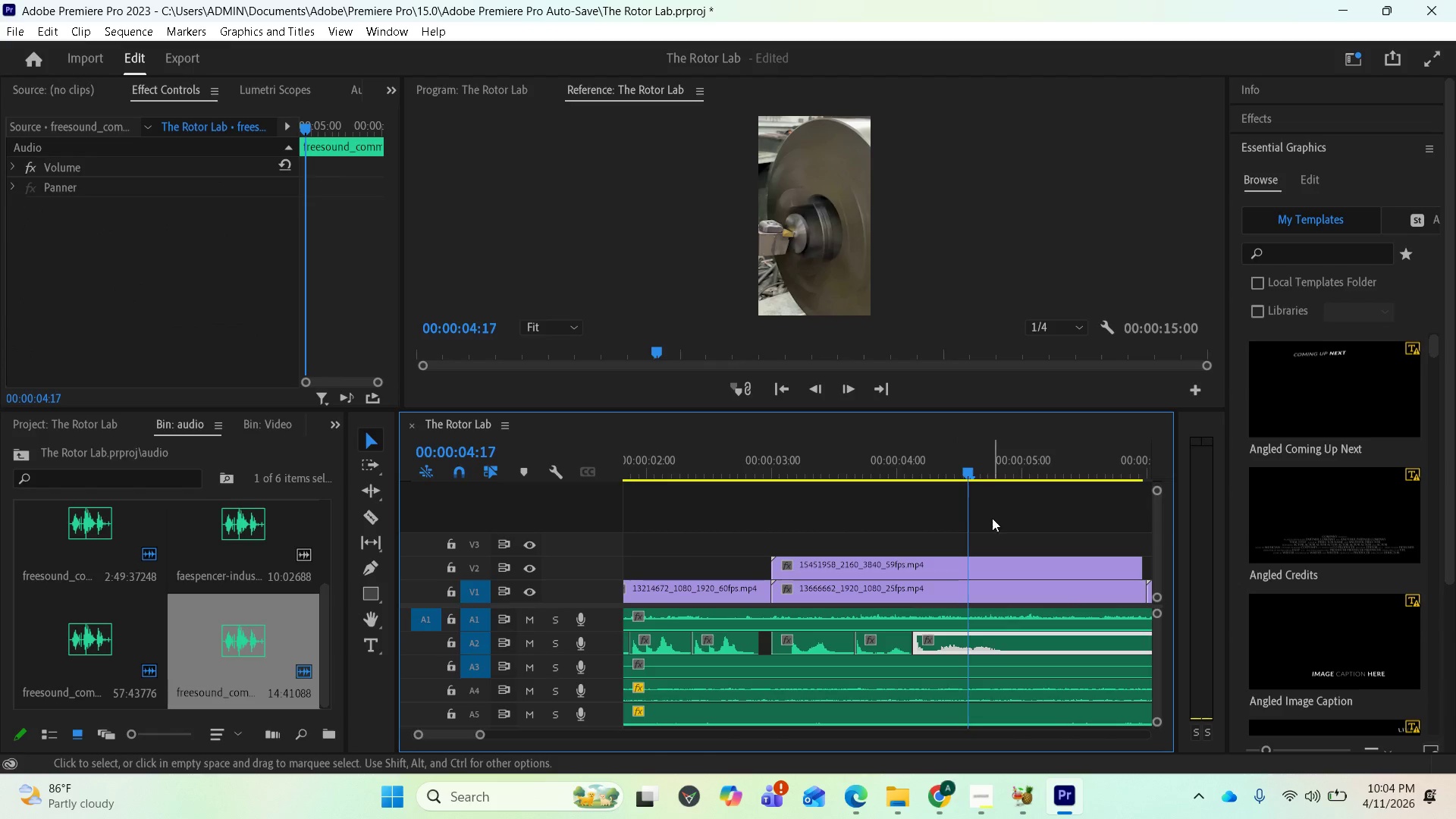 
scroll: coordinate [1044, 614], scroll_direction: down, amount: 5.0
 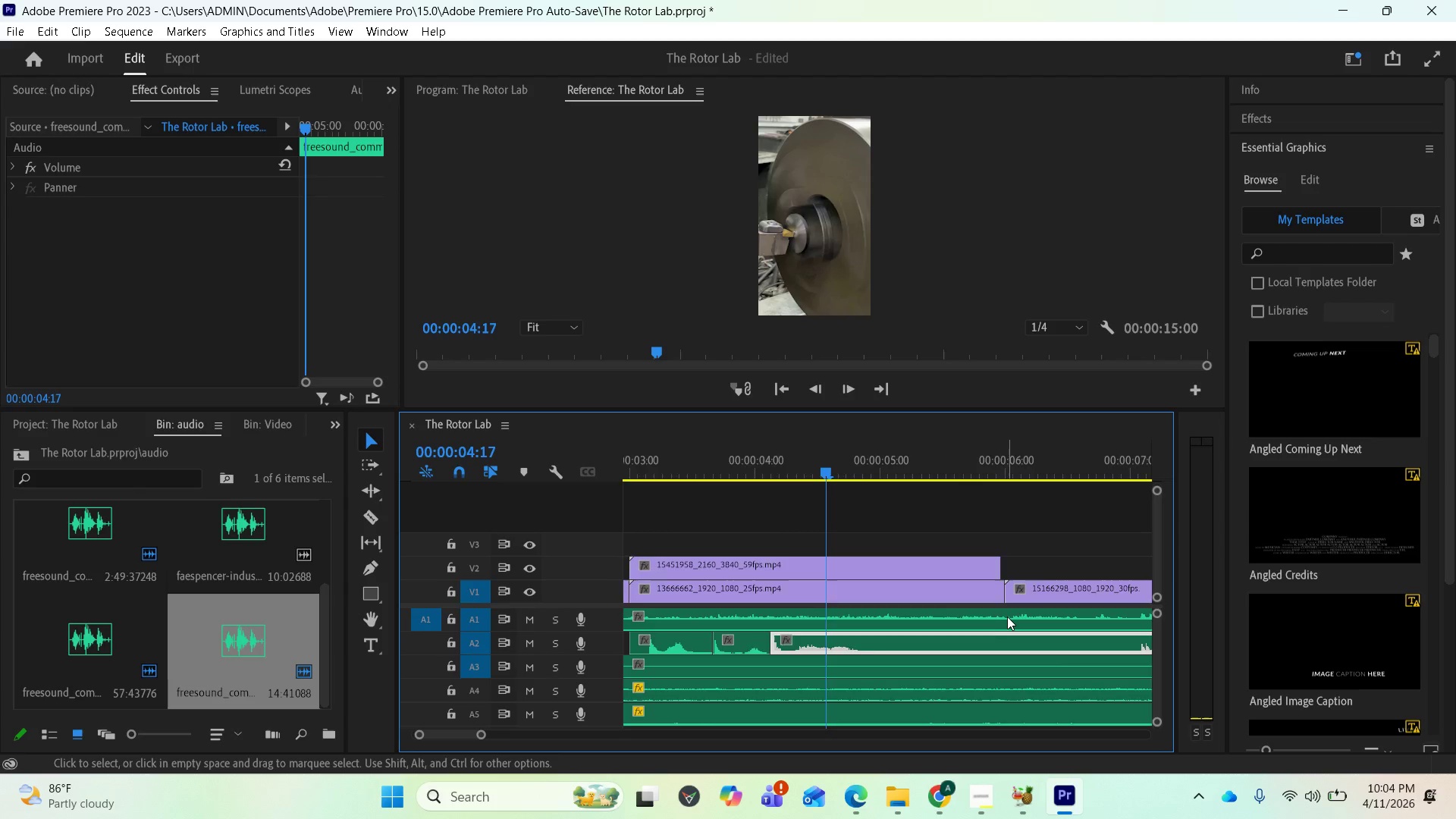 
scroll: coordinate [991, 618], scroll_direction: up, amount: 5.0
 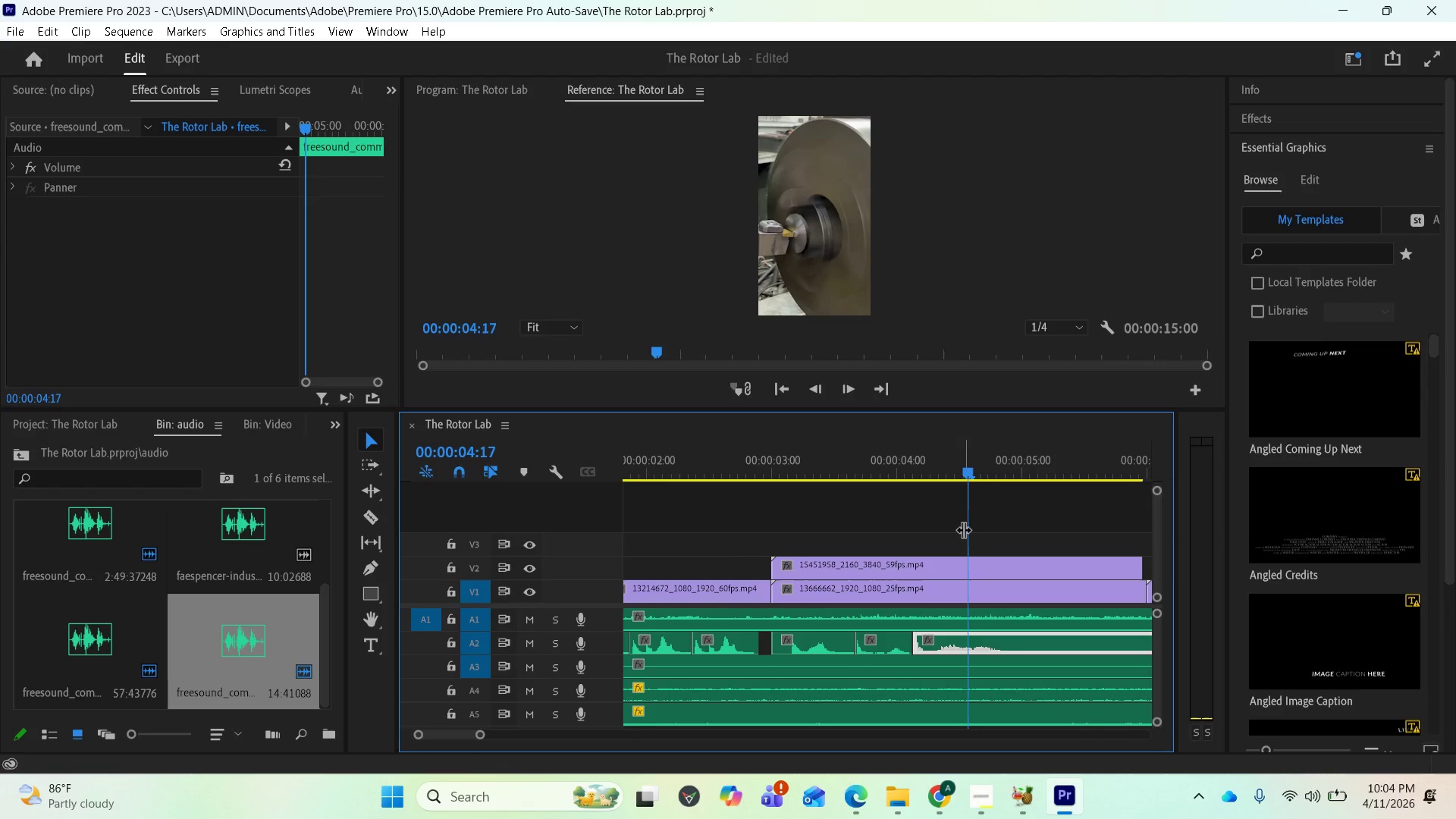 
scroll: coordinate [991, 577], scroll_direction: down, amount: 2.0
 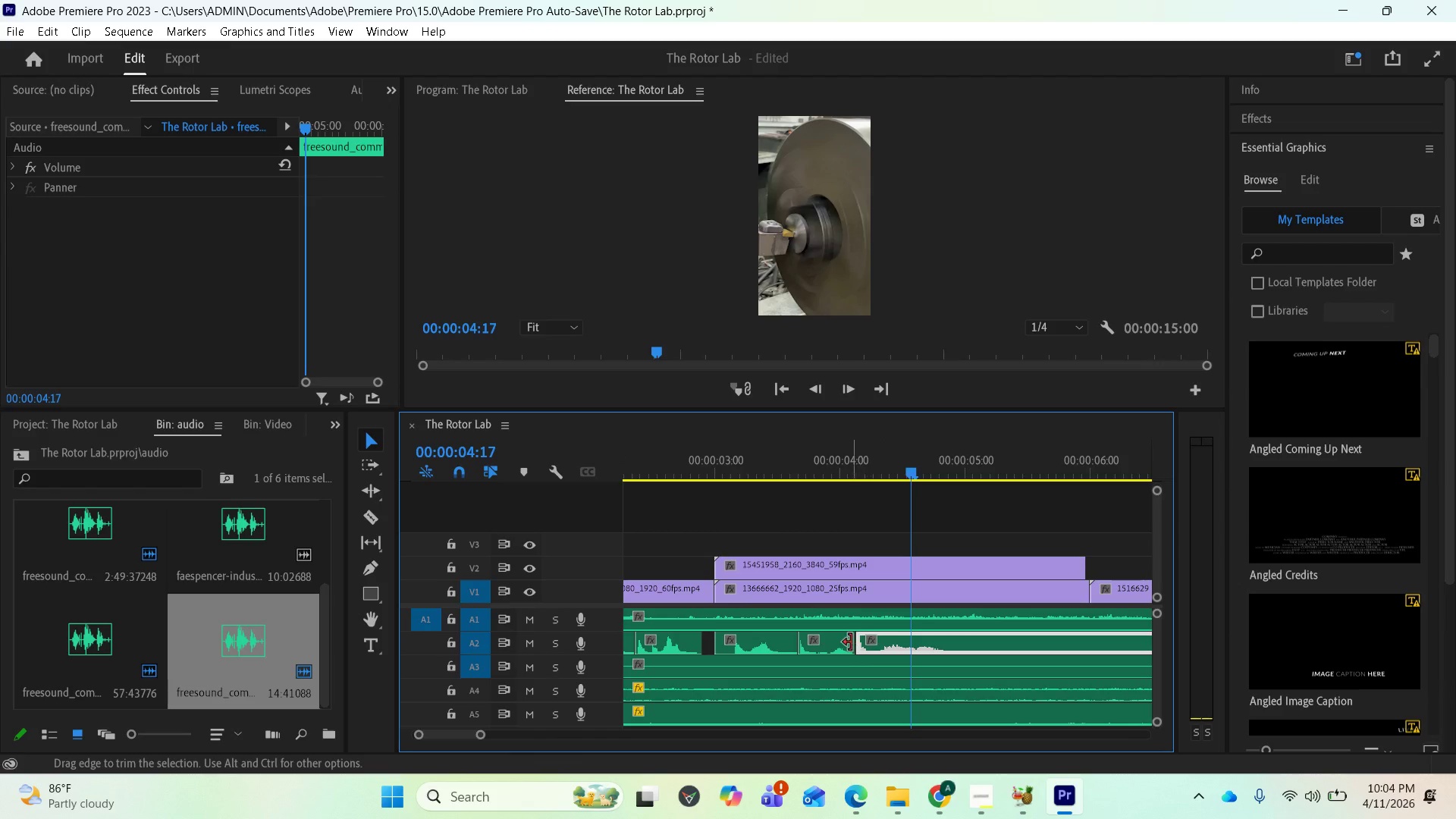 
left_click([850, 642])
 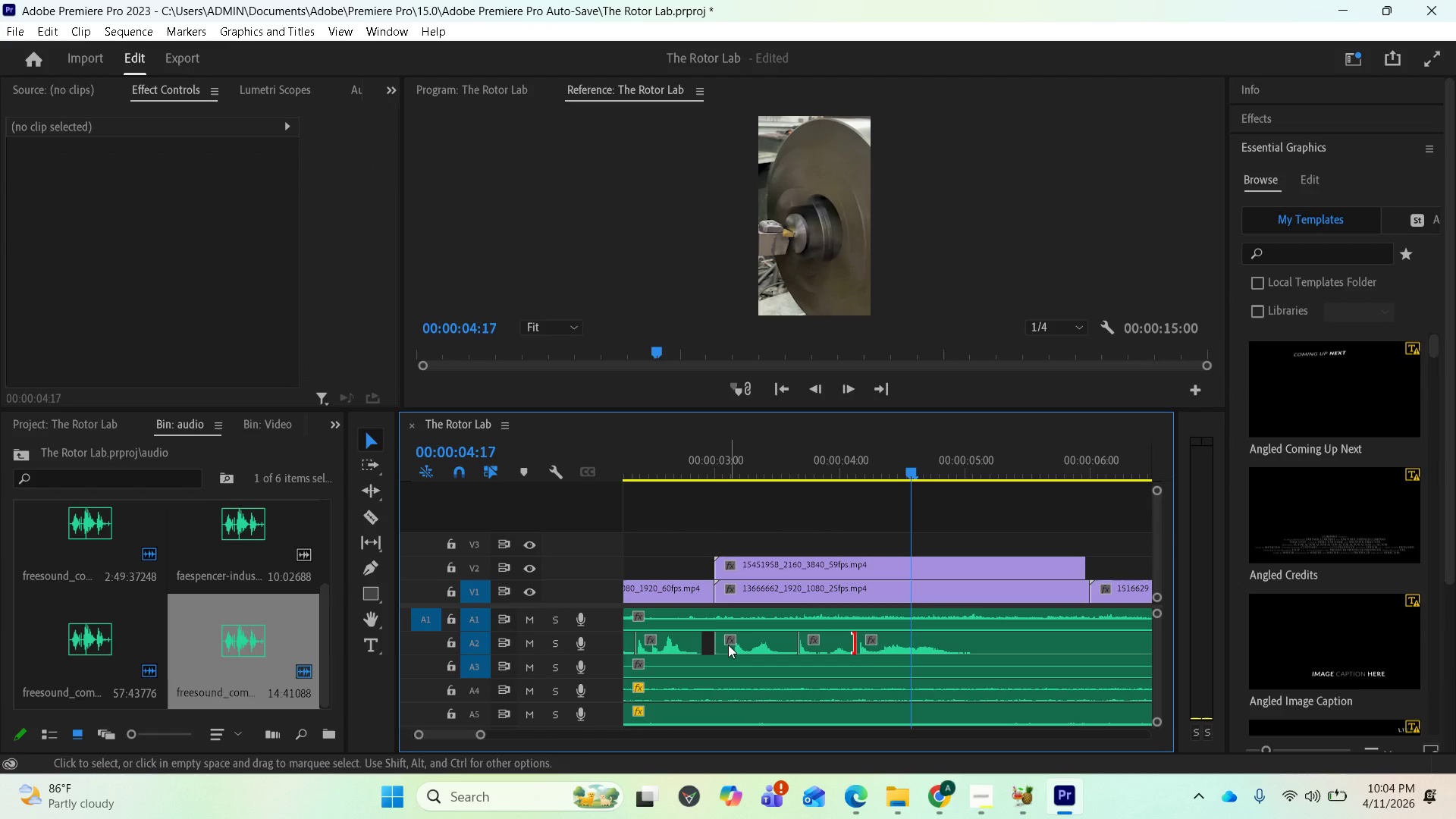 
left_click_drag(start_coordinate=[715, 643], to_coordinate=[729, 645])
 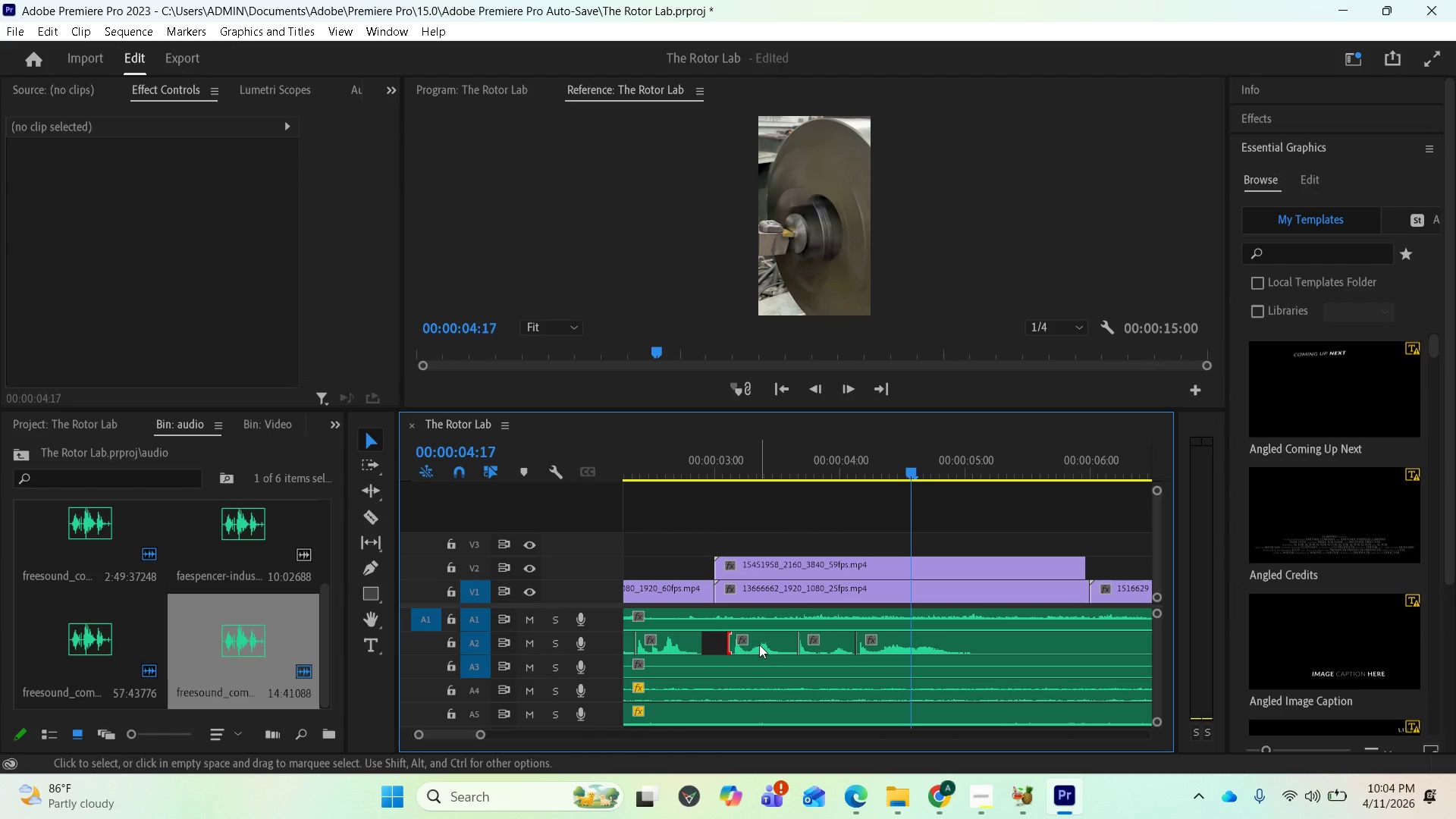 
left_click_drag(start_coordinate=[759, 645], to_coordinate=[750, 641])
 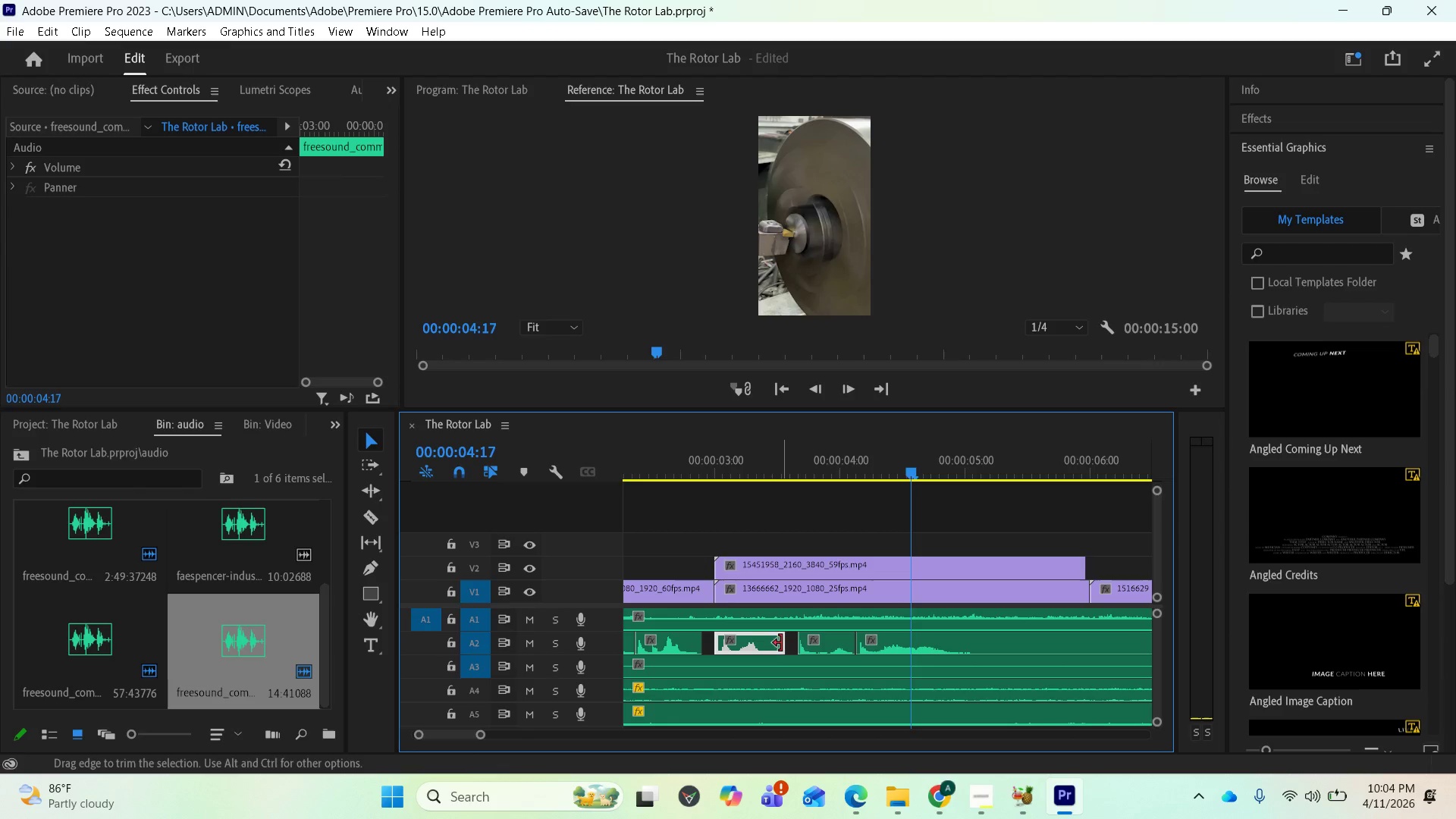 
left_click_drag(start_coordinate=[764, 642], to_coordinate=[768, 643])
 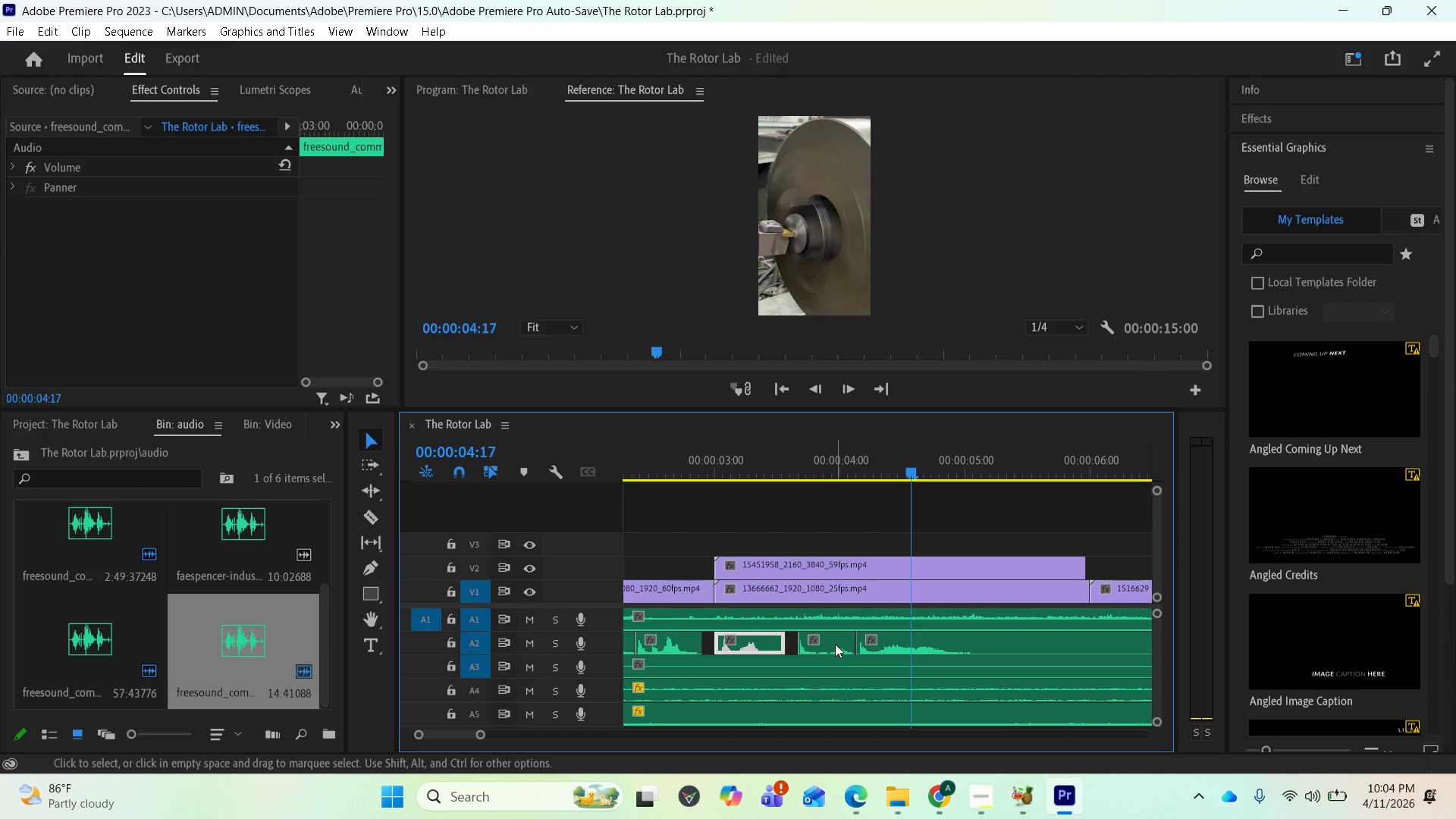 
left_click_drag(start_coordinate=[835, 644], to_coordinate=[823, 648])
 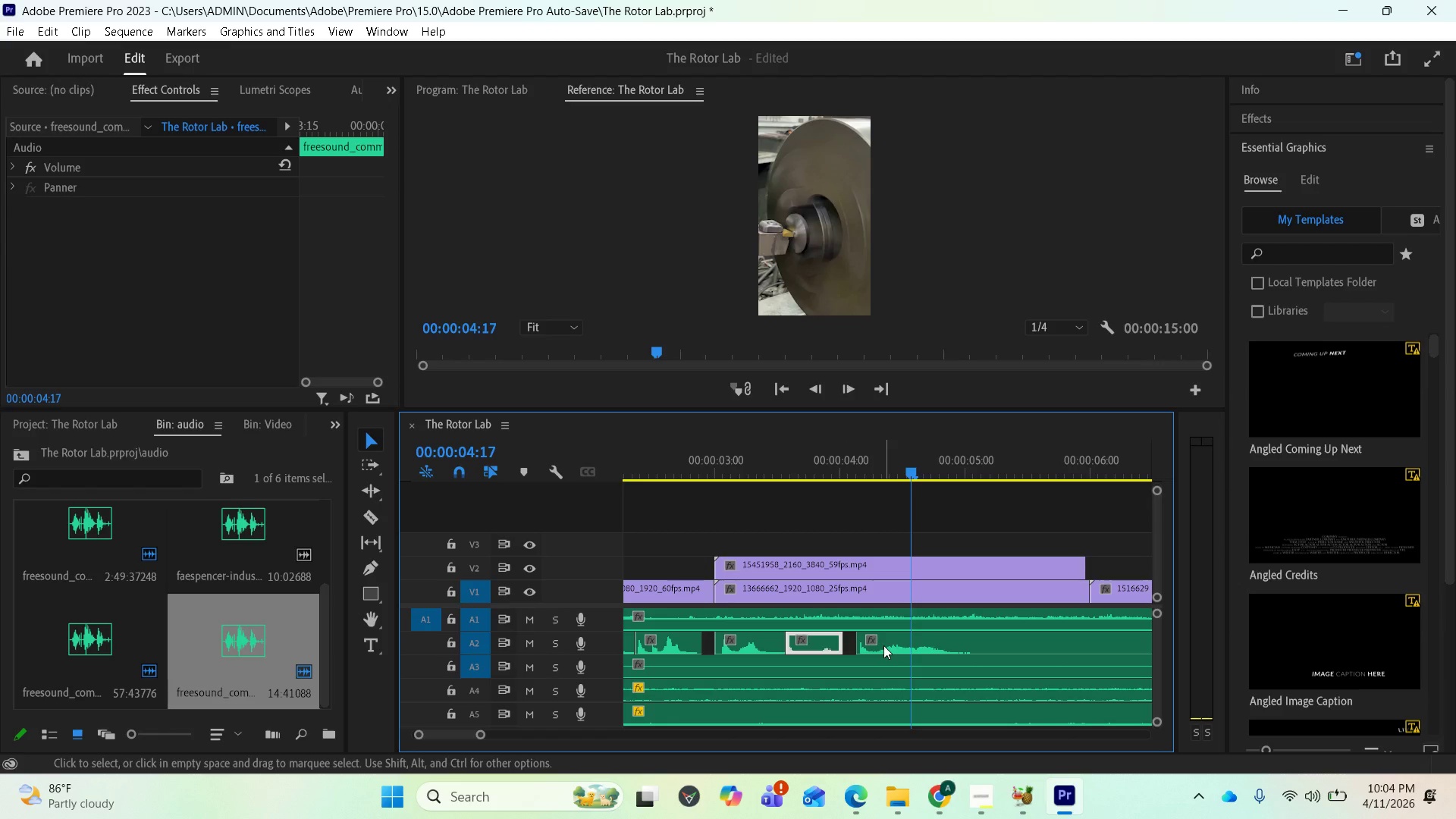 
left_click_drag(start_coordinate=[883, 645], to_coordinate=[875, 643])
 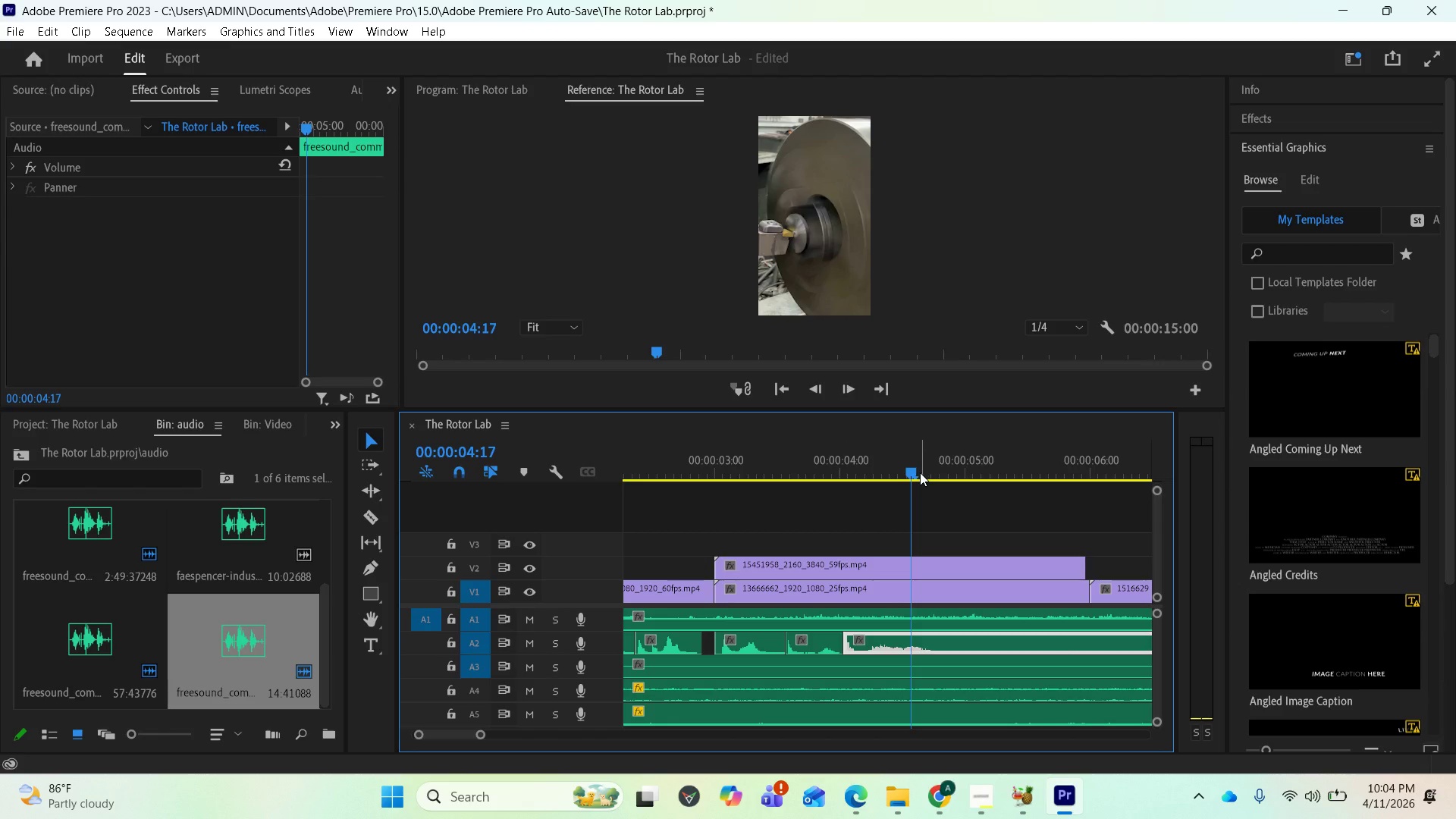 
left_click_drag(start_coordinate=[916, 471], to_coordinate=[718, 504])
 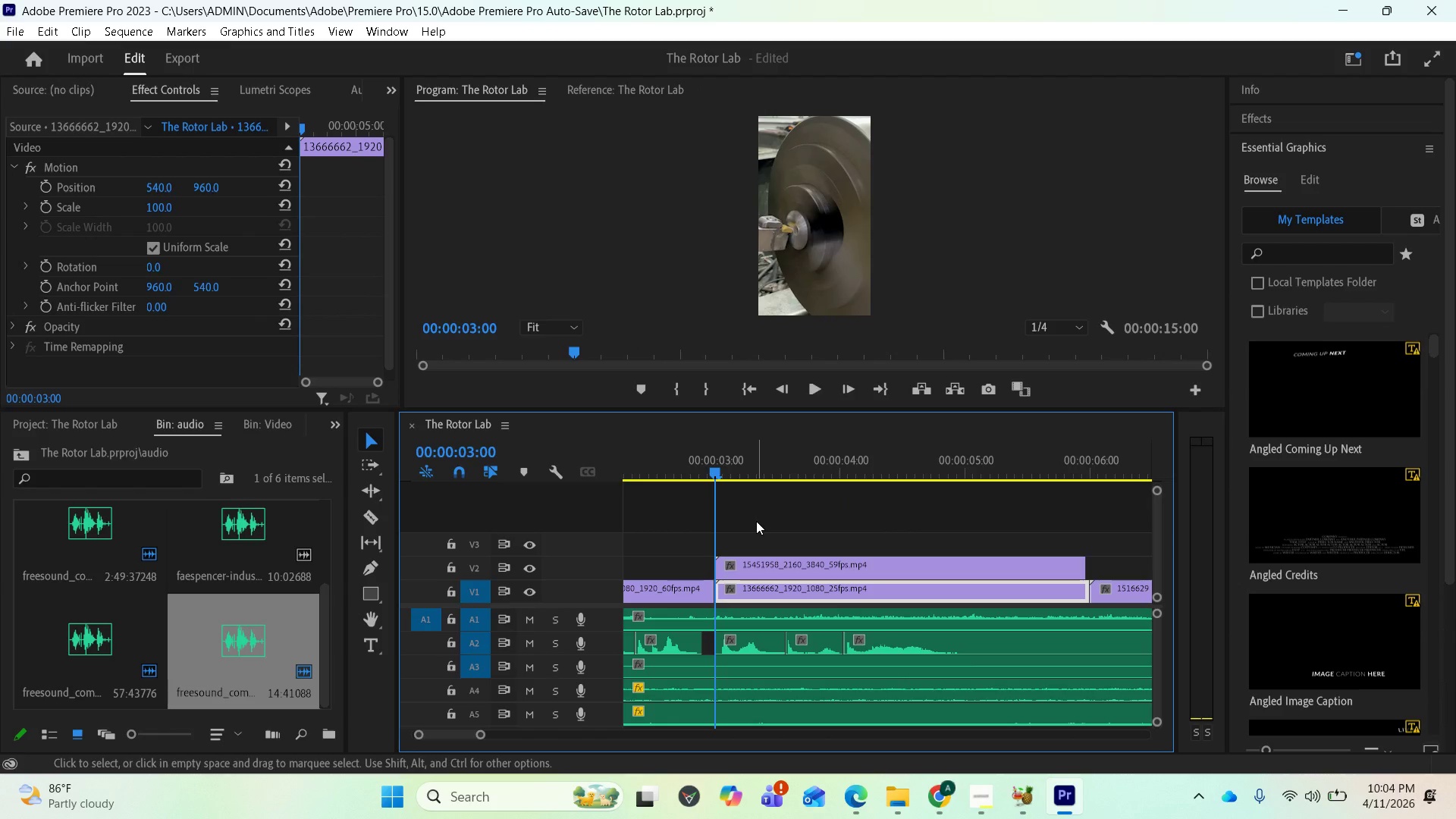 
key(Space)
 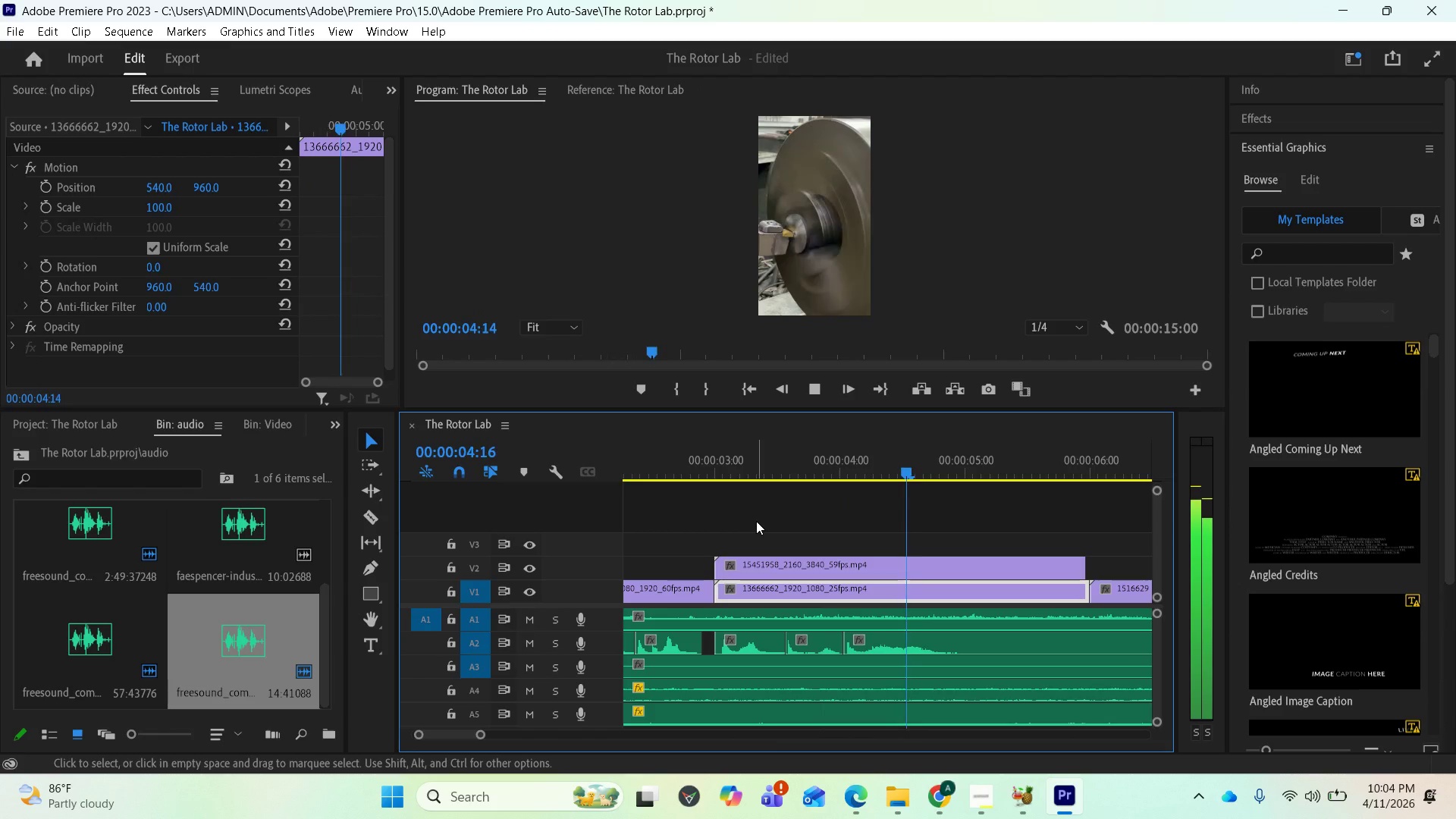 
key(Space)
 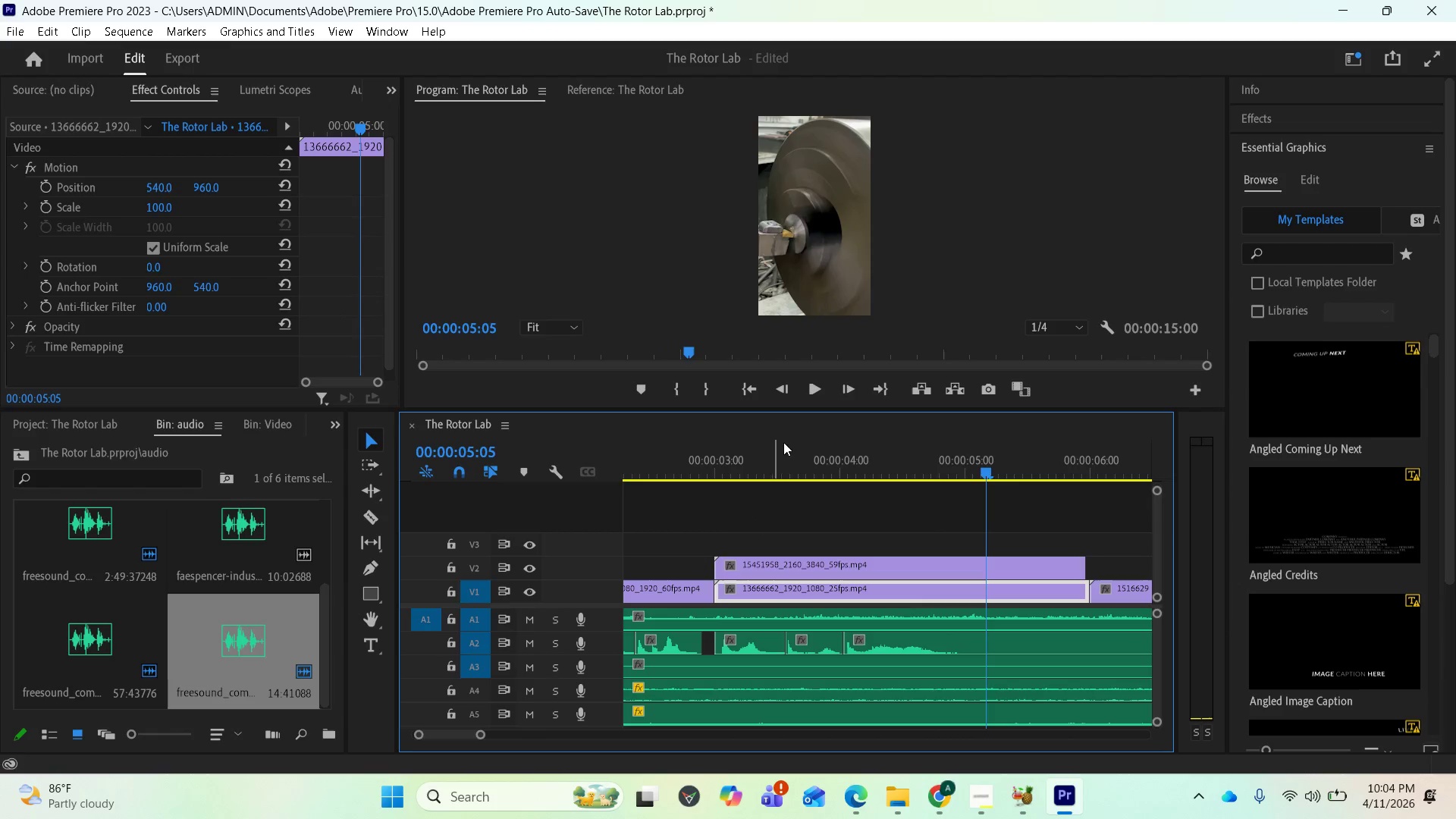 
left_click_drag(start_coordinate=[980, 472], to_coordinate=[713, 501])
 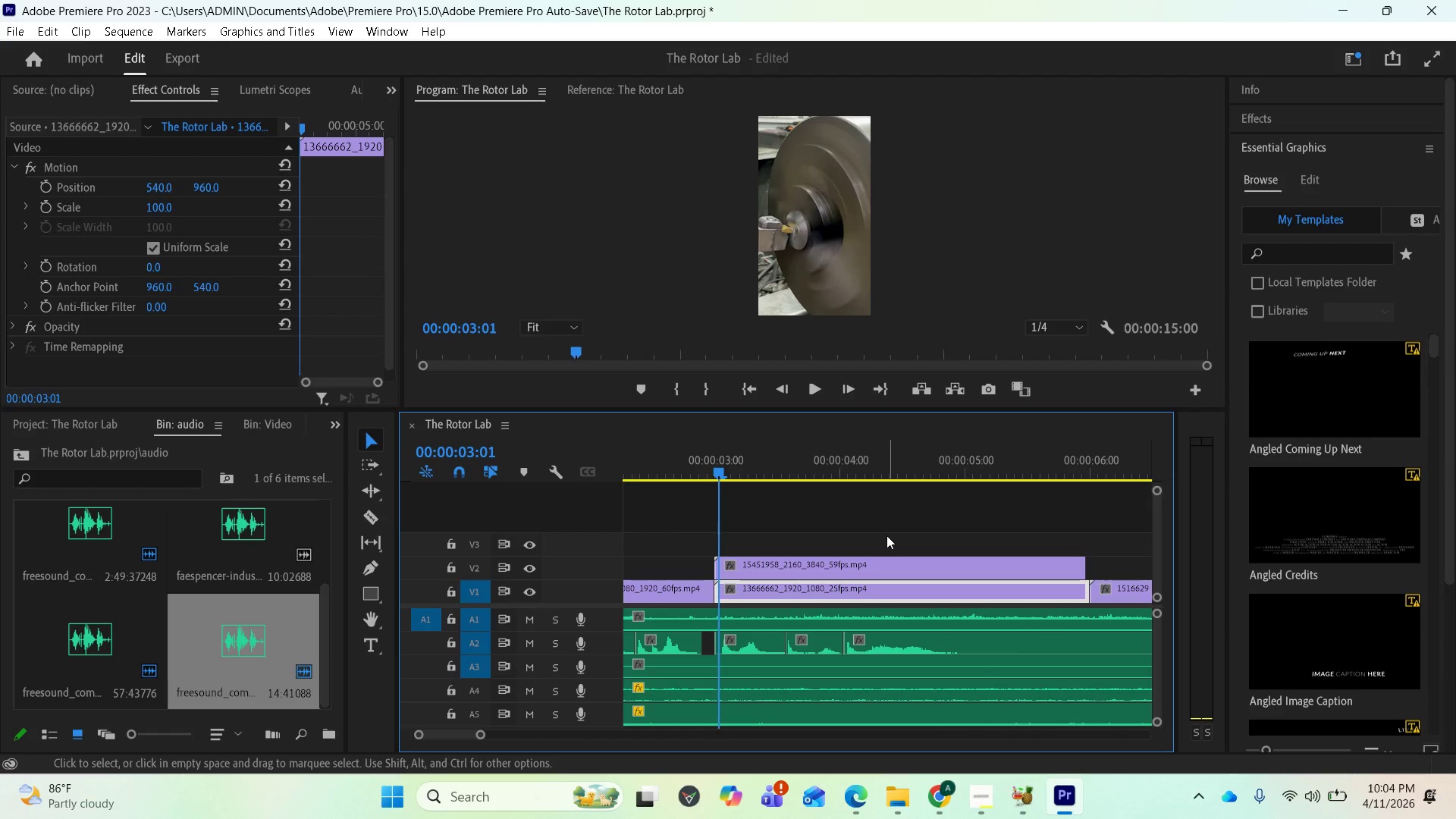 
key(Space)
 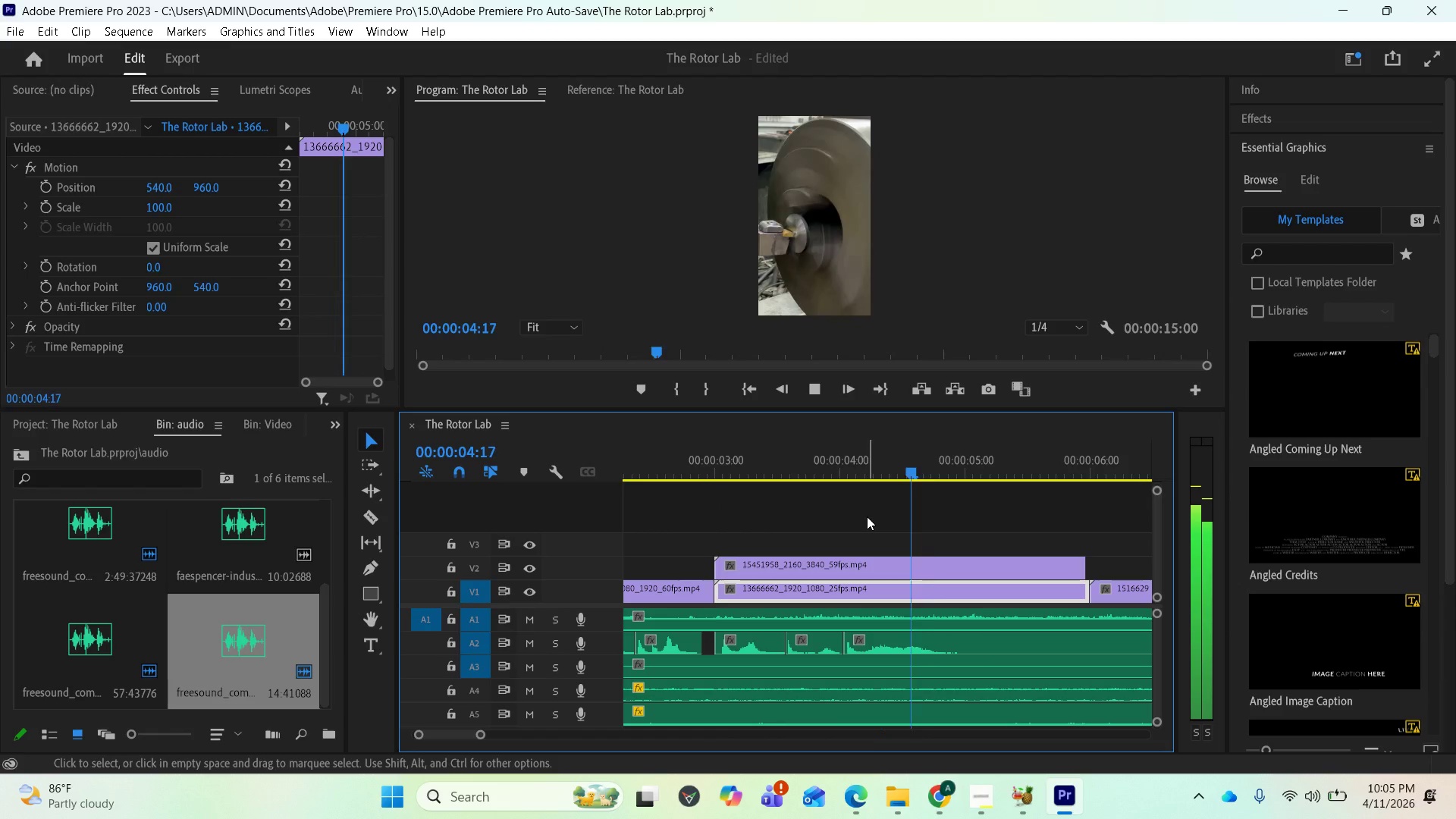 
key(Space)
 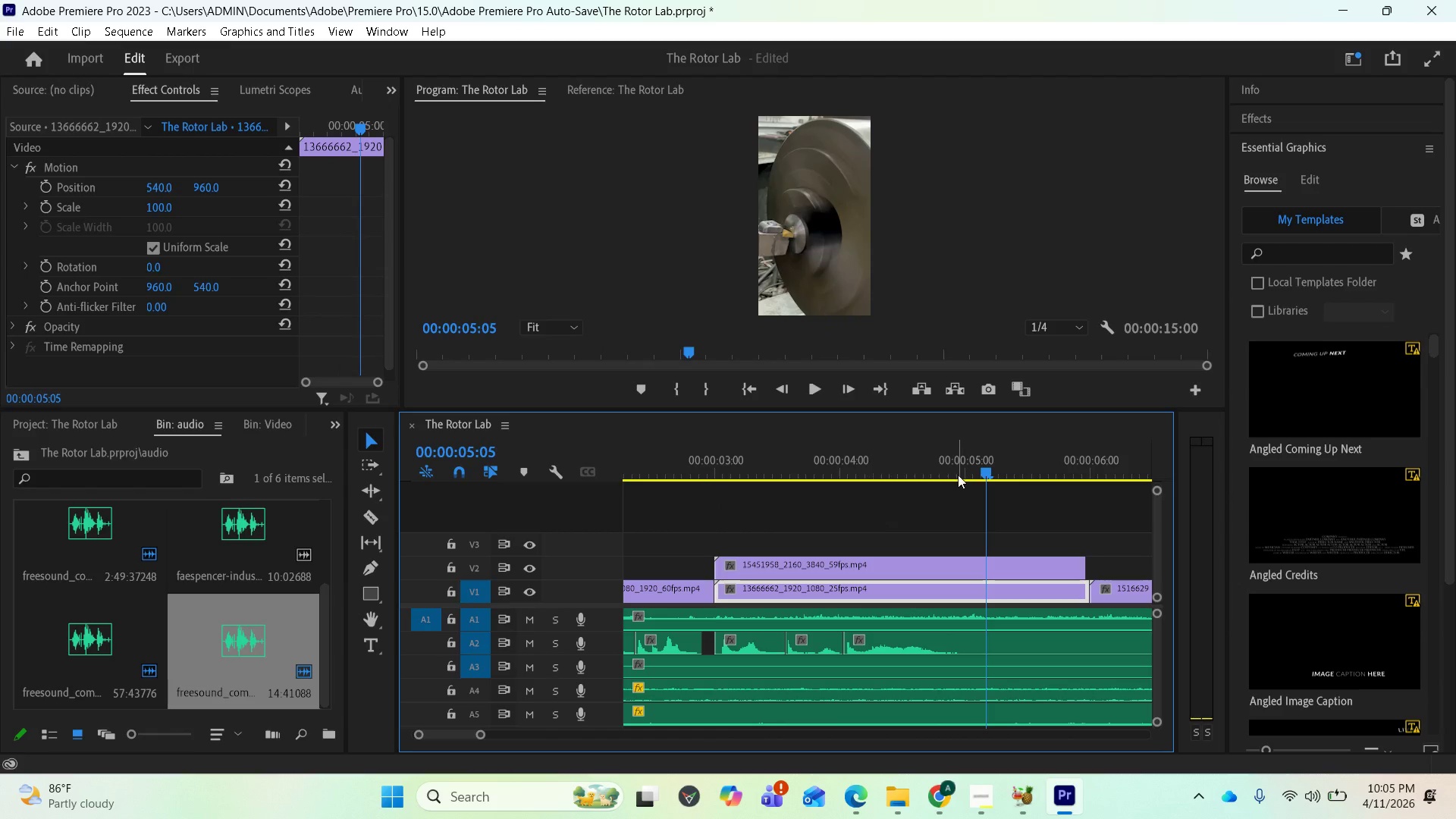 
scroll: coordinate [974, 635], scroll_direction: down, amount: 11.0
 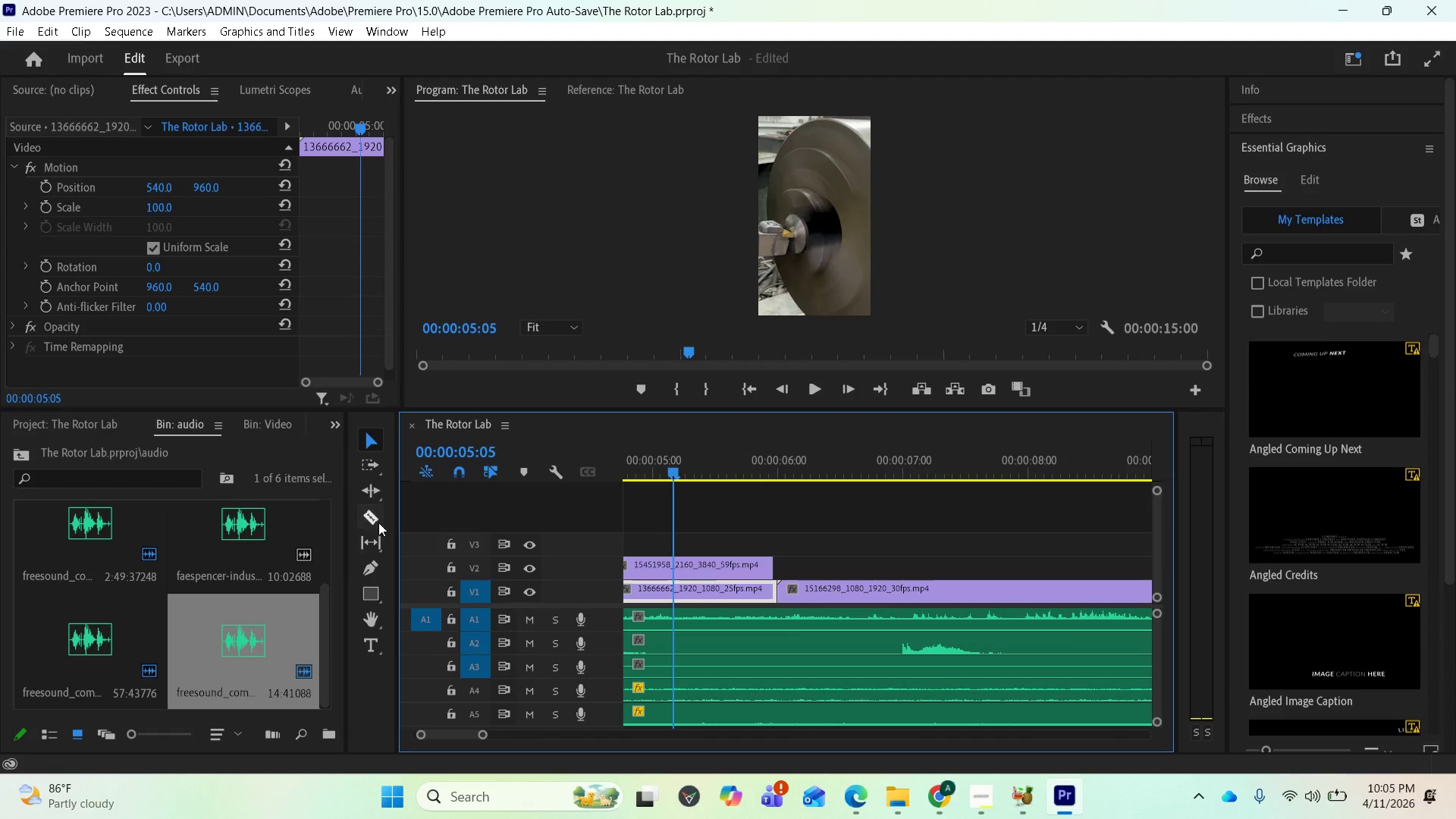 
left_click([371, 520])
 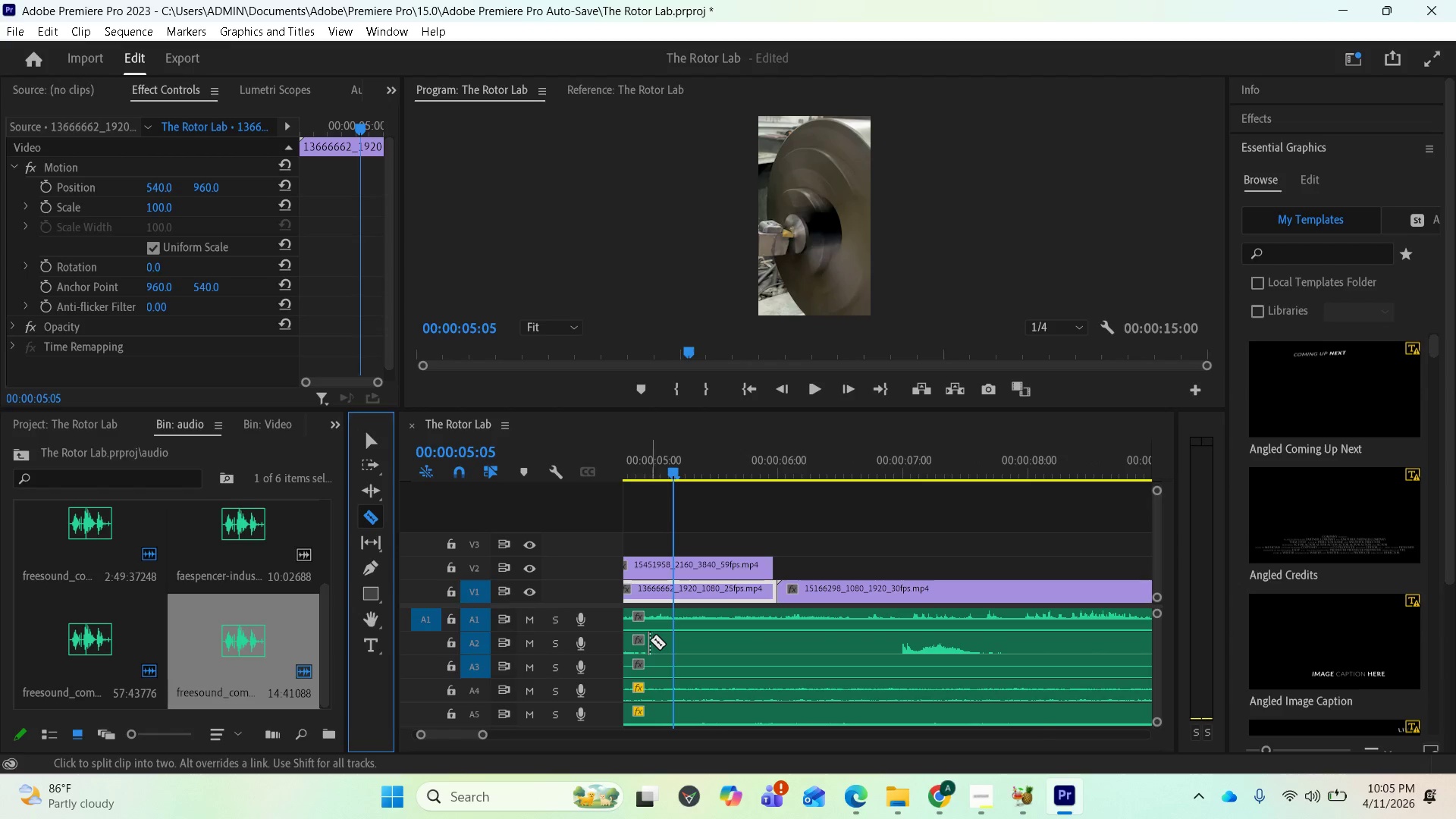 
left_click([649, 640])
 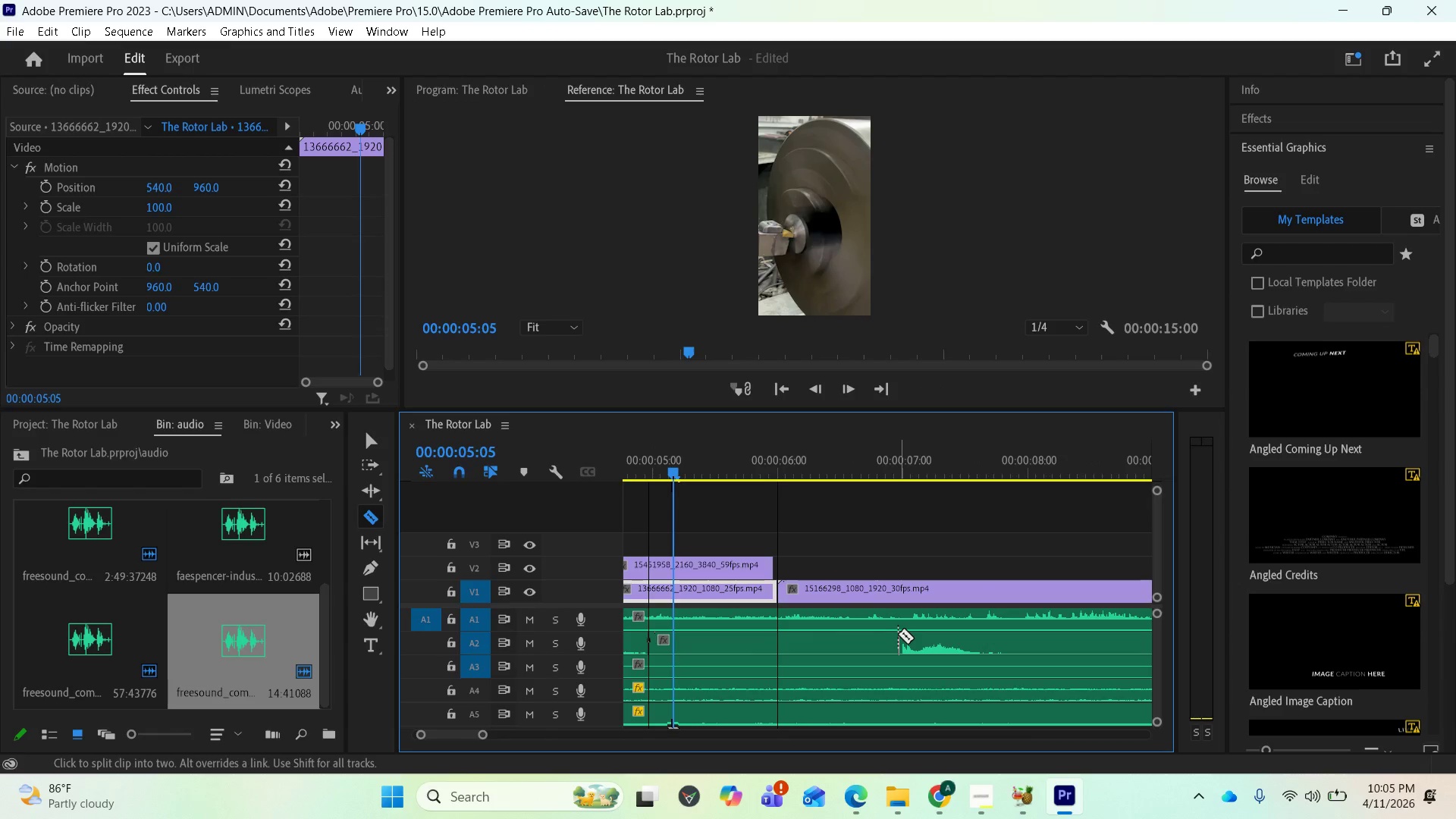 
left_click([897, 634])
 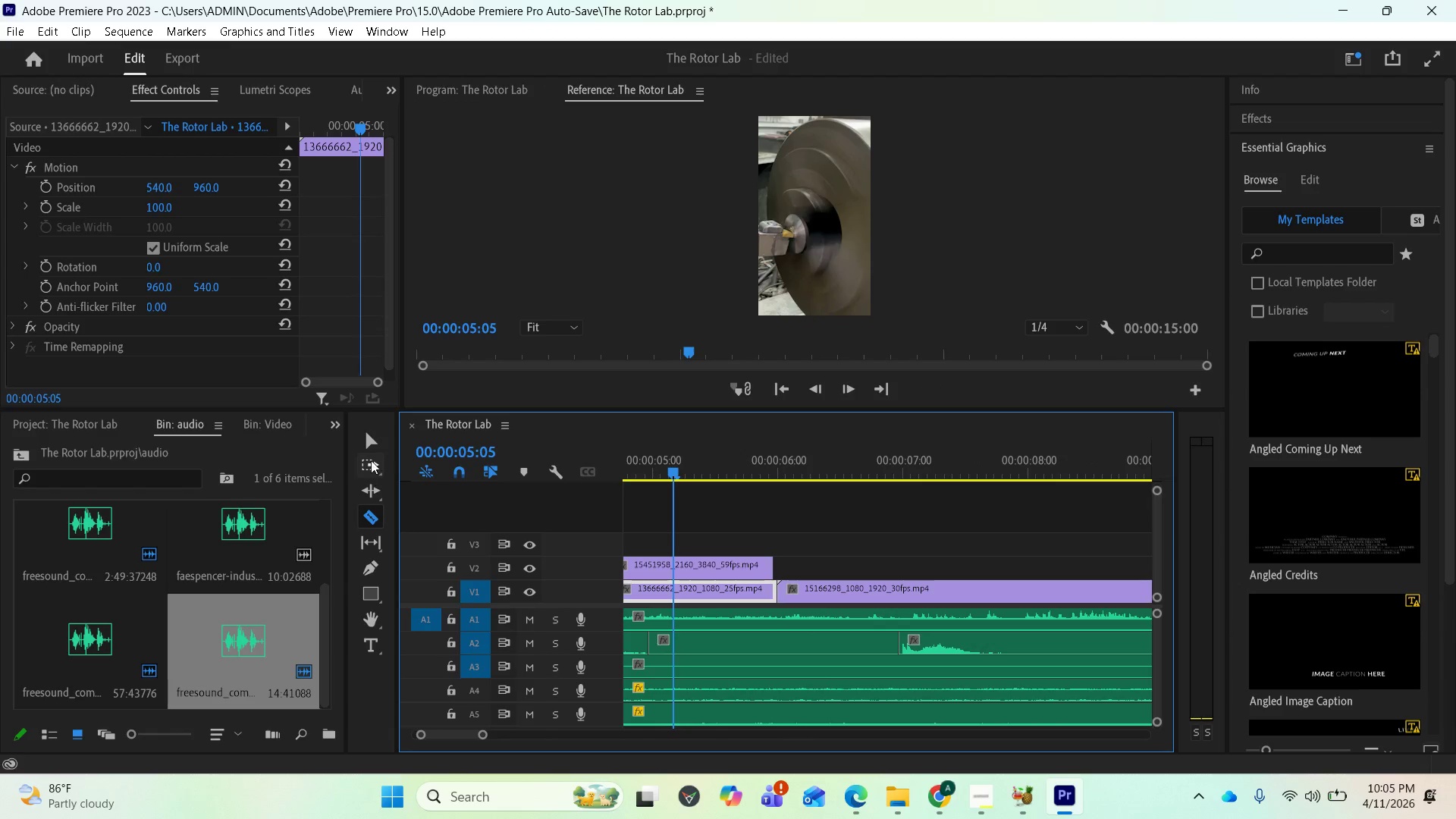 
left_click([371, 441])
 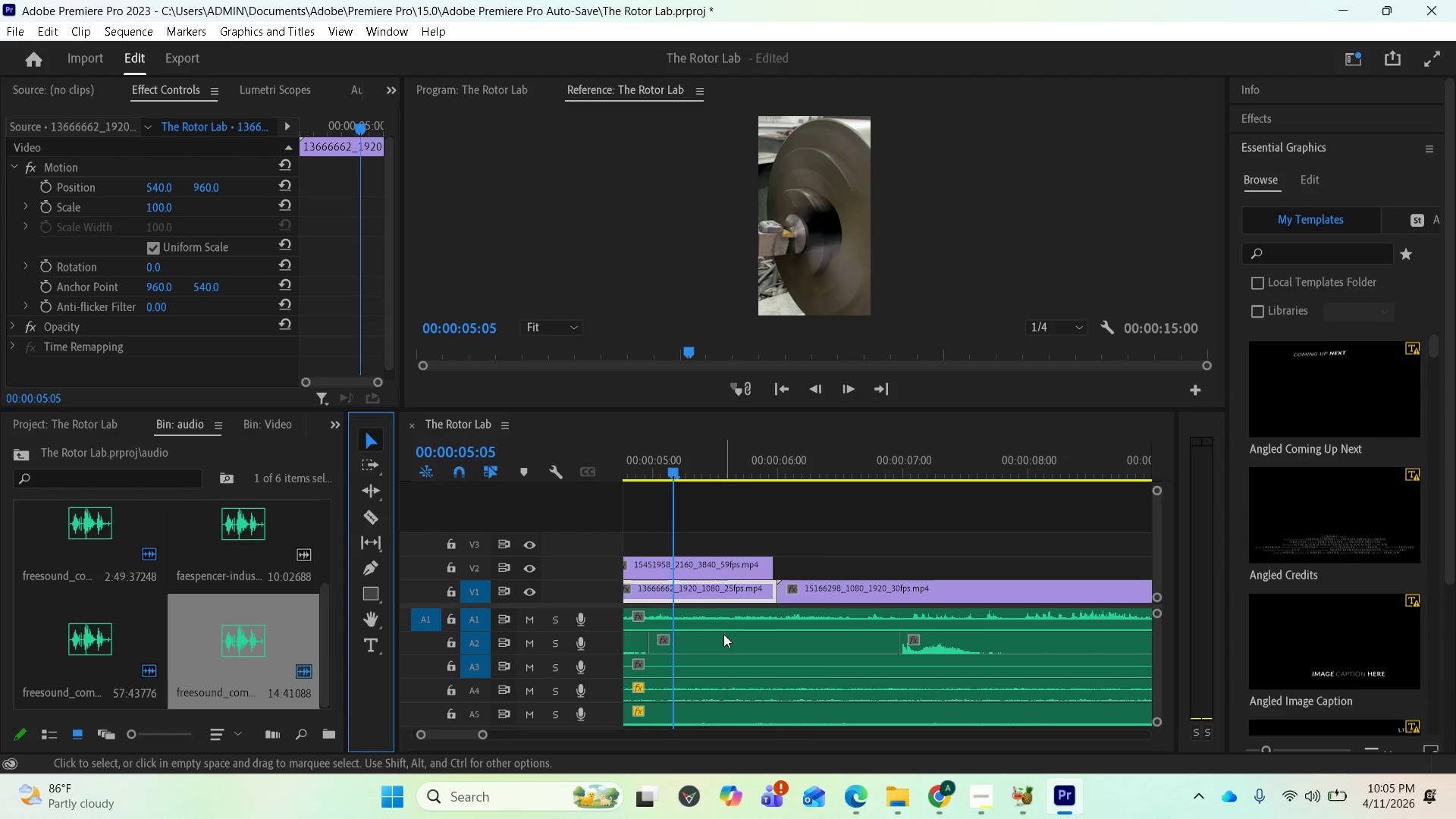 
left_click([723, 636])
 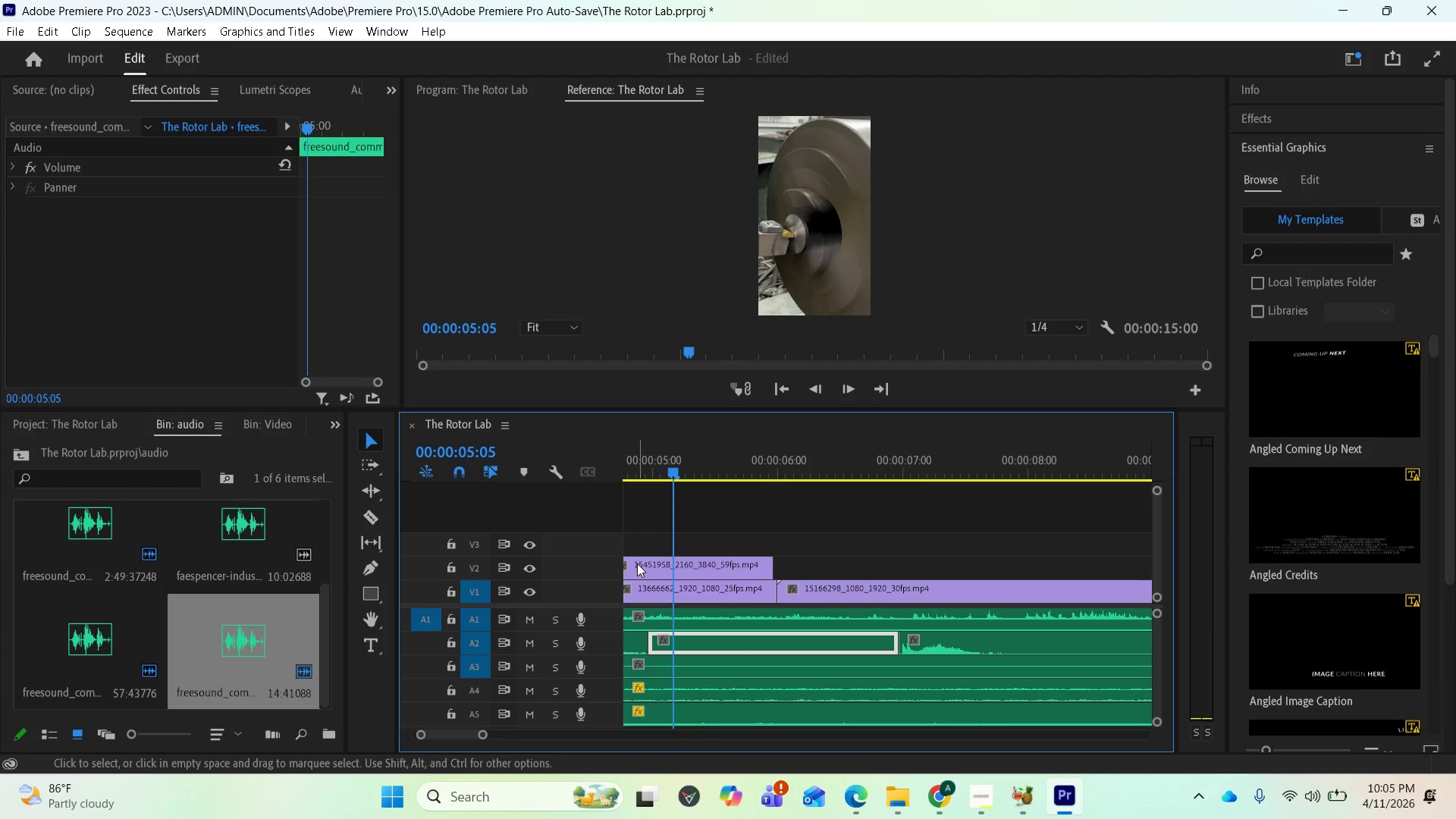 
key(Delete)
 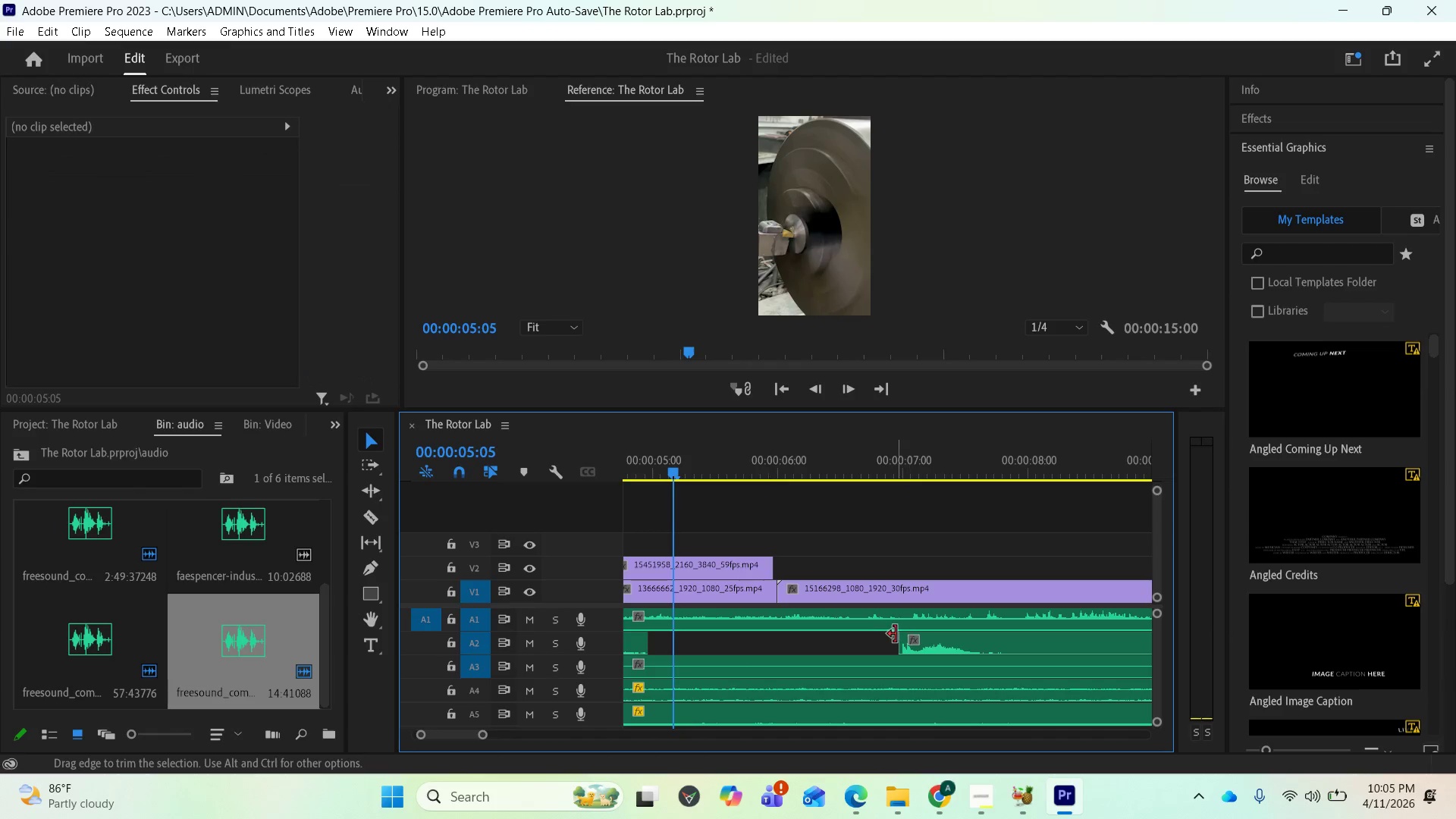 
scroll: coordinate [896, 635], scroll_direction: up, amount: 2.0
 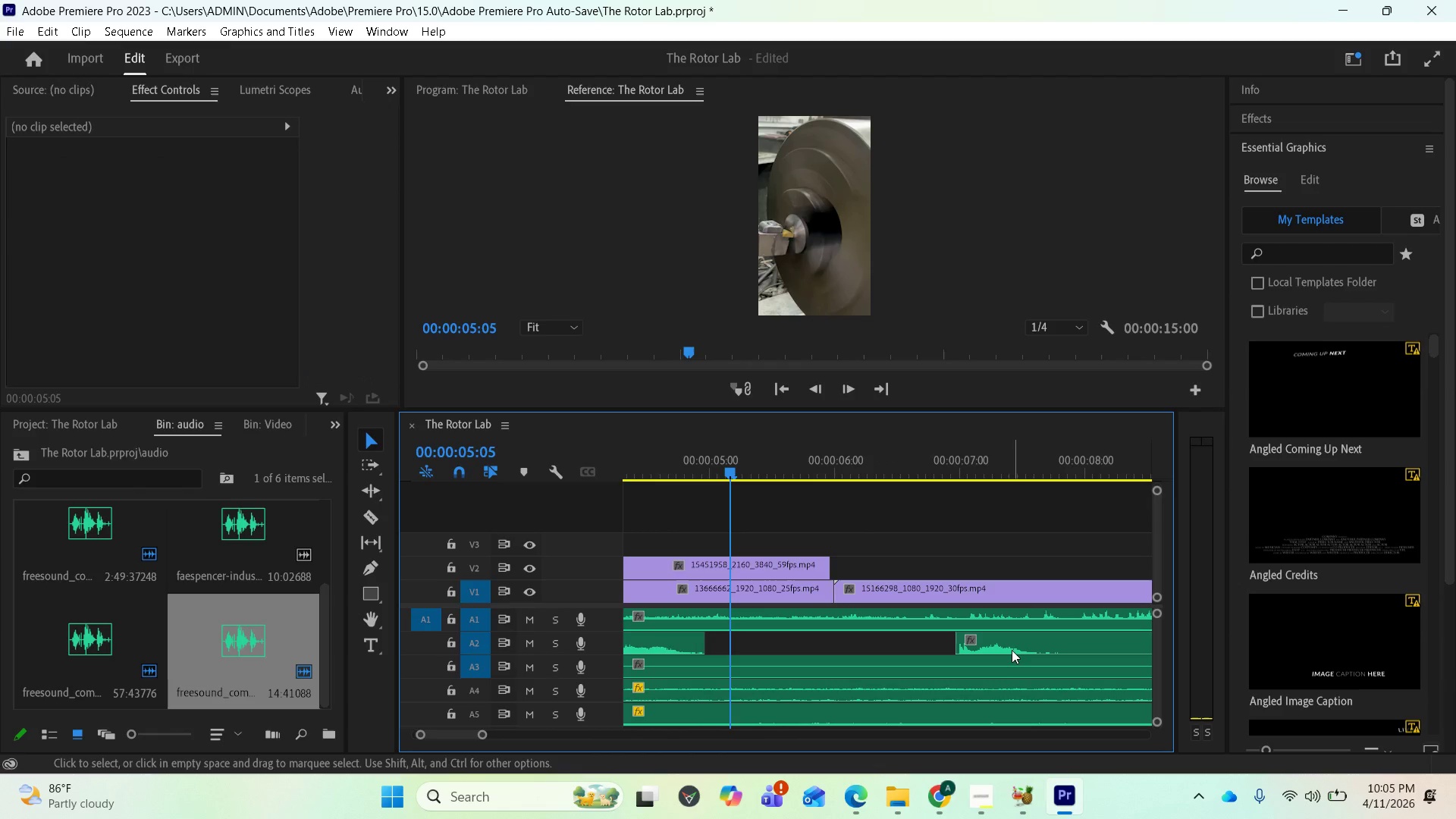 
left_click_drag(start_coordinate=[998, 647], to_coordinate=[739, 646])
 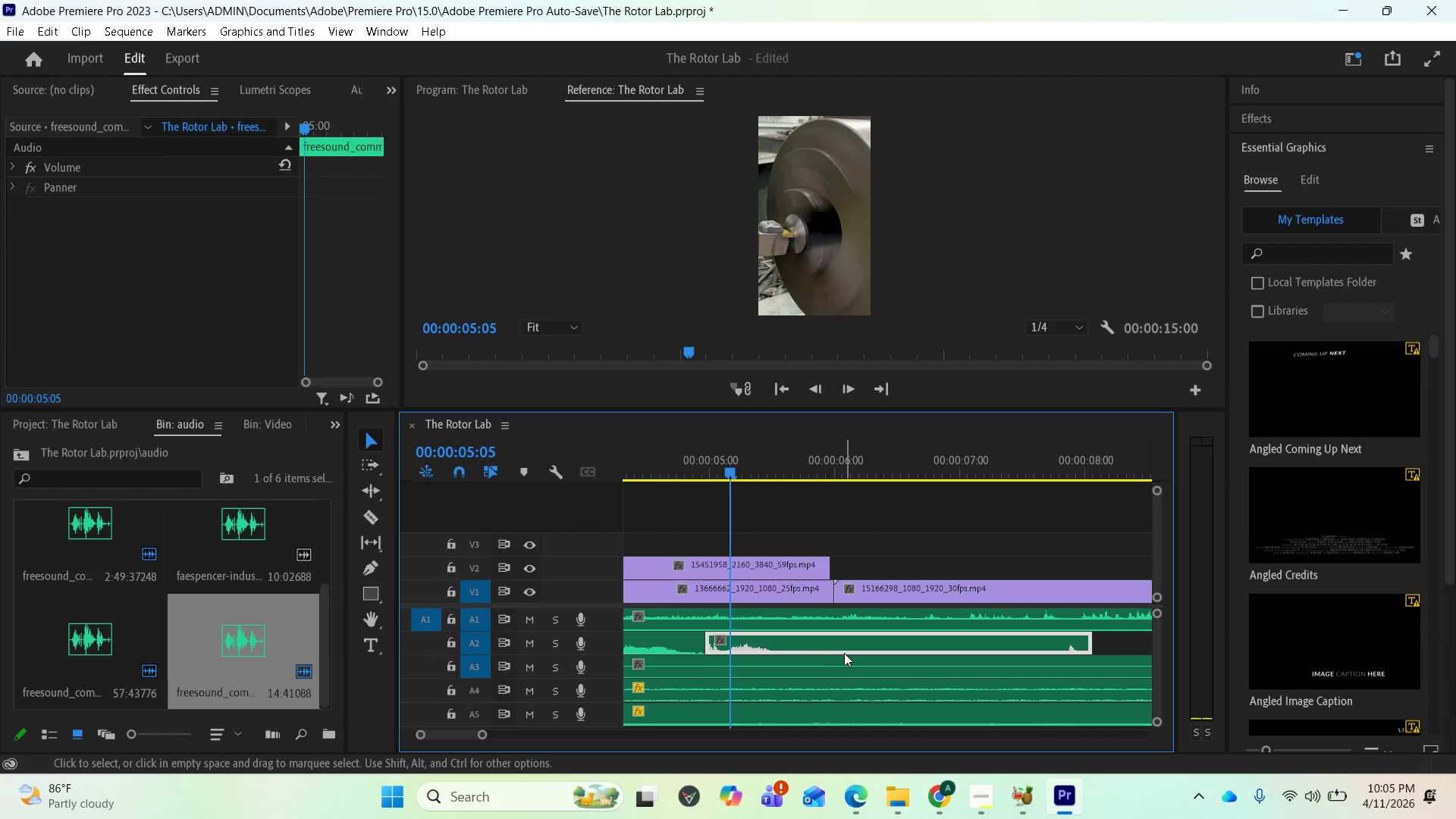 
scroll: coordinate [880, 651], scroll_direction: down, amount: 3.0
 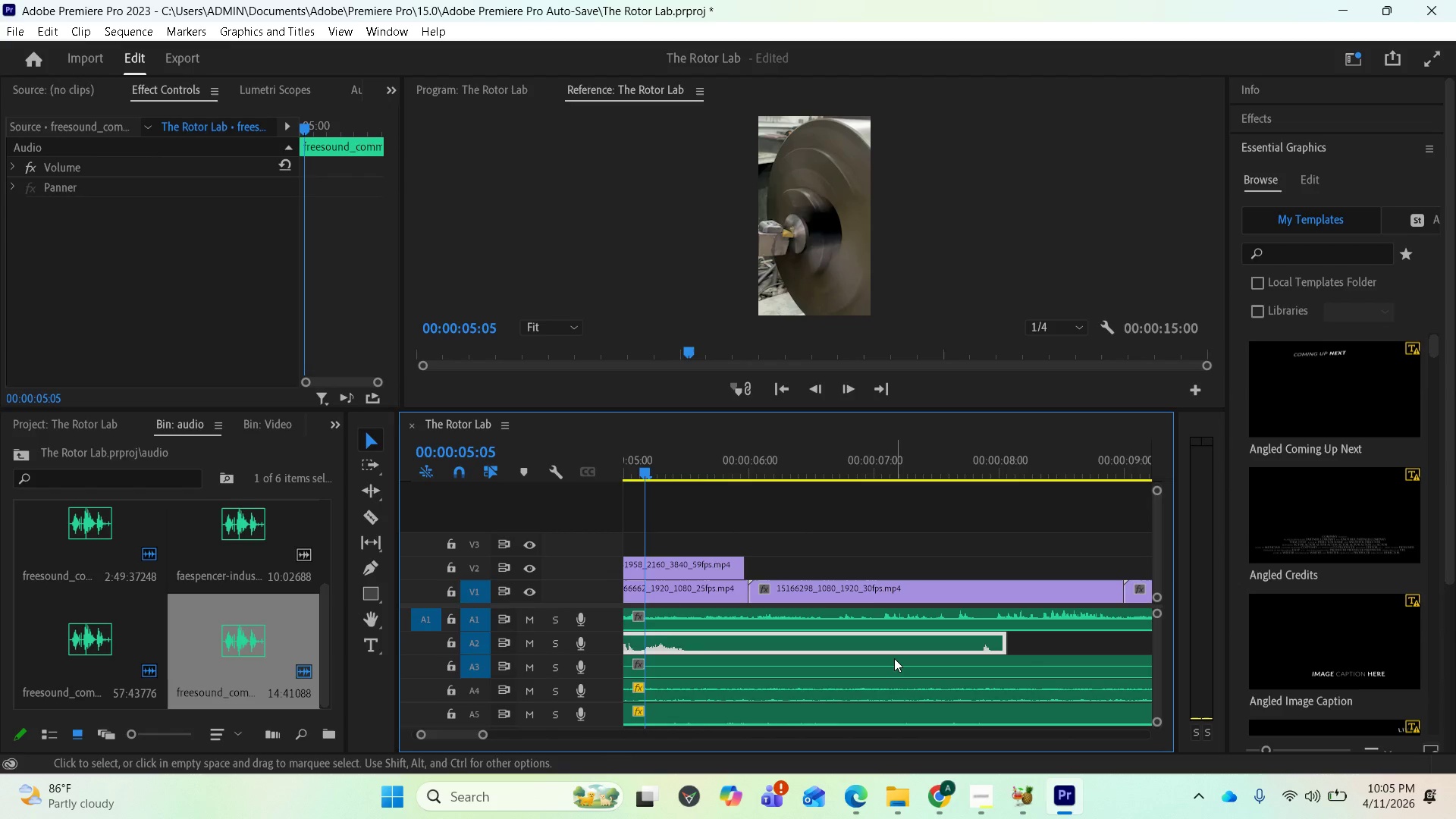 
scroll: coordinate [894, 658], scroll_direction: up, amount: 1.0
 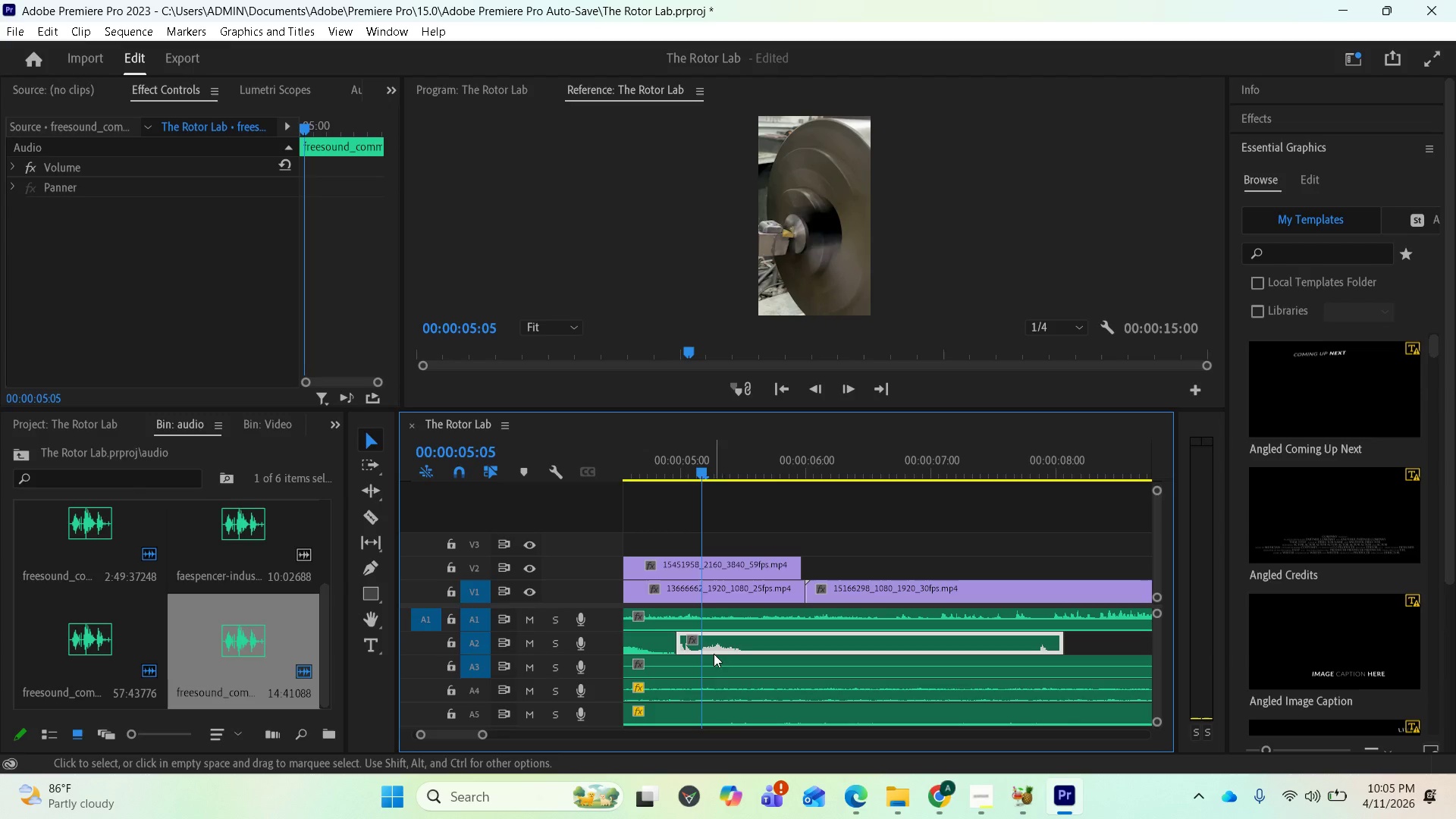 
key(Space)
 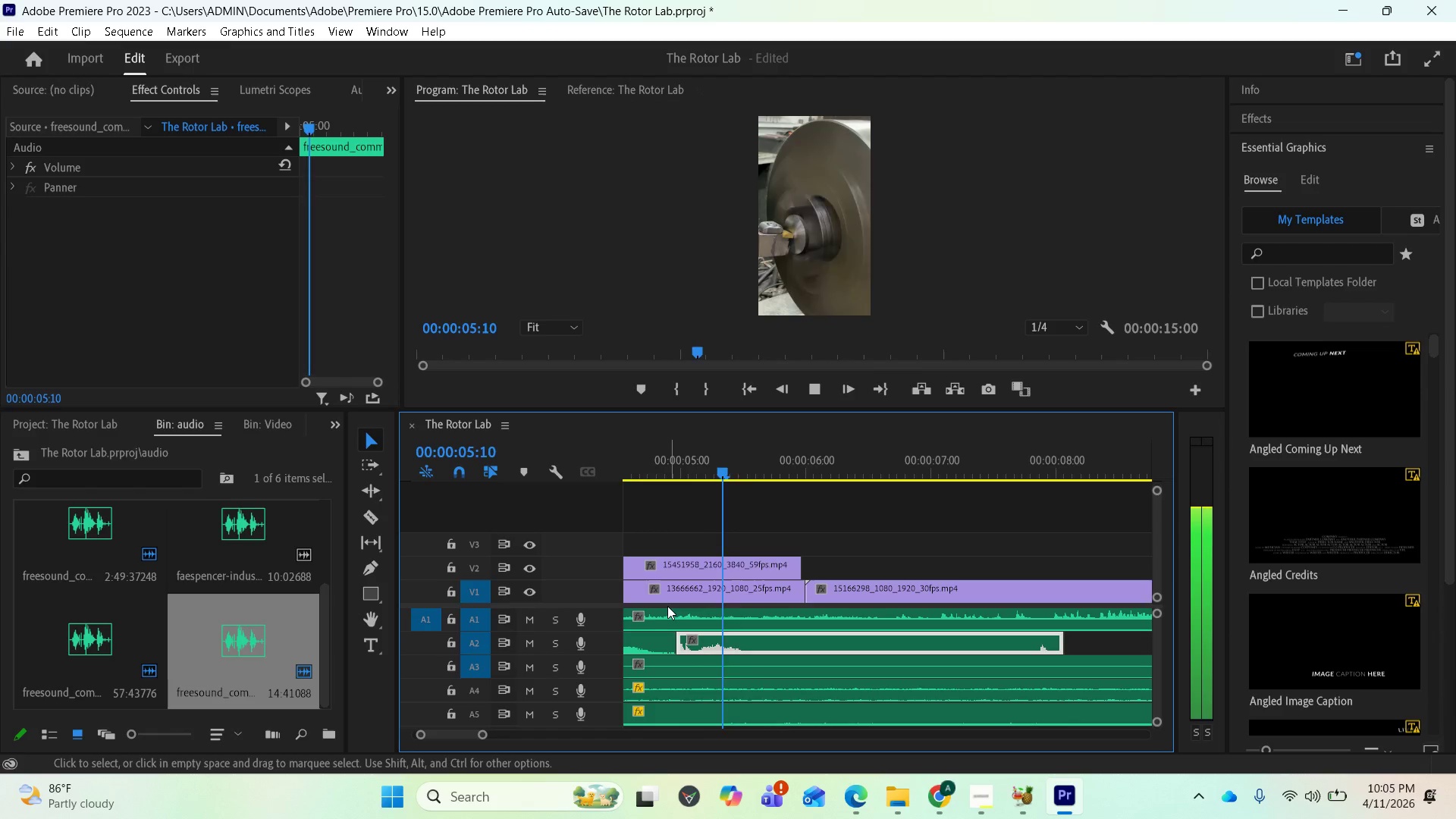 
key(Space)
 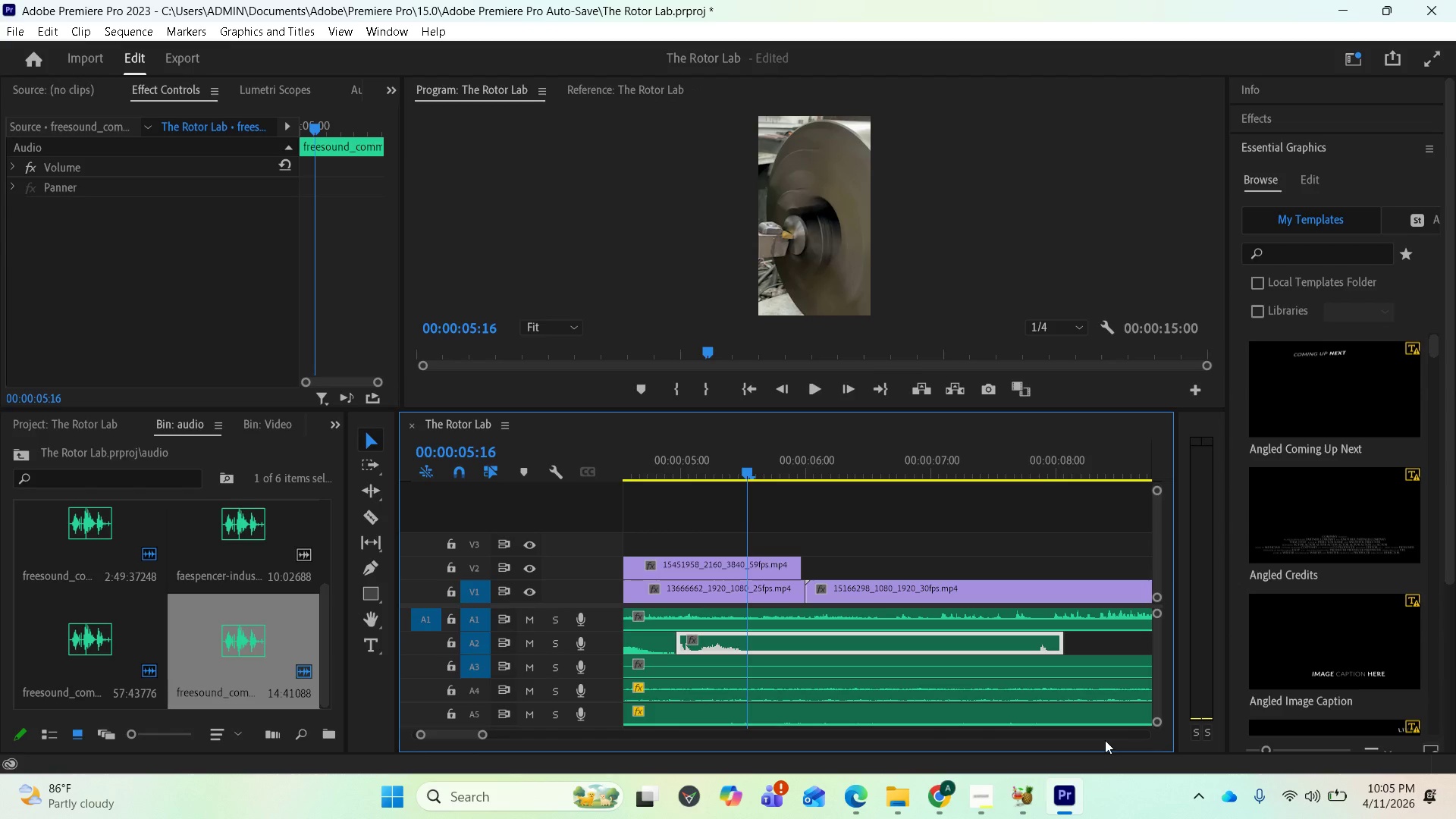 
scroll: coordinate [893, 690], scroll_direction: up, amount: 2.0
 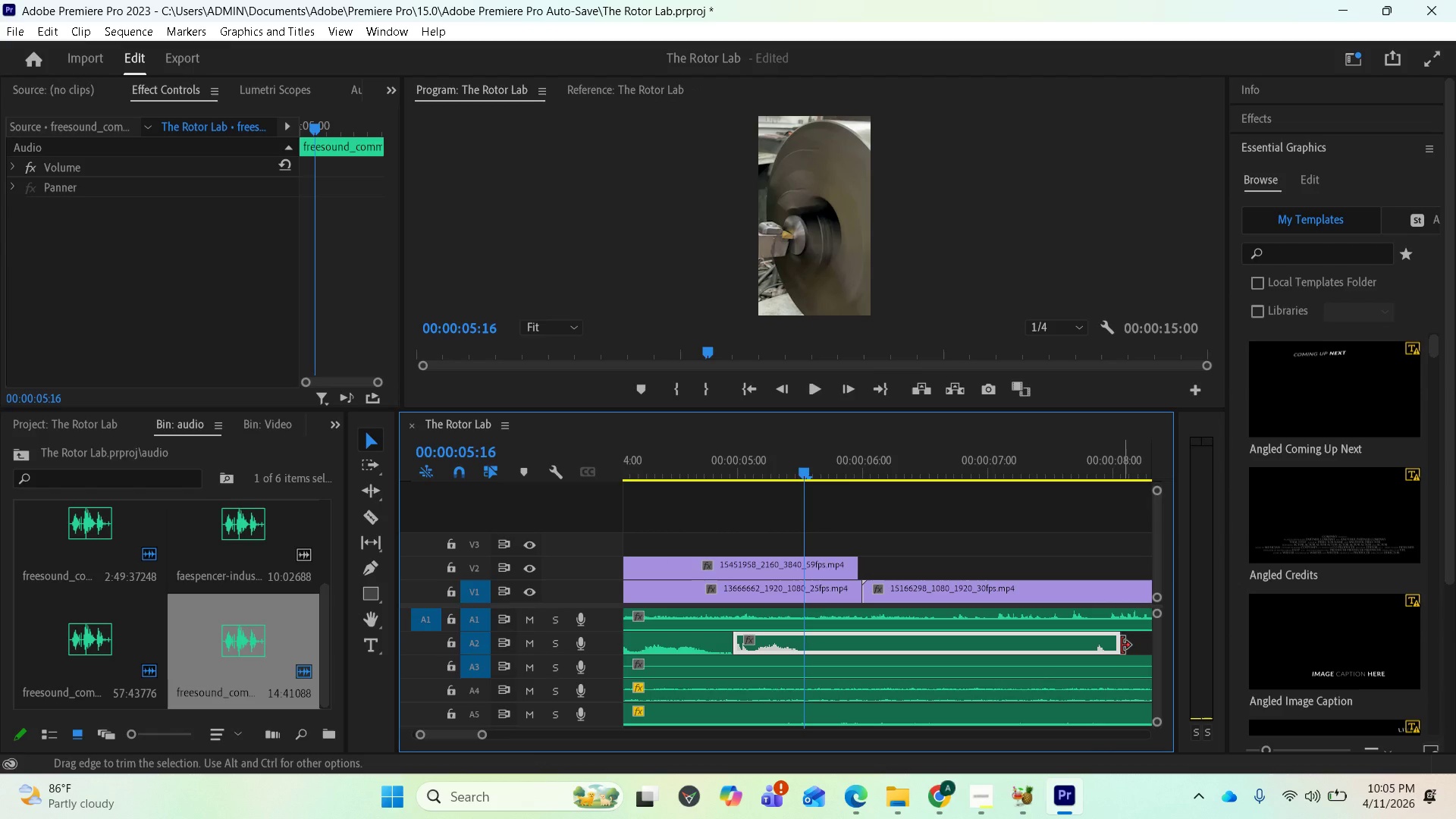 
left_click([1122, 645])
 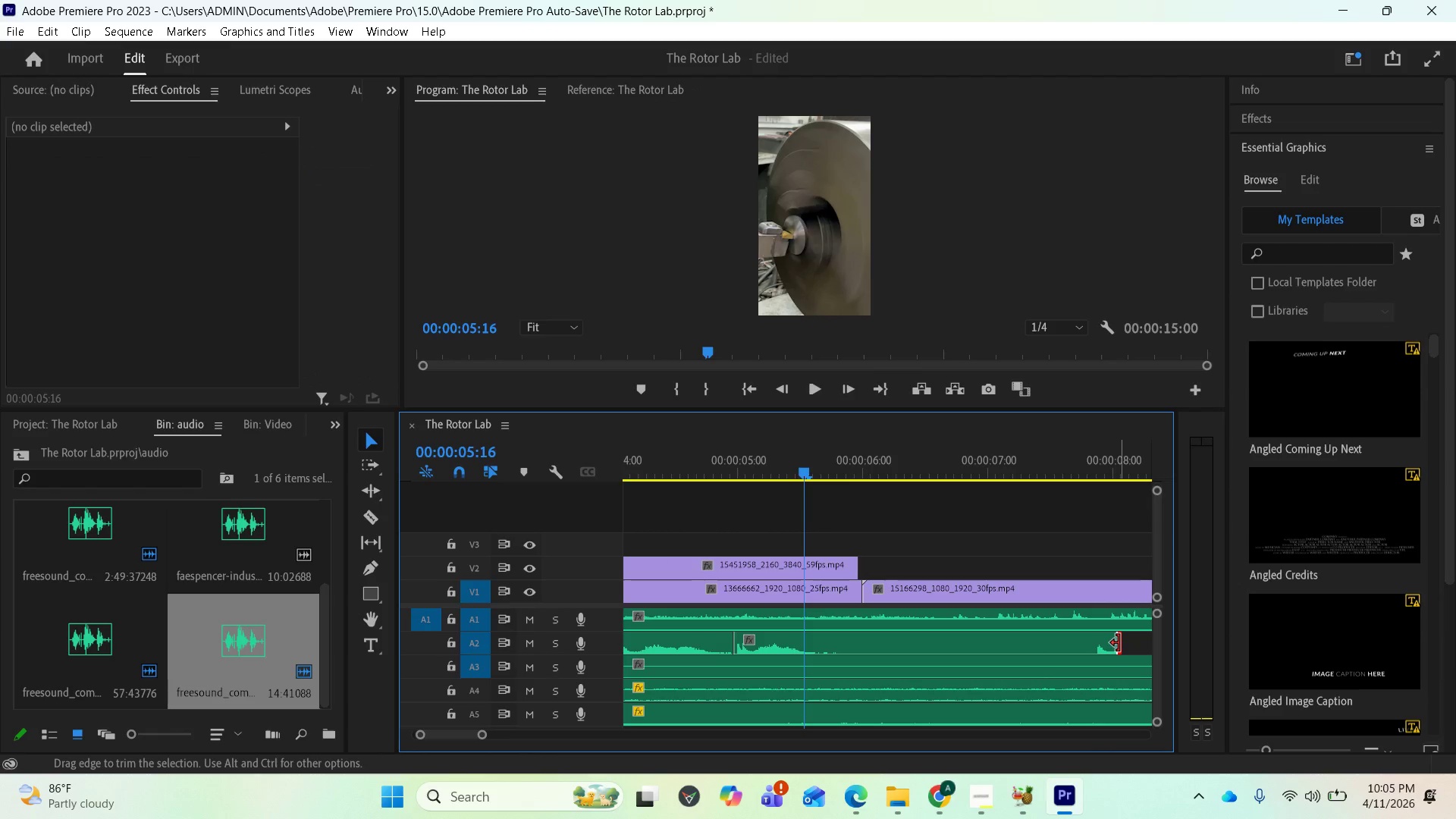 
left_click_drag(start_coordinate=[1119, 643], to_coordinate=[1156, 641])
 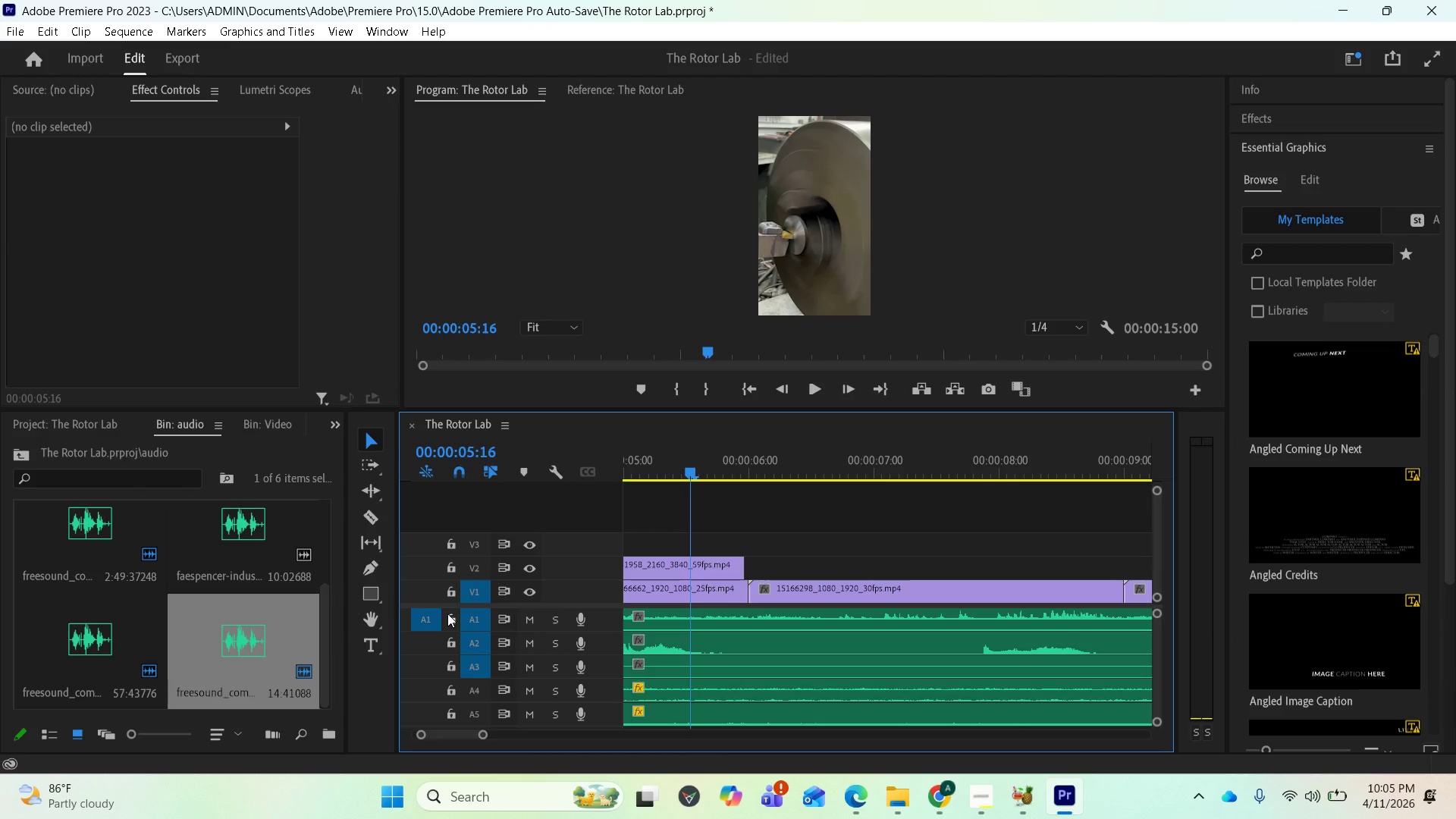 
wait(7.17)
 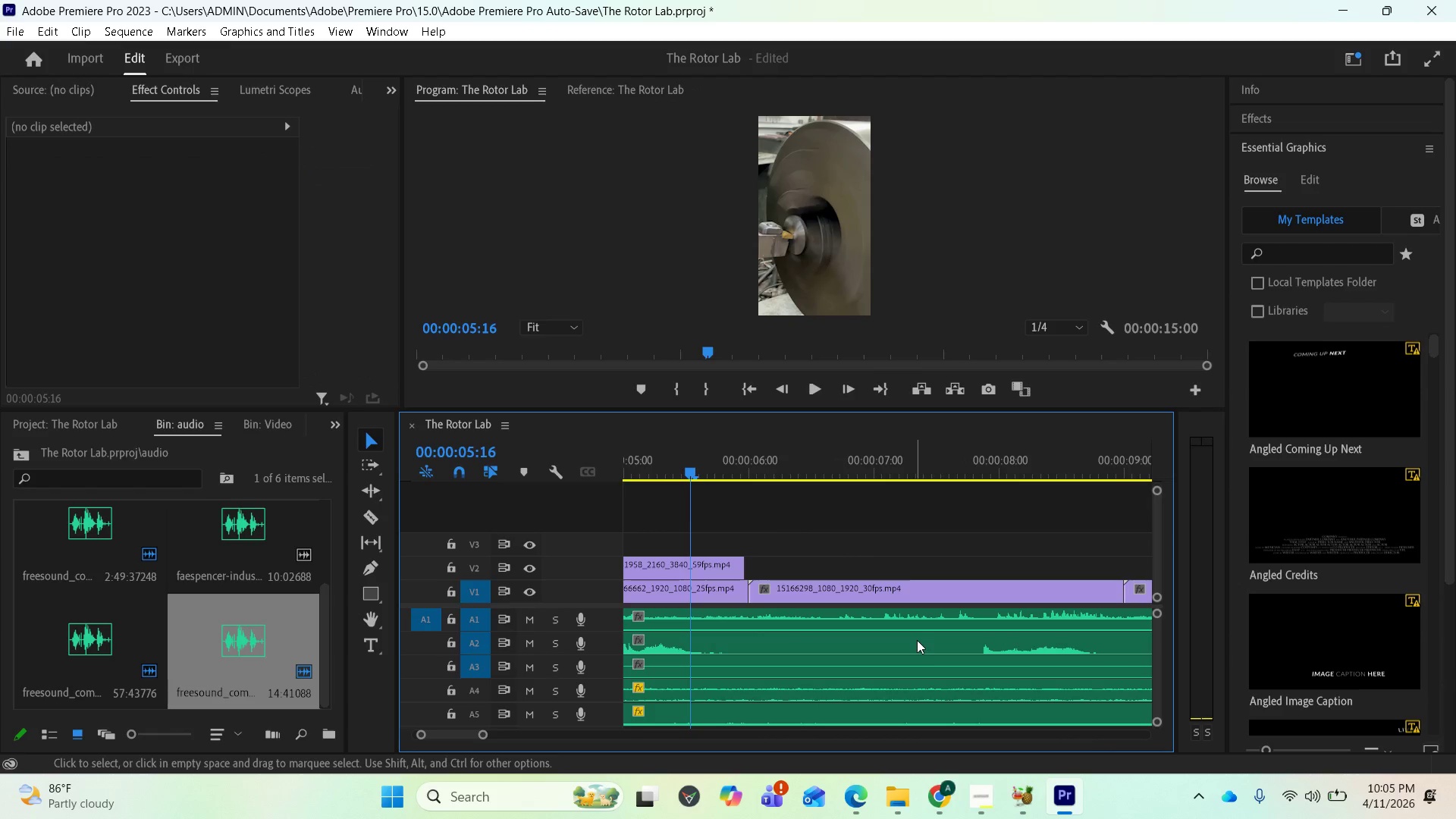 
left_click([370, 520])
 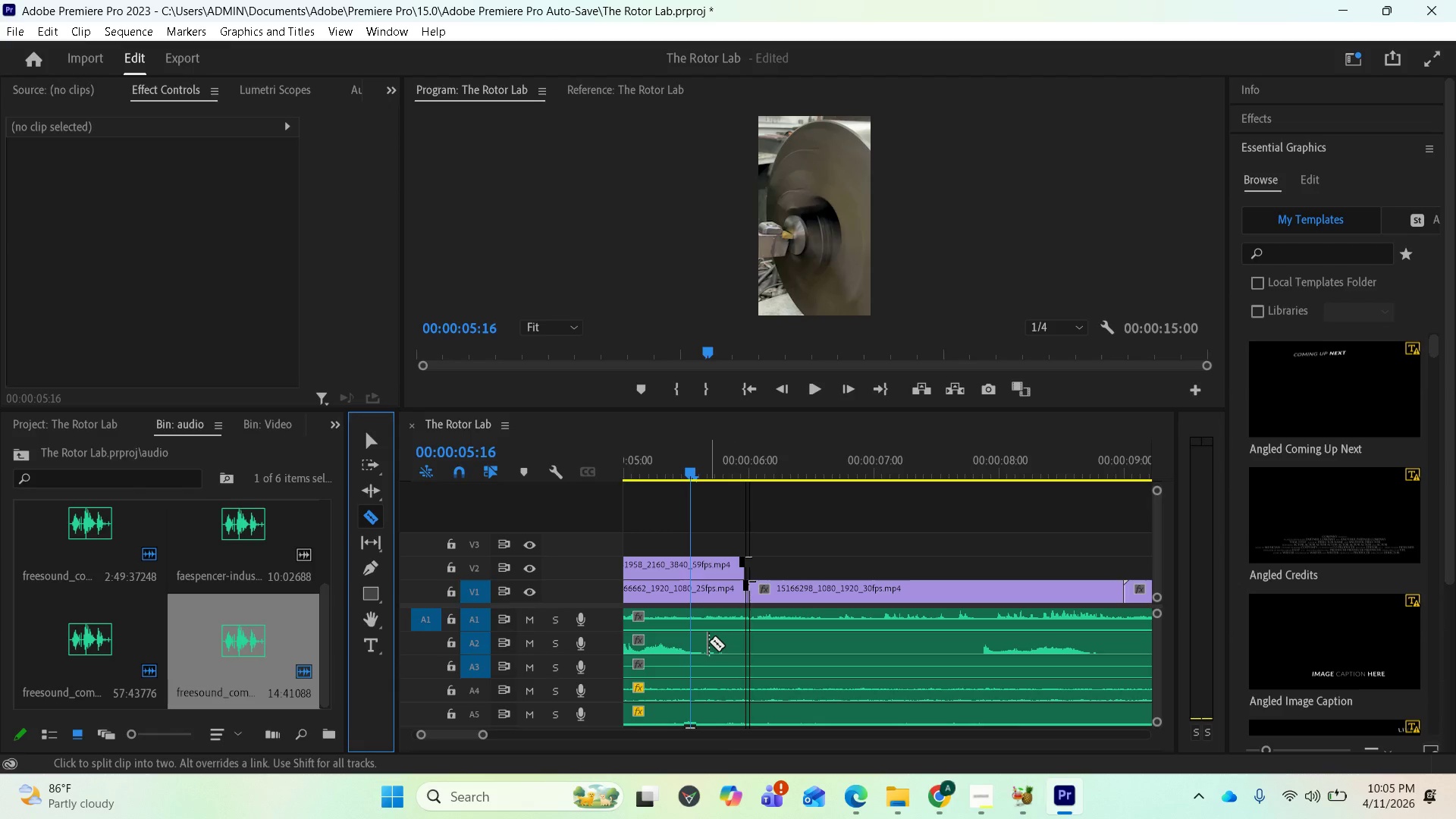 
left_click([704, 642])
 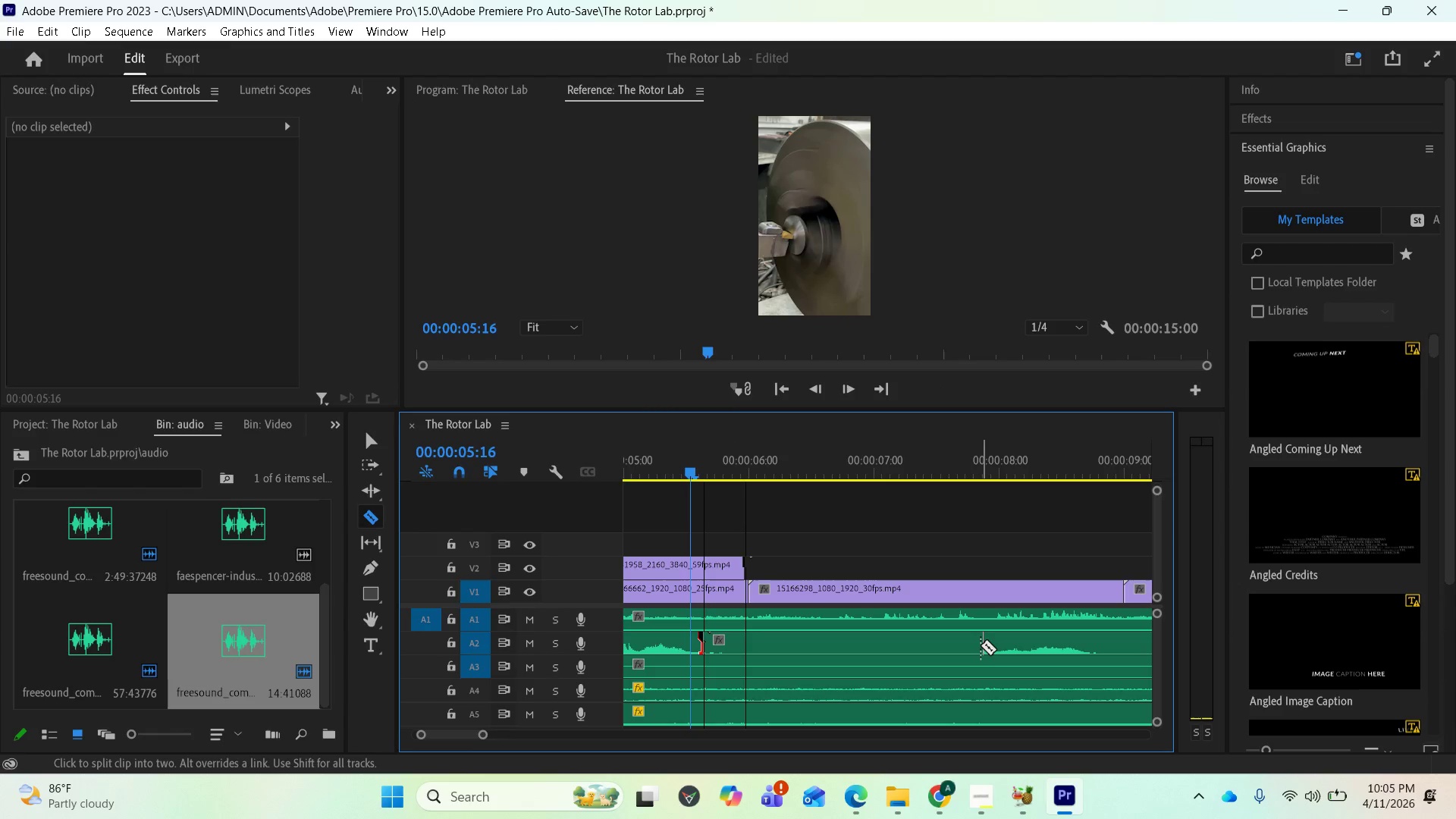 
left_click([981, 645])
 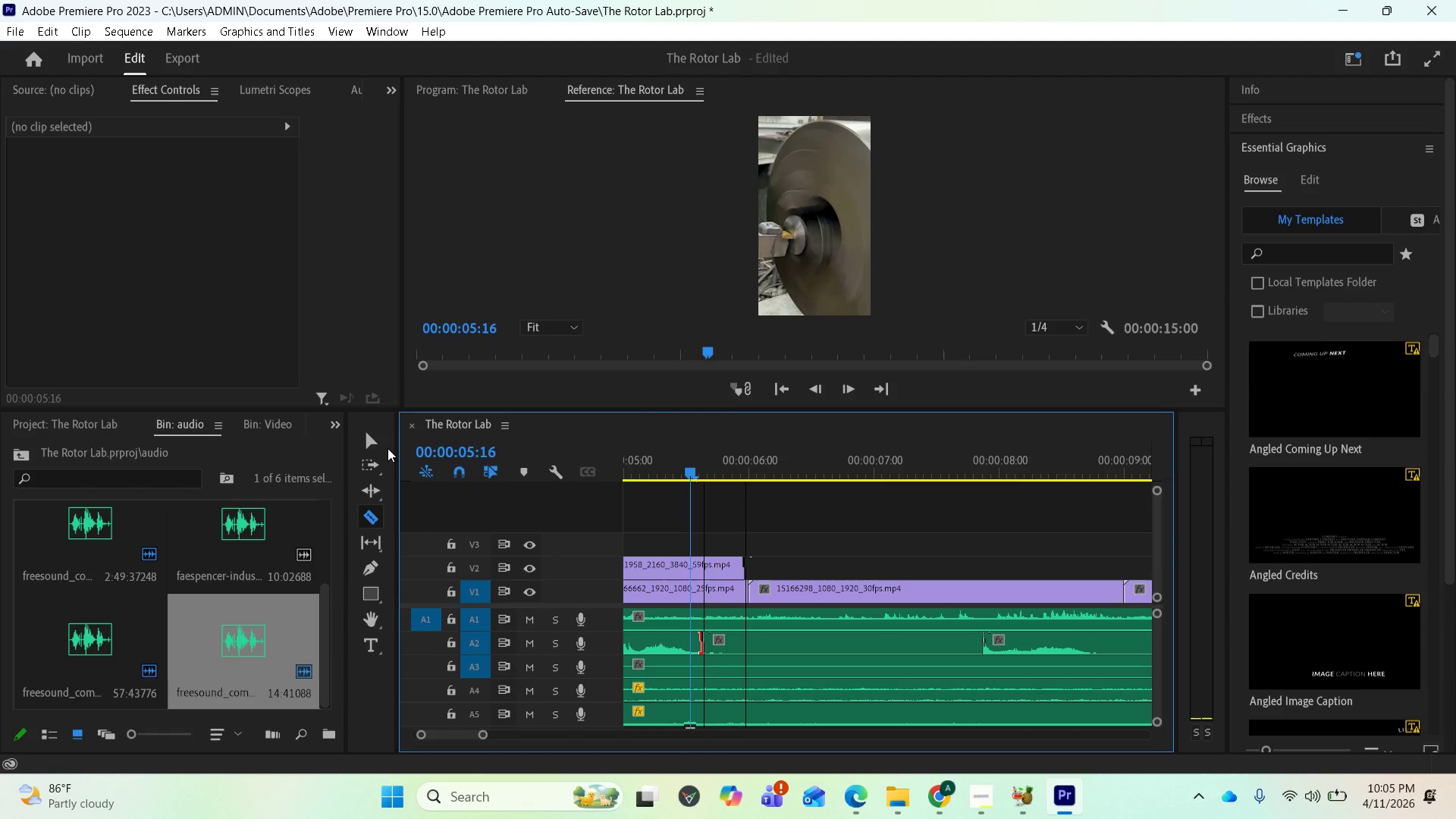 
left_click([382, 444])
 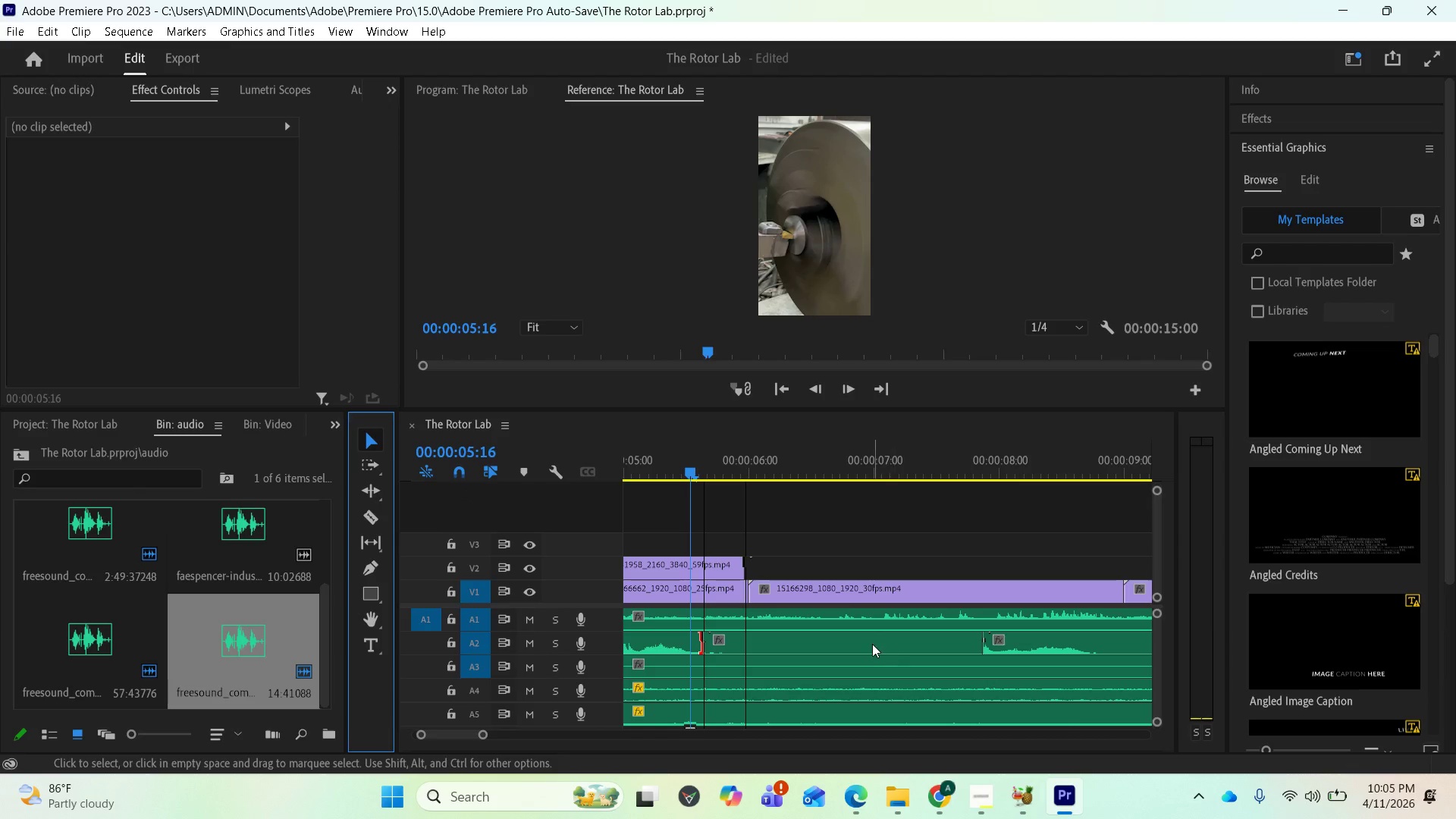 
left_click([872, 644])
 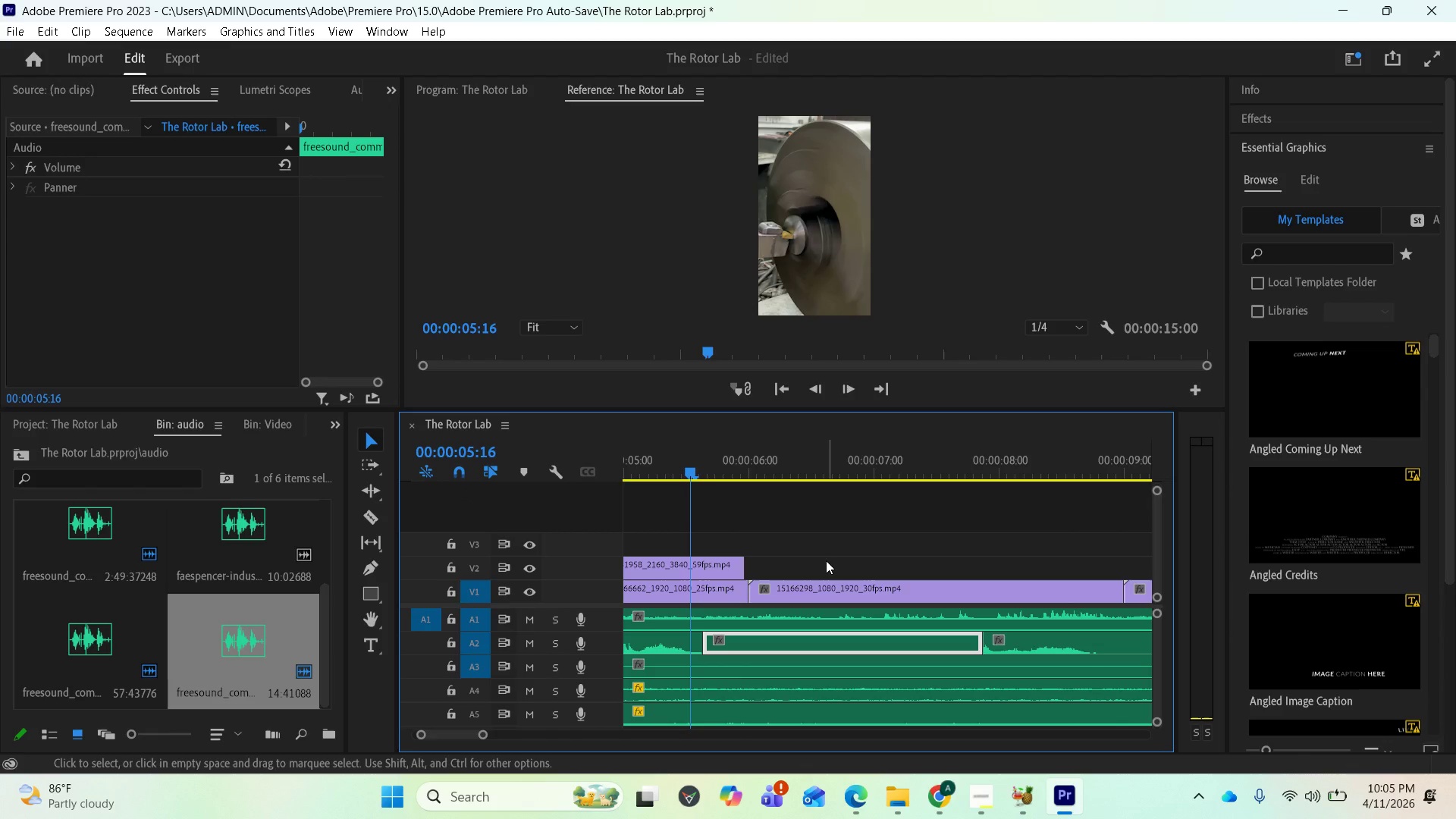 
key(Delete)
 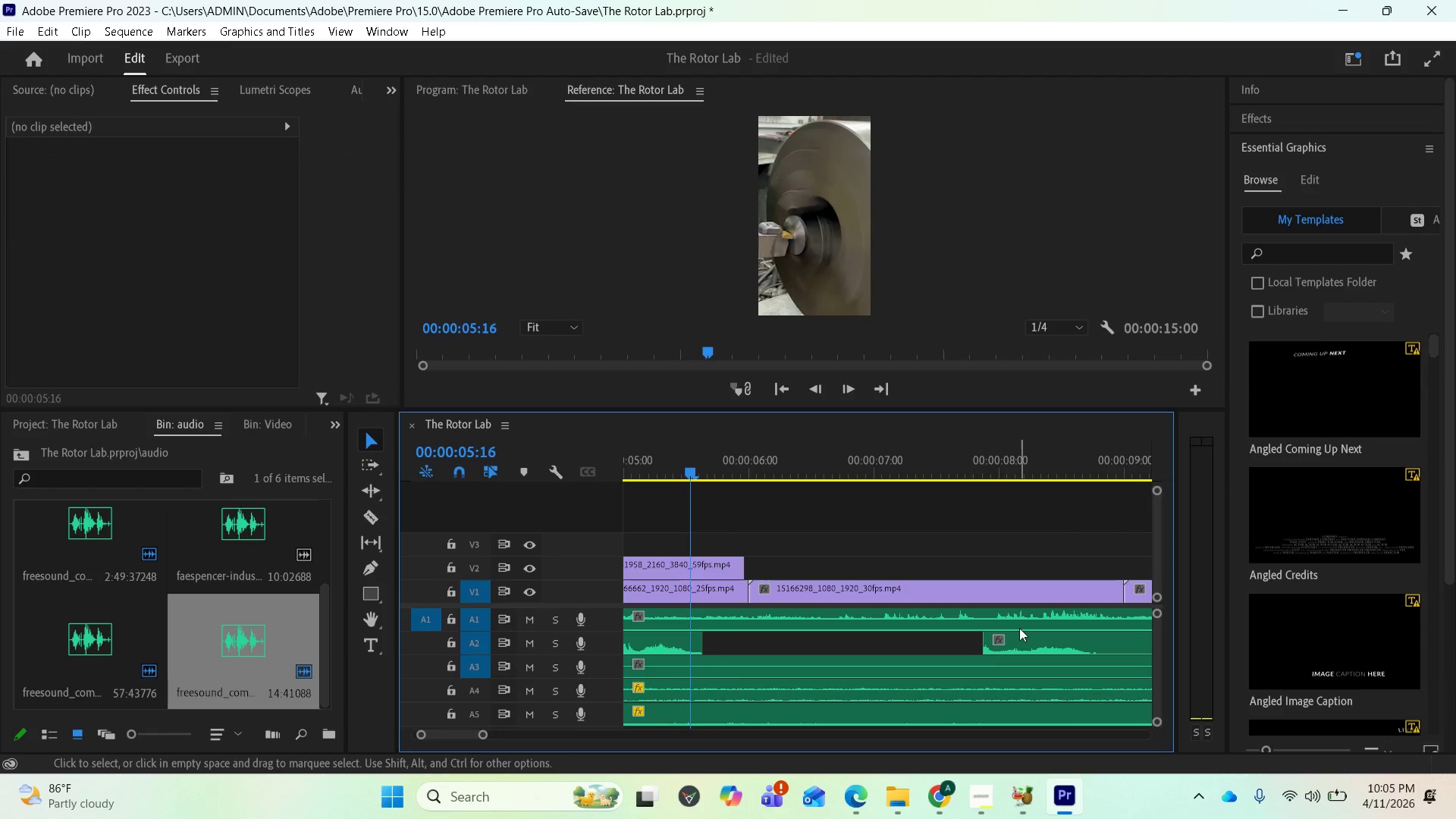 
left_click_drag(start_coordinate=[1032, 639], to_coordinate=[754, 639])
 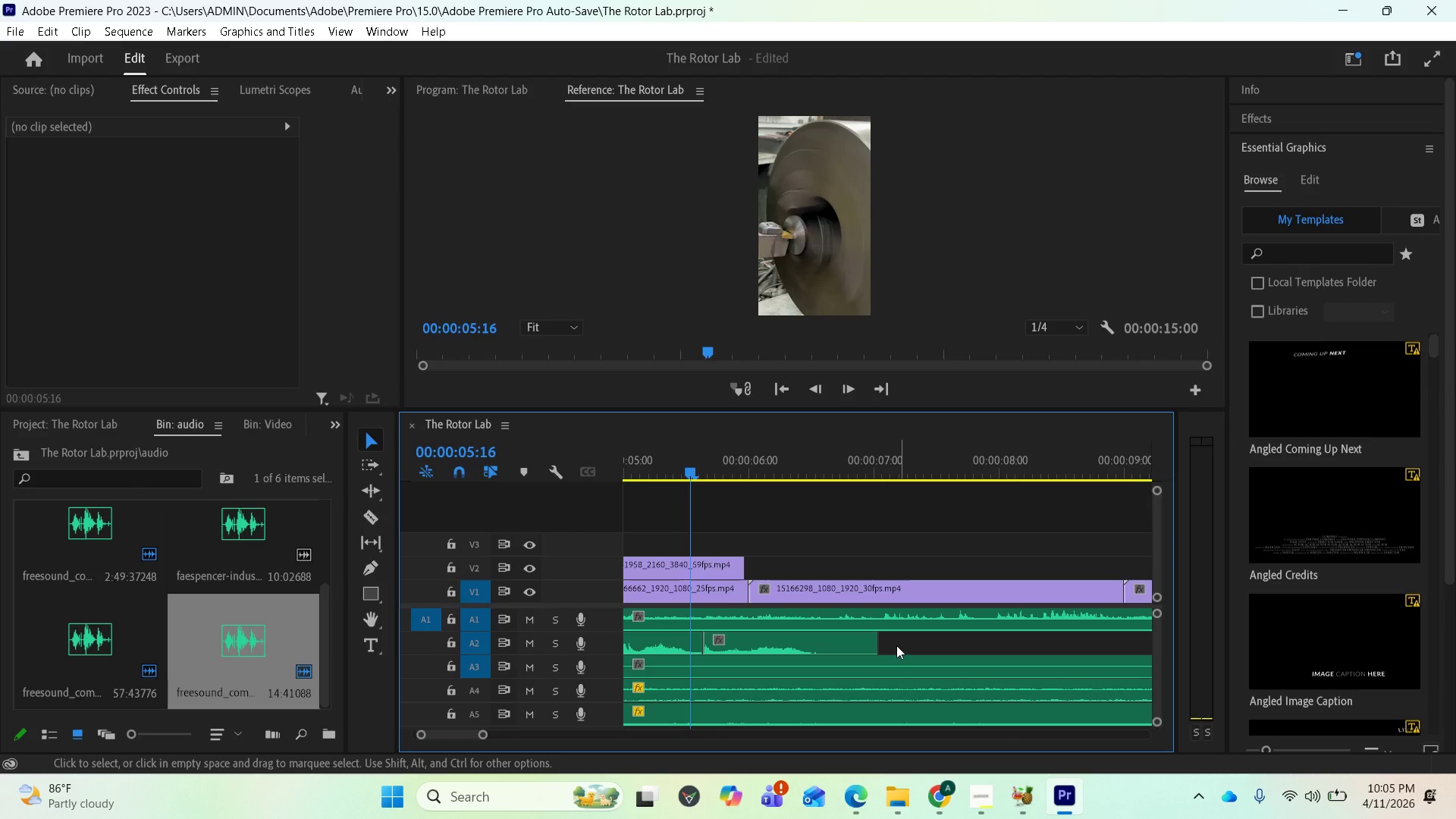 
left_click_drag(start_coordinate=[877, 642], to_coordinate=[758, 642])
 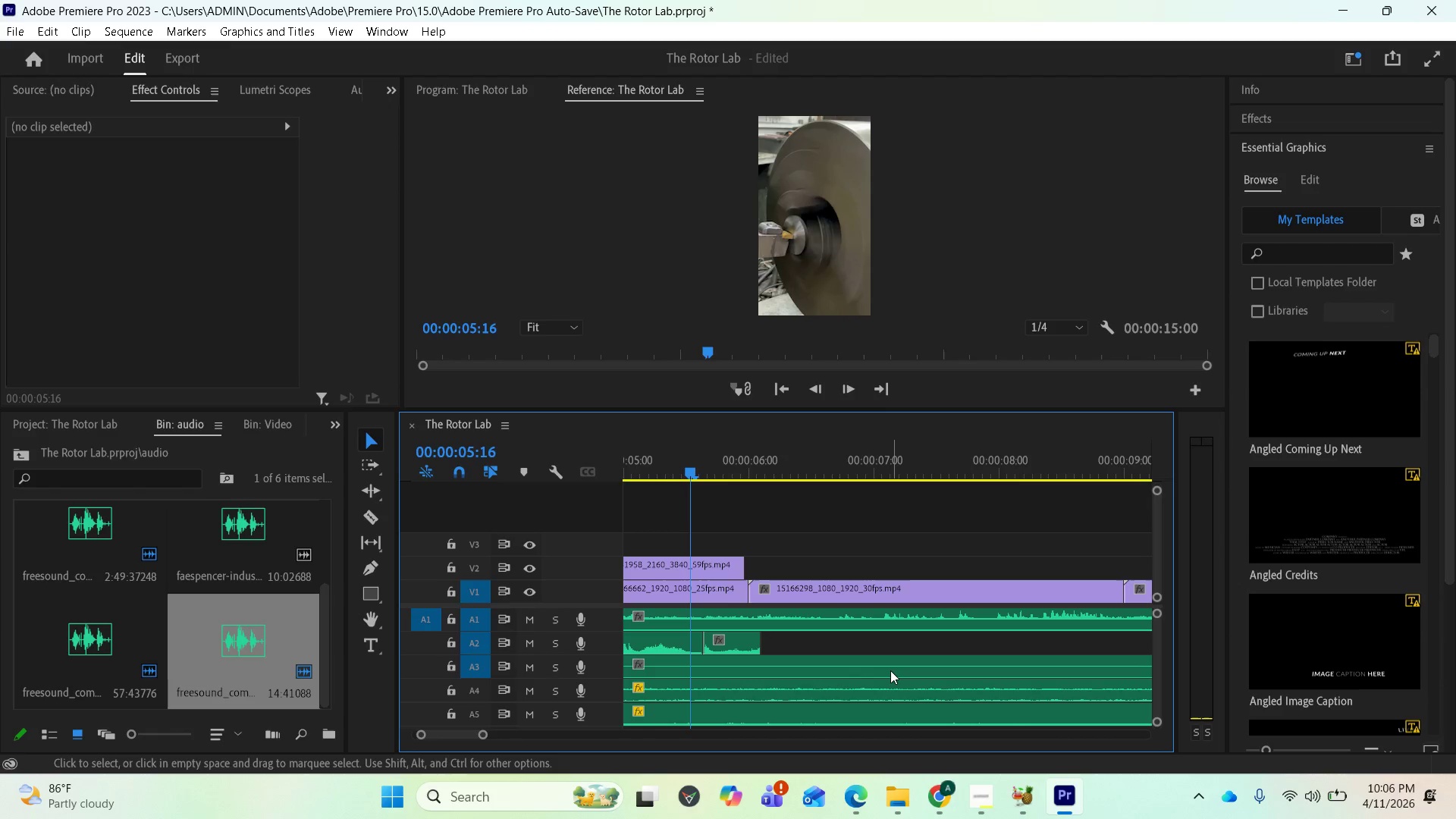 
key(Space)
 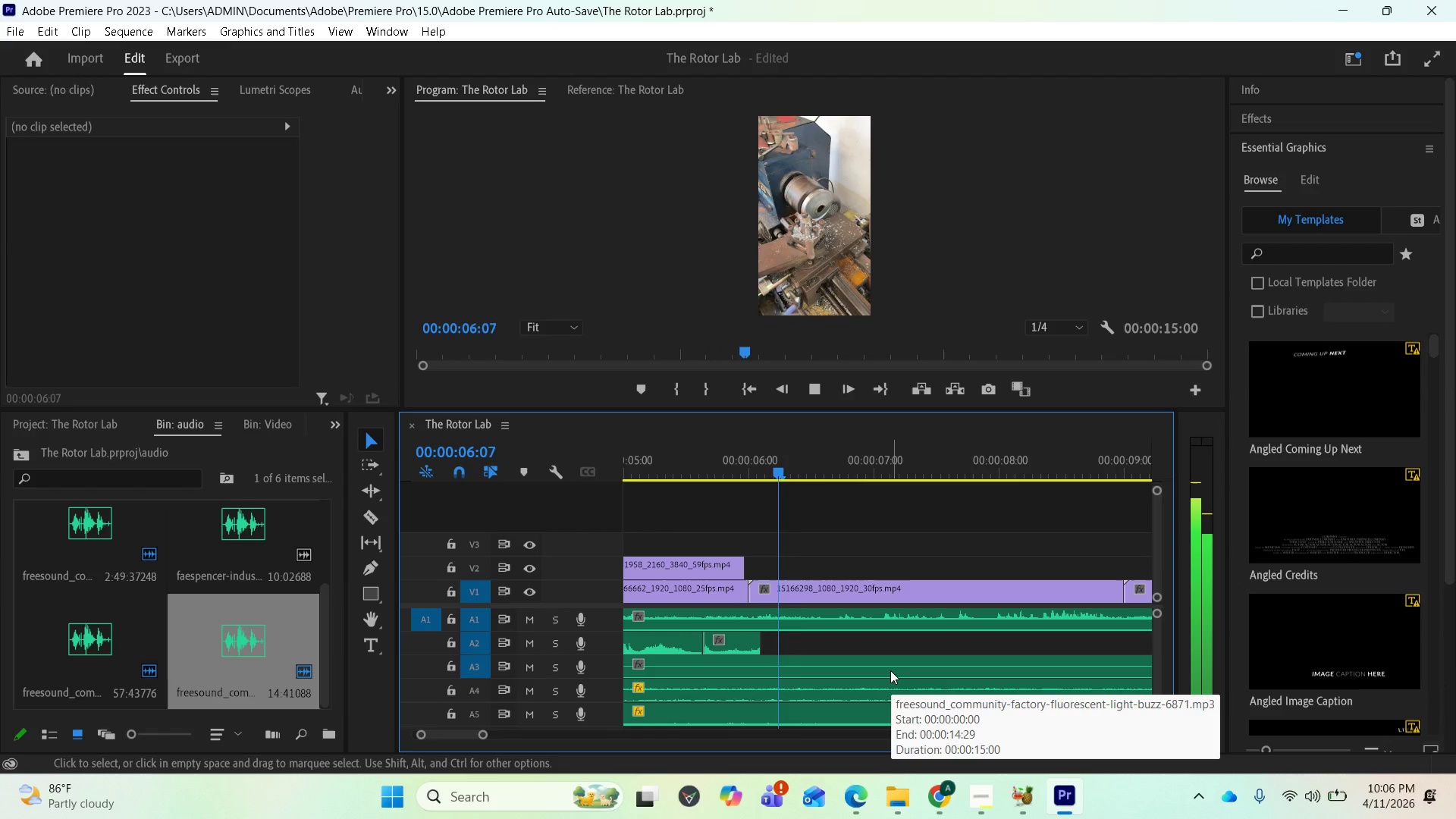 
key(Space)
 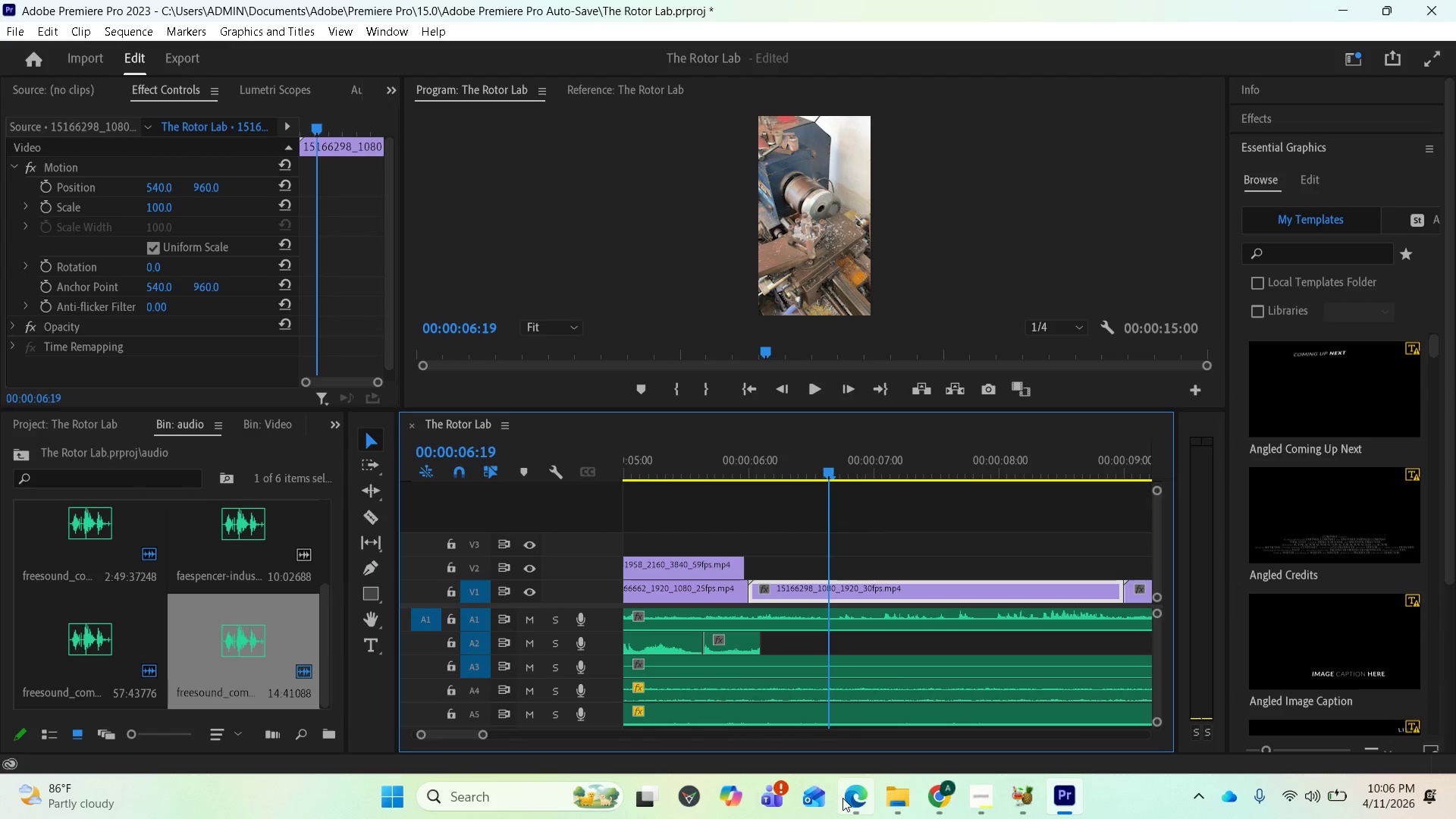 
wait(12.45)
 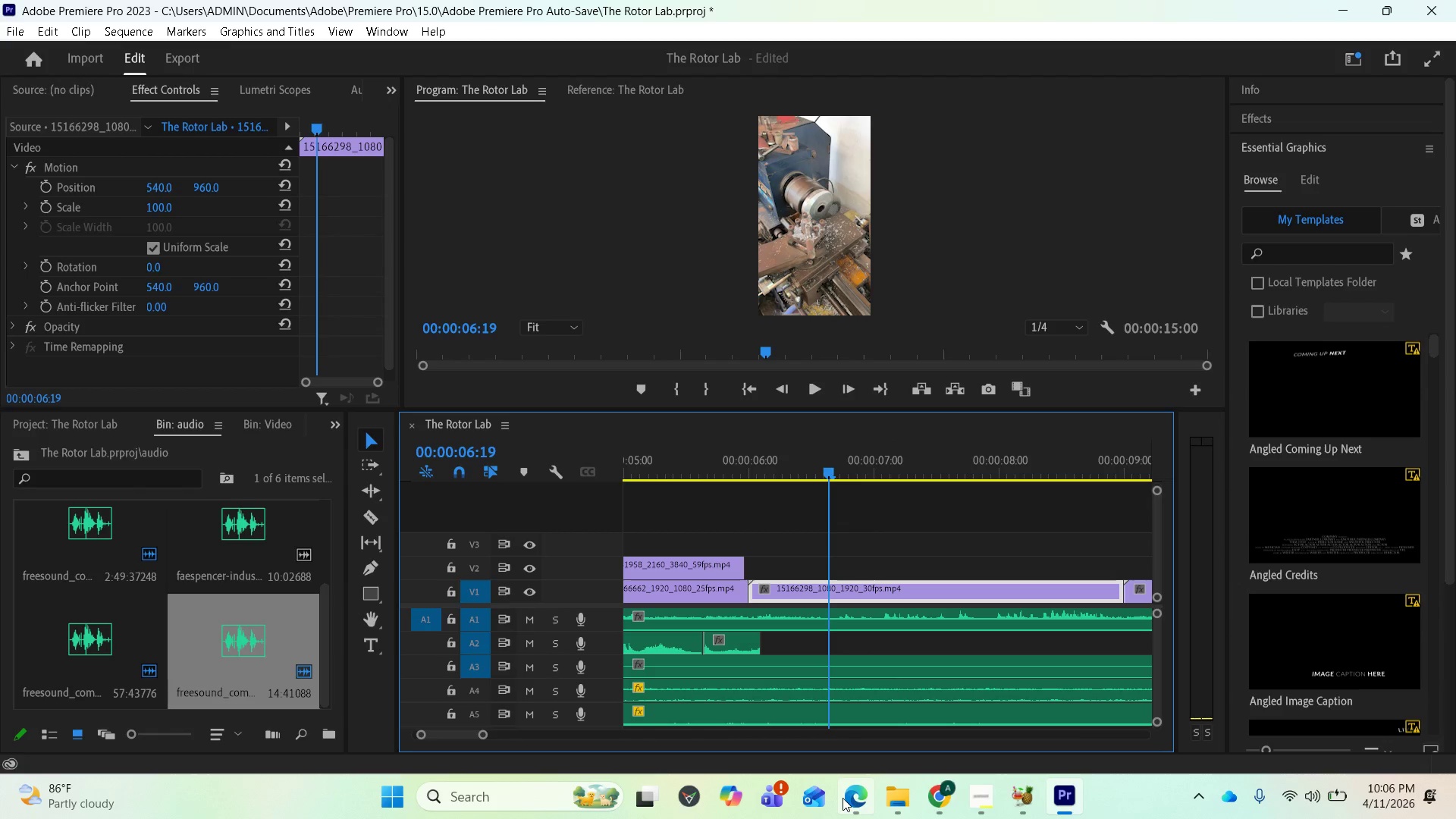 
left_click([1010, 704])
 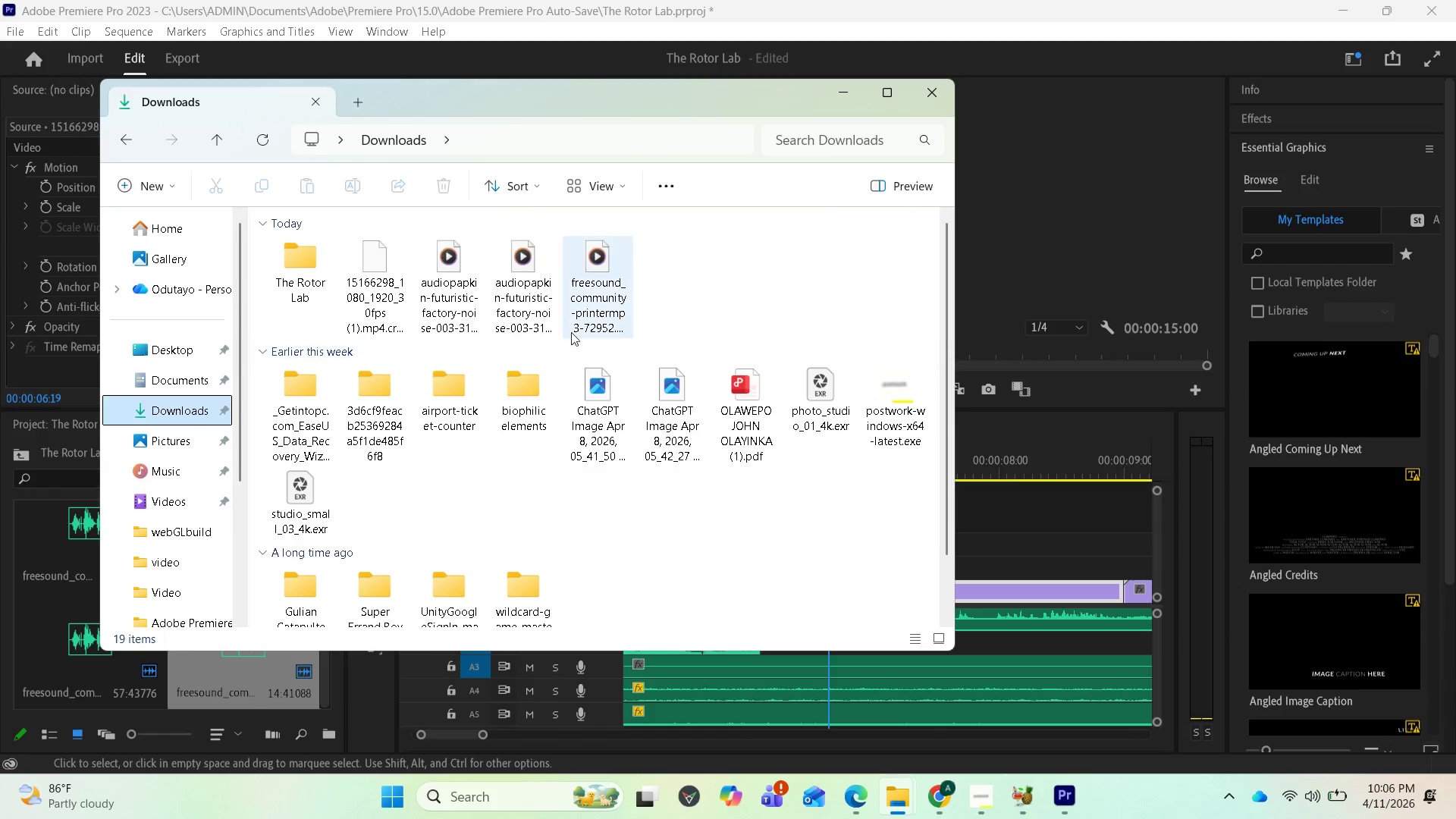 
wait(7.19)
 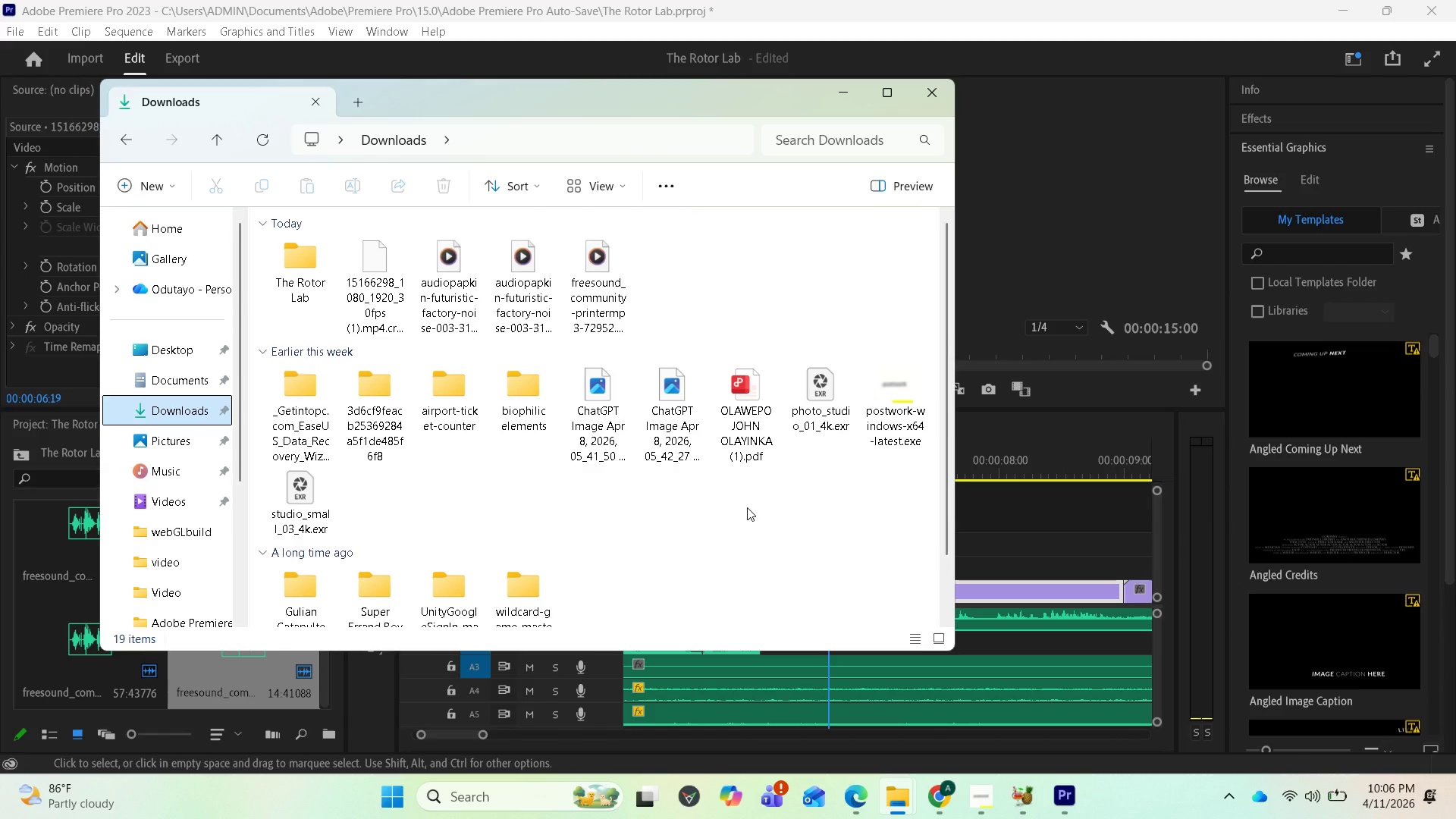 
left_click([453, 300])
 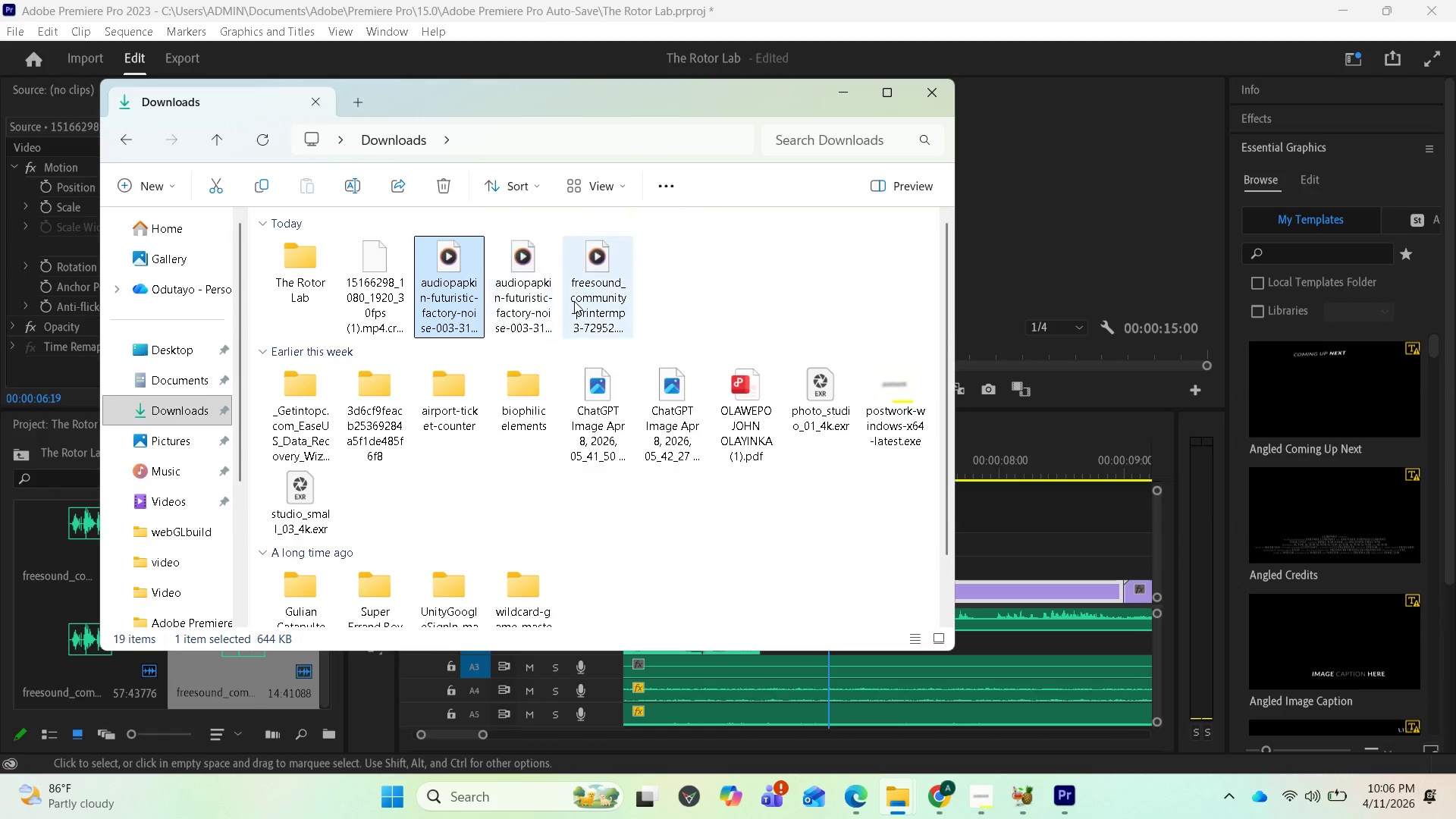 
mouse_move([560, 293])
 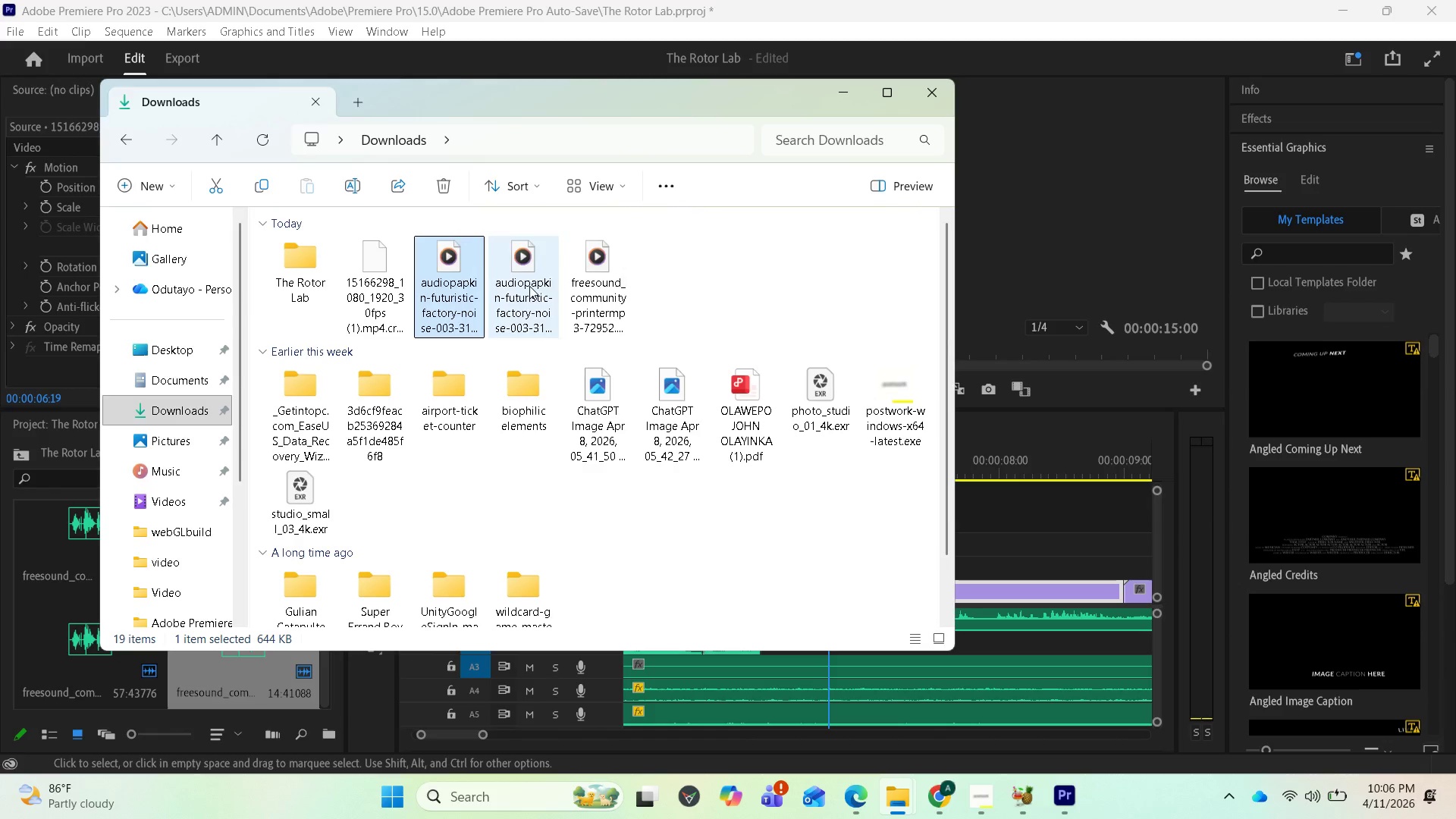 
left_click([529, 285])
 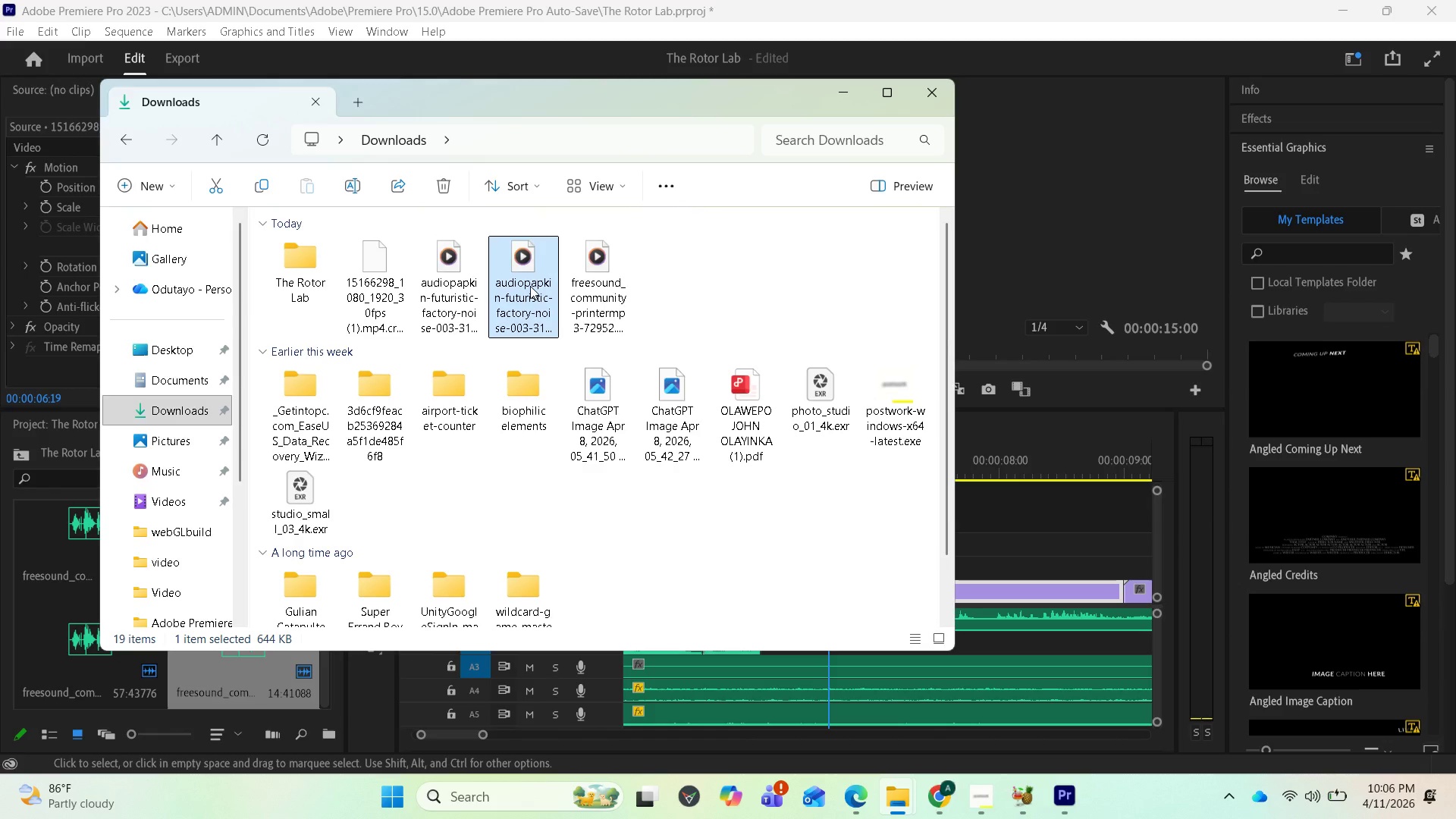 
key(Delete)
 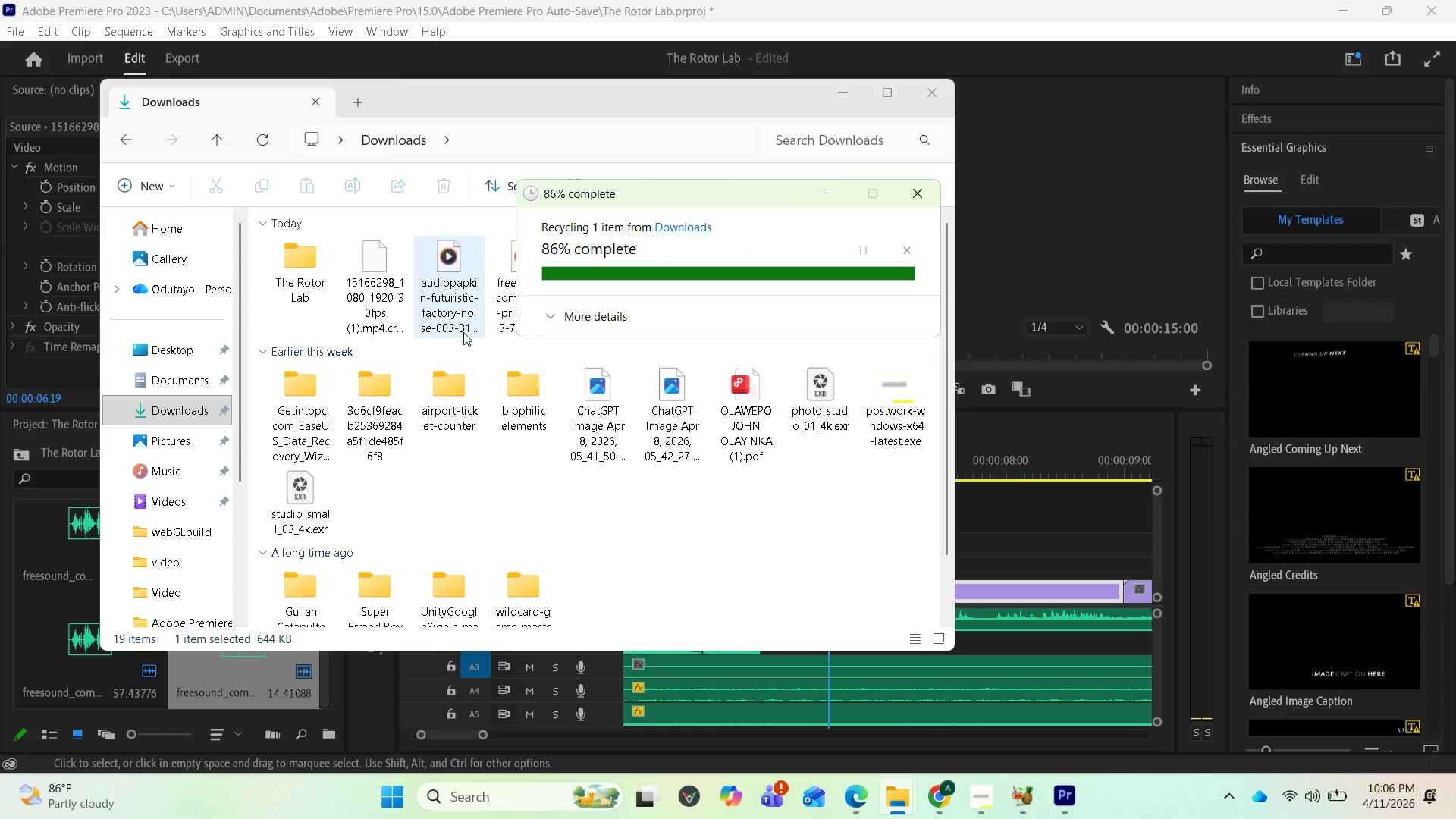 
left_click([456, 315])
 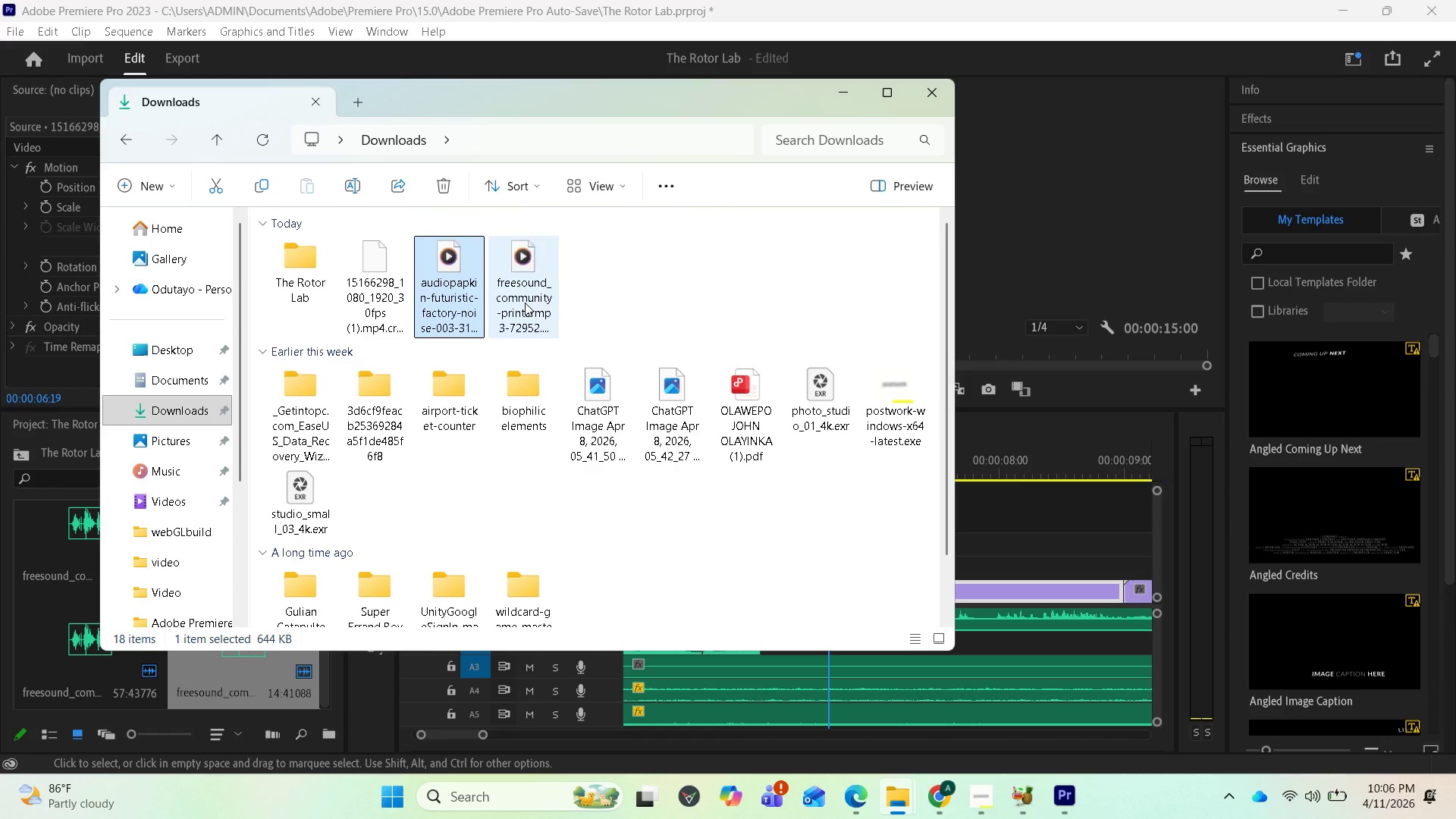 
hold_key(key=ShiftLeft, duration=0.84)
left_click([525, 303])
 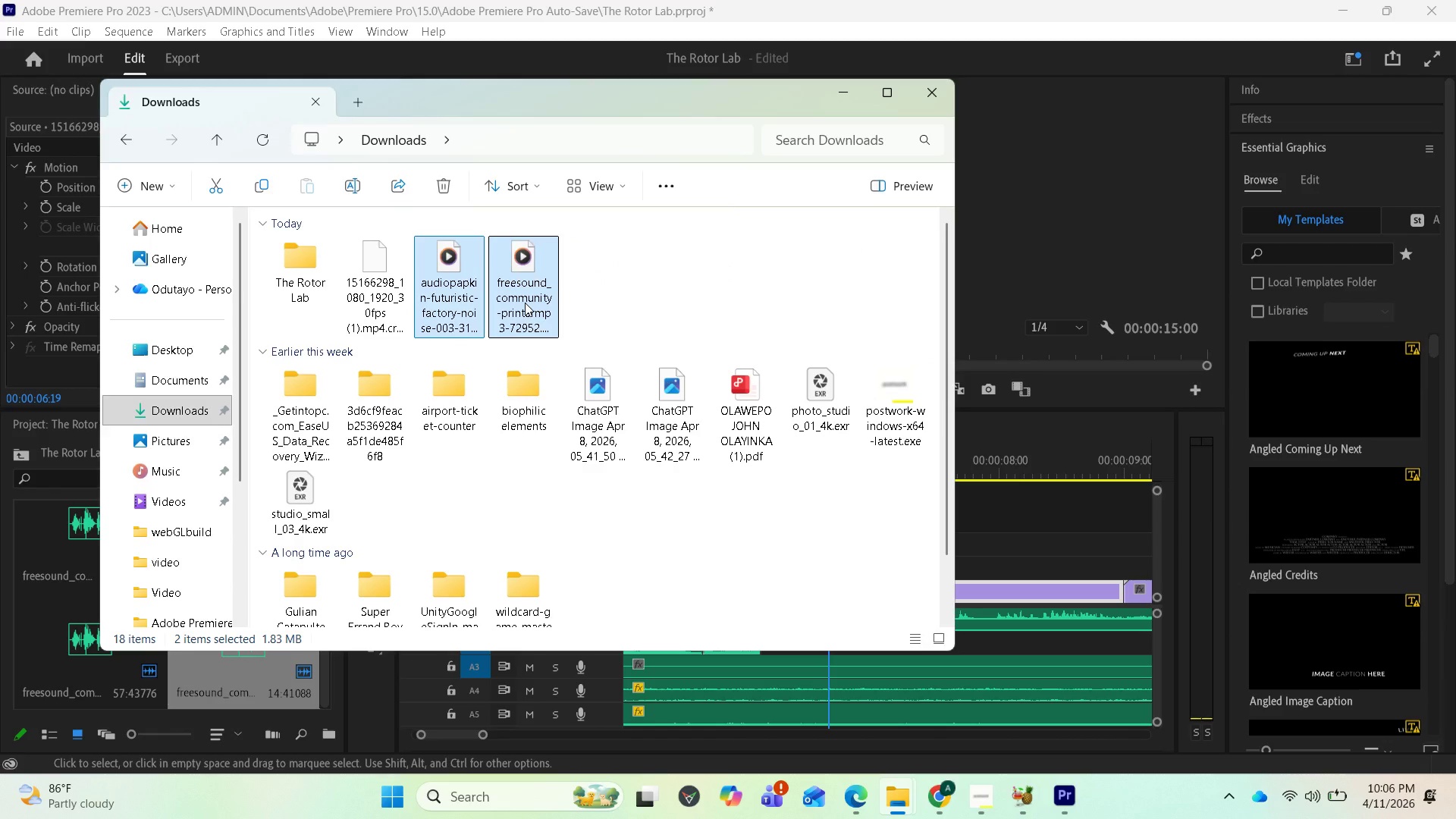 
left_click_drag(start_coordinate=[525, 303], to_coordinate=[277, 261])
 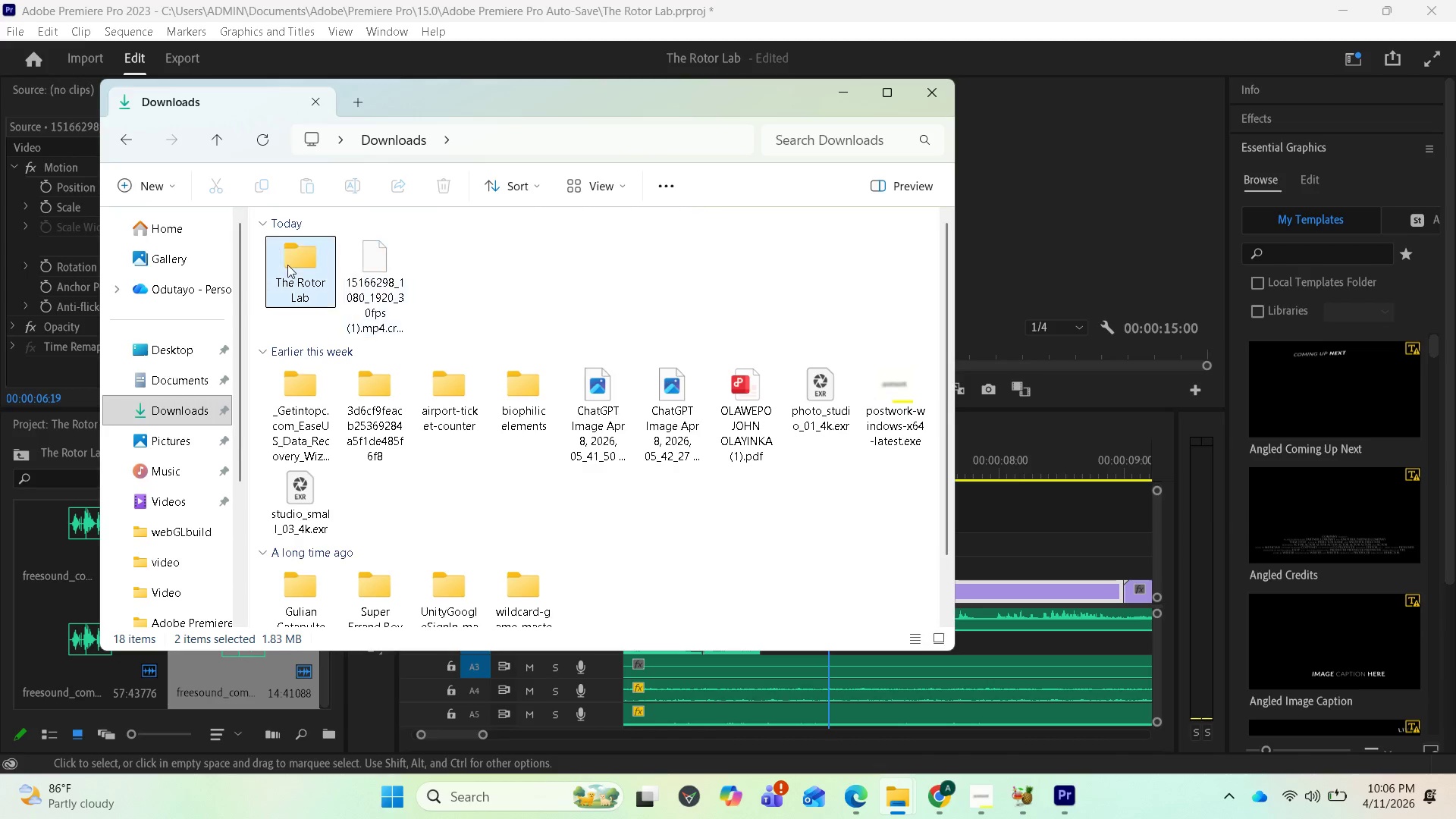 
double_click([286, 263])
 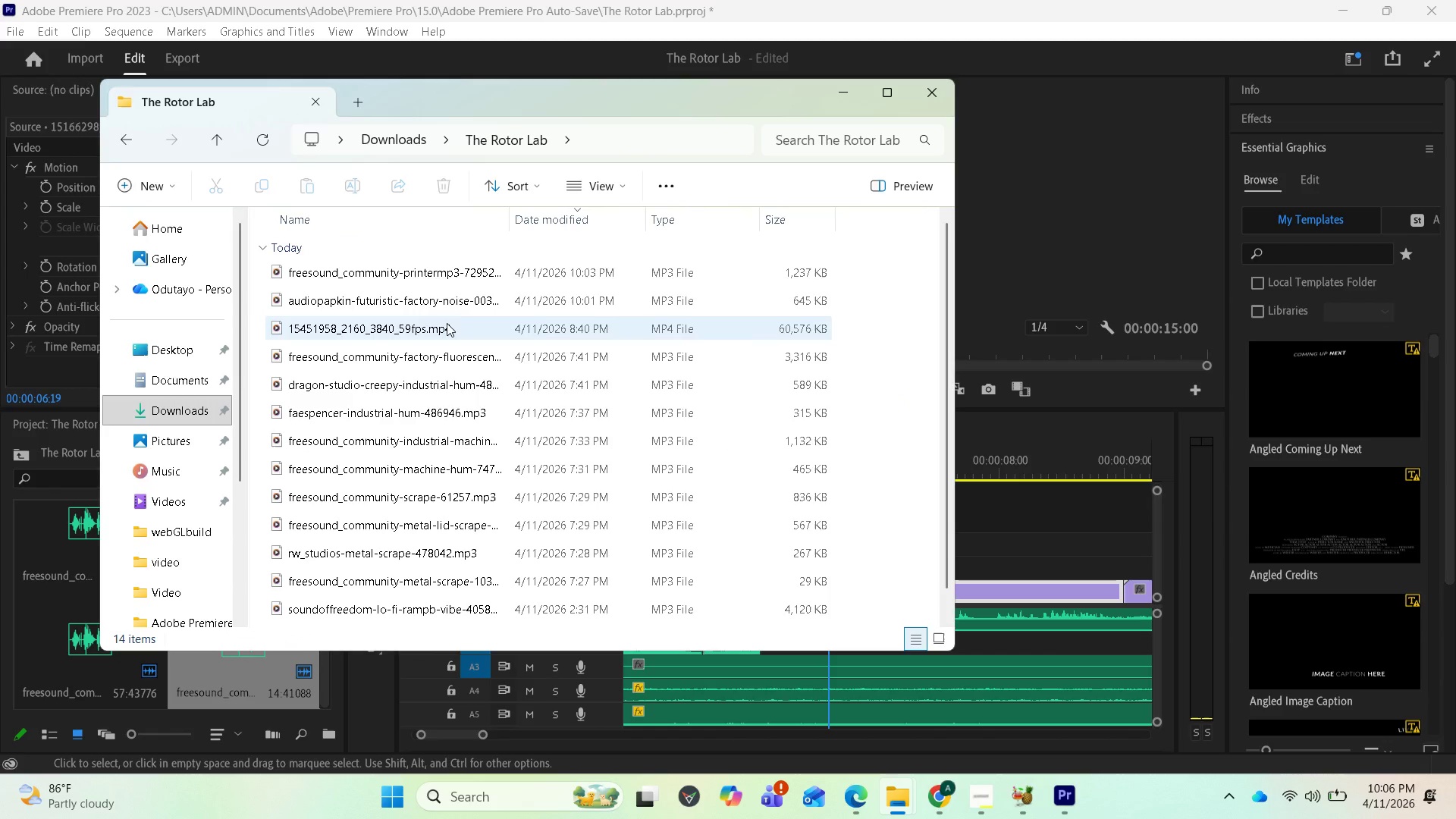 
mouse_move([464, 355])
 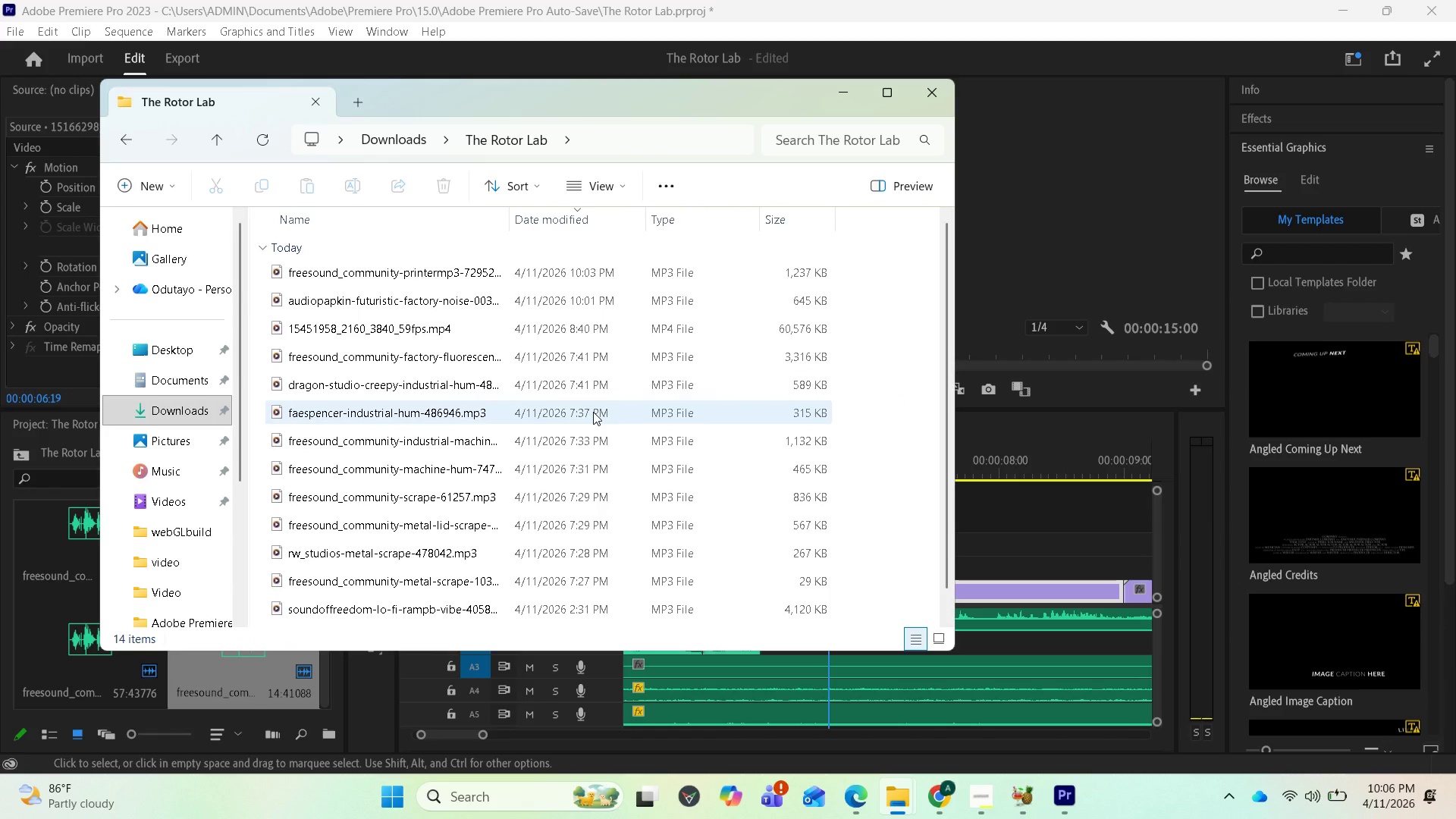 
wait(8.36)
 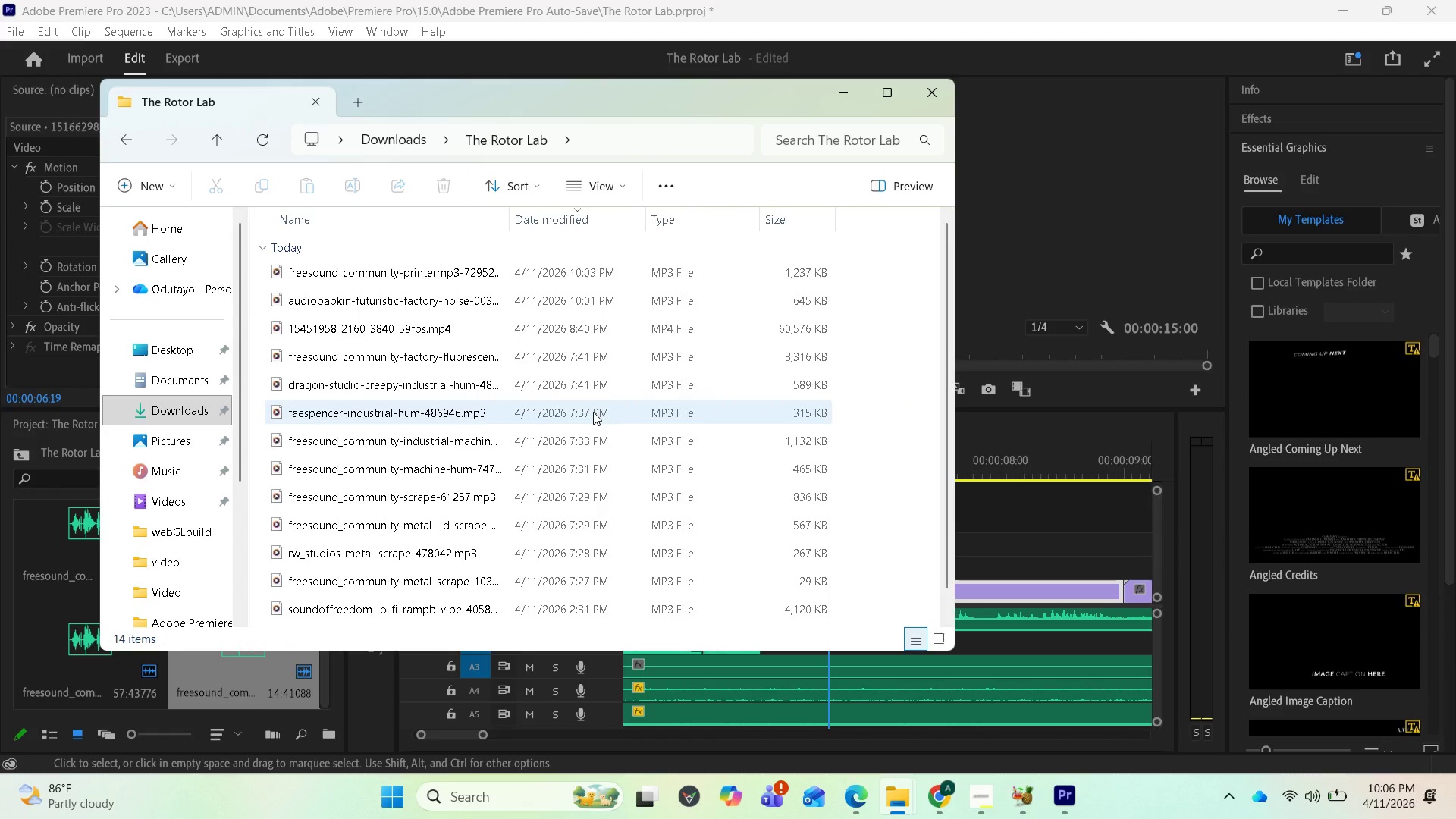 
left_click_drag(start_coordinate=[592, 96], to_coordinate=[817, 60])
 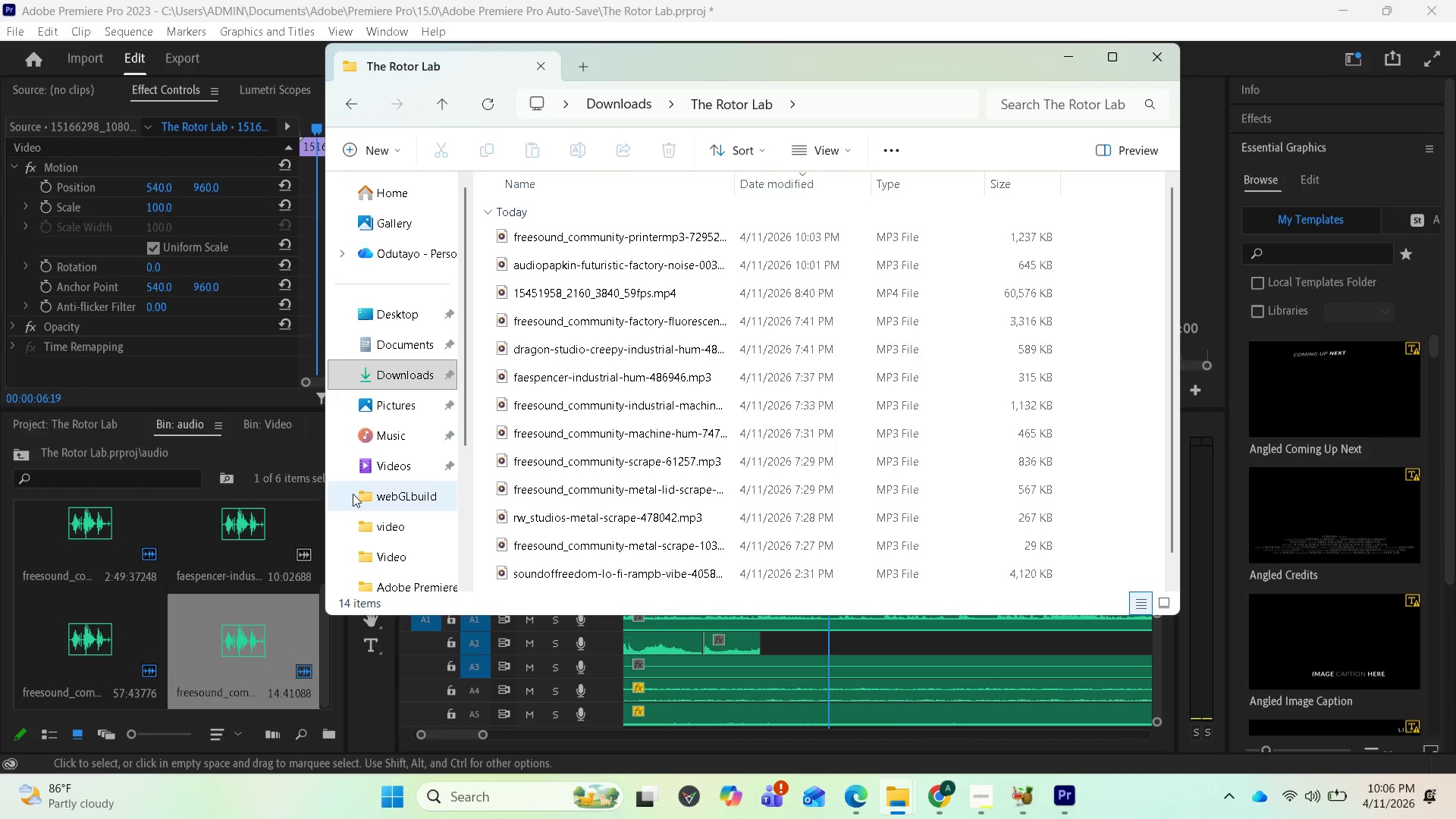 
scroll: coordinate [199, 582], scroll_direction: down, amount: 3.0
 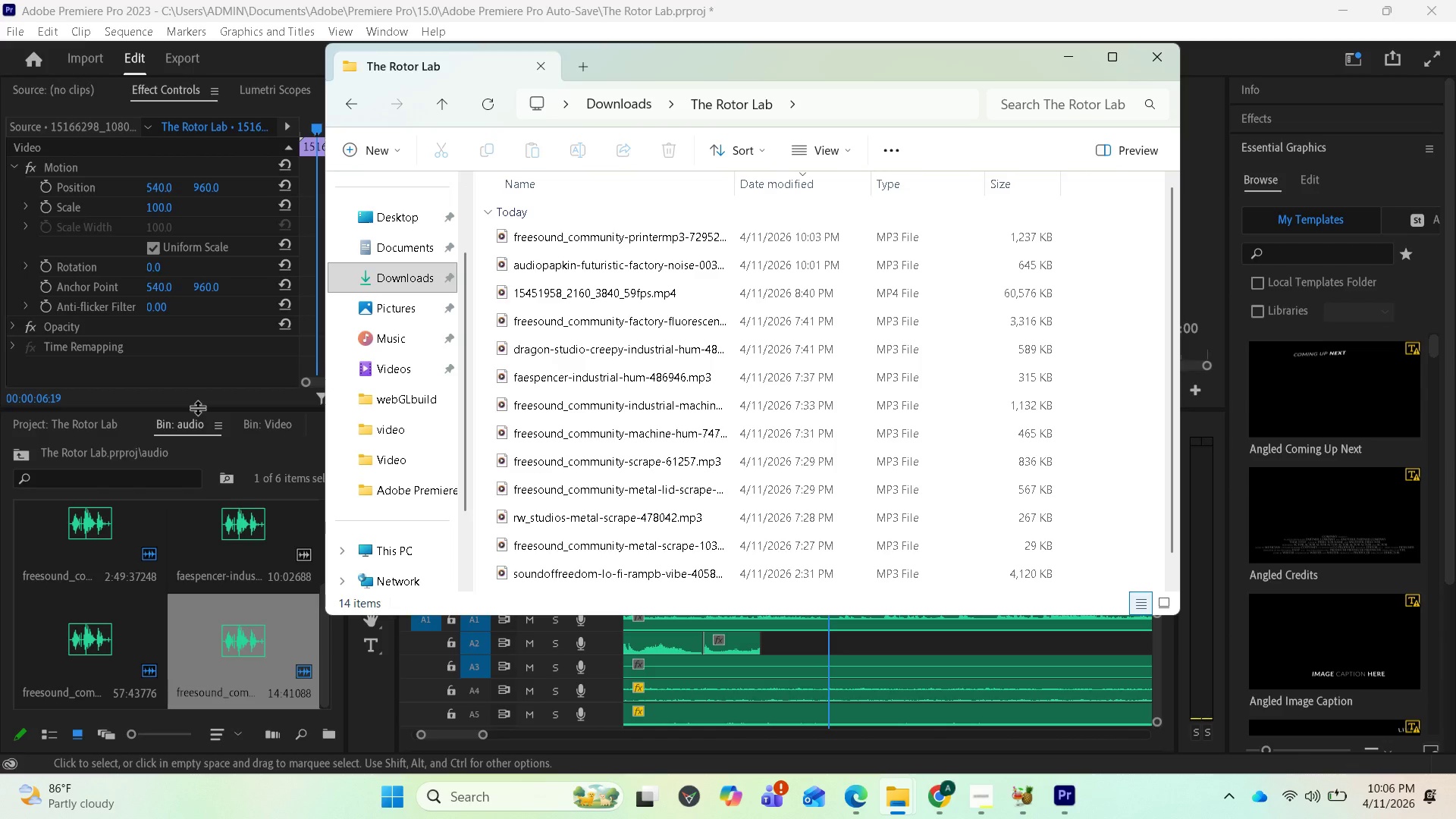 
left_click_drag(start_coordinate=[197, 410], to_coordinate=[215, 236])
 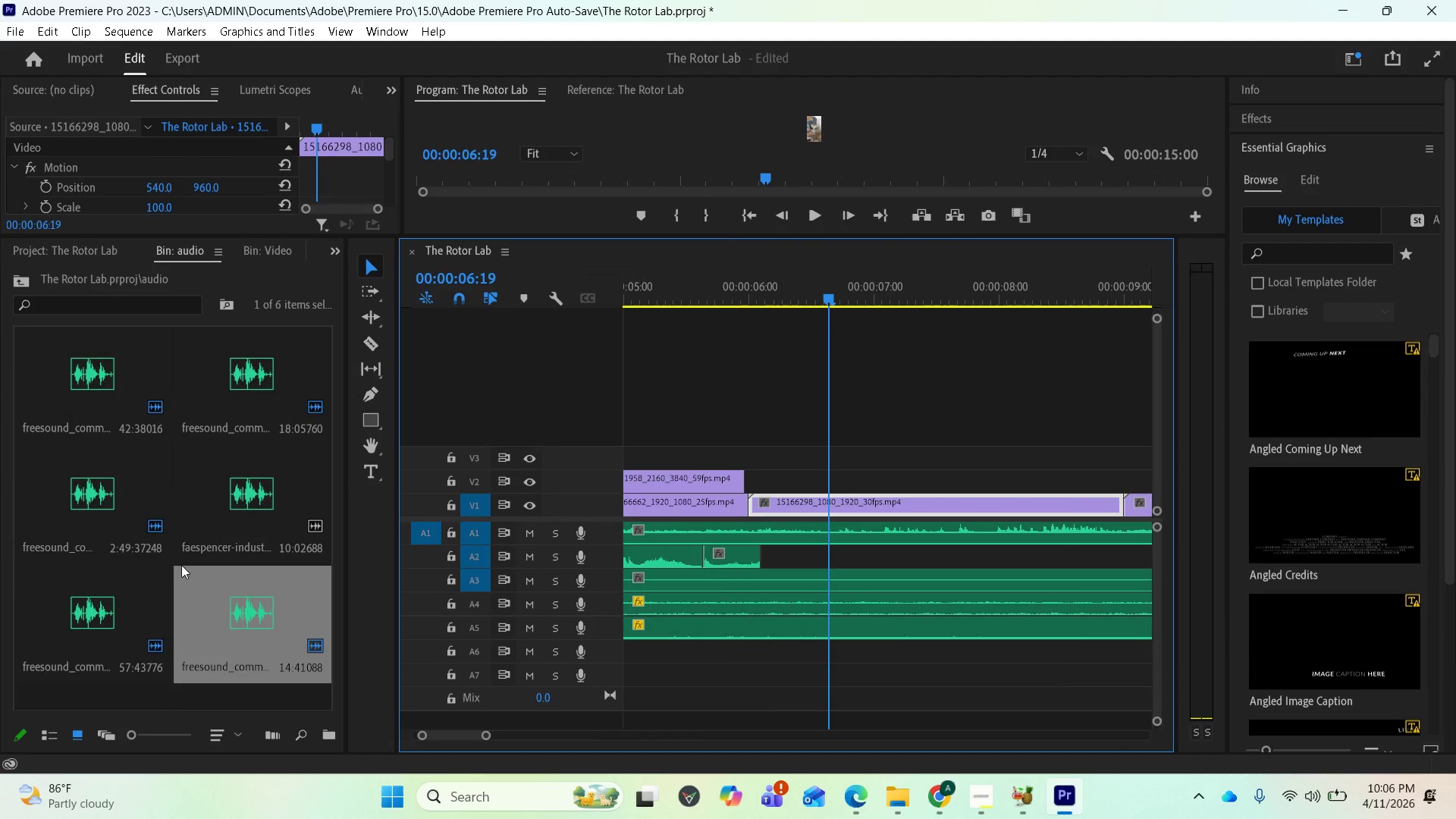 
scroll: coordinate [180, 576], scroll_direction: down, amount: 2.0
 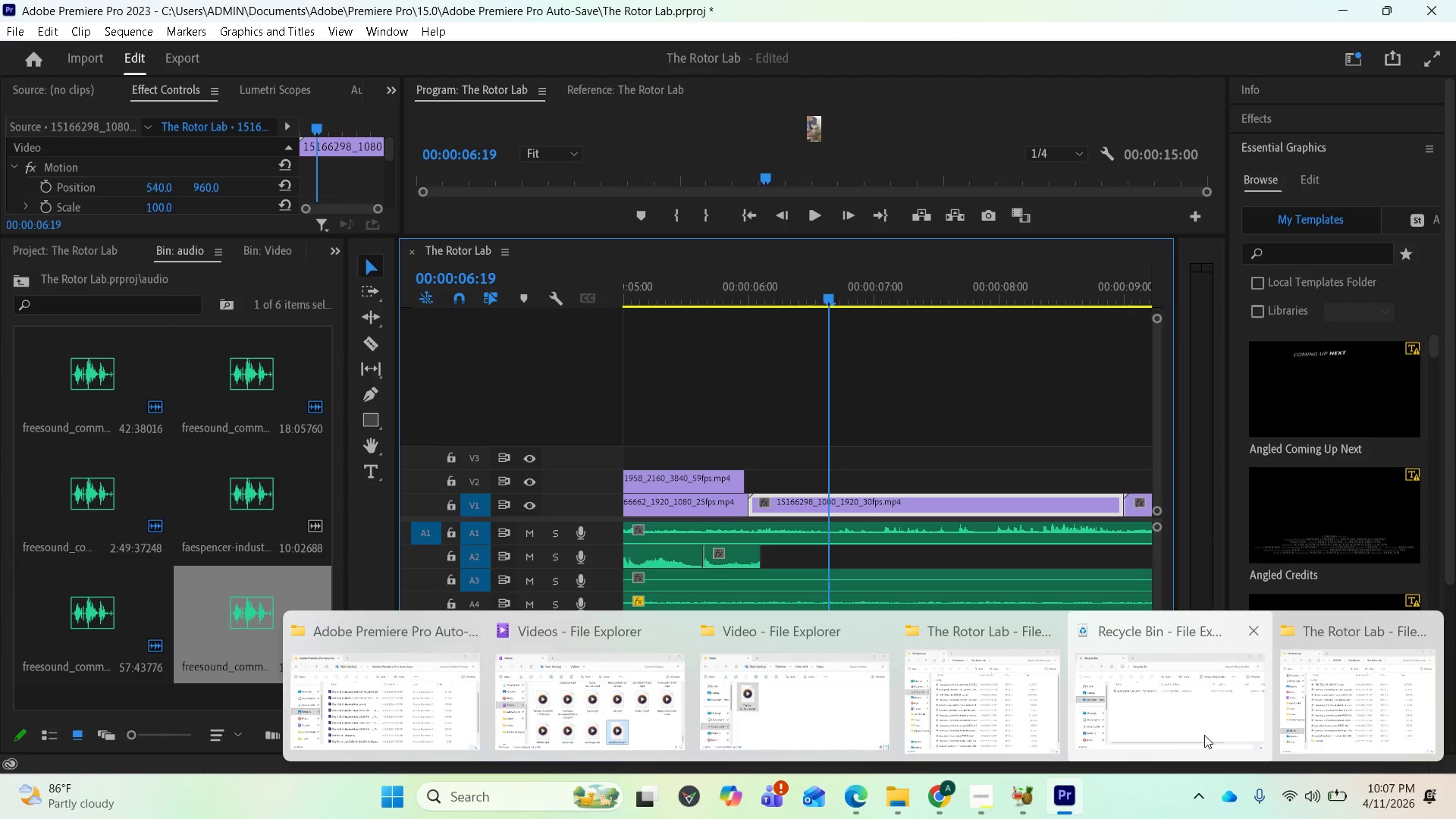 
left_click([1004, 712])
 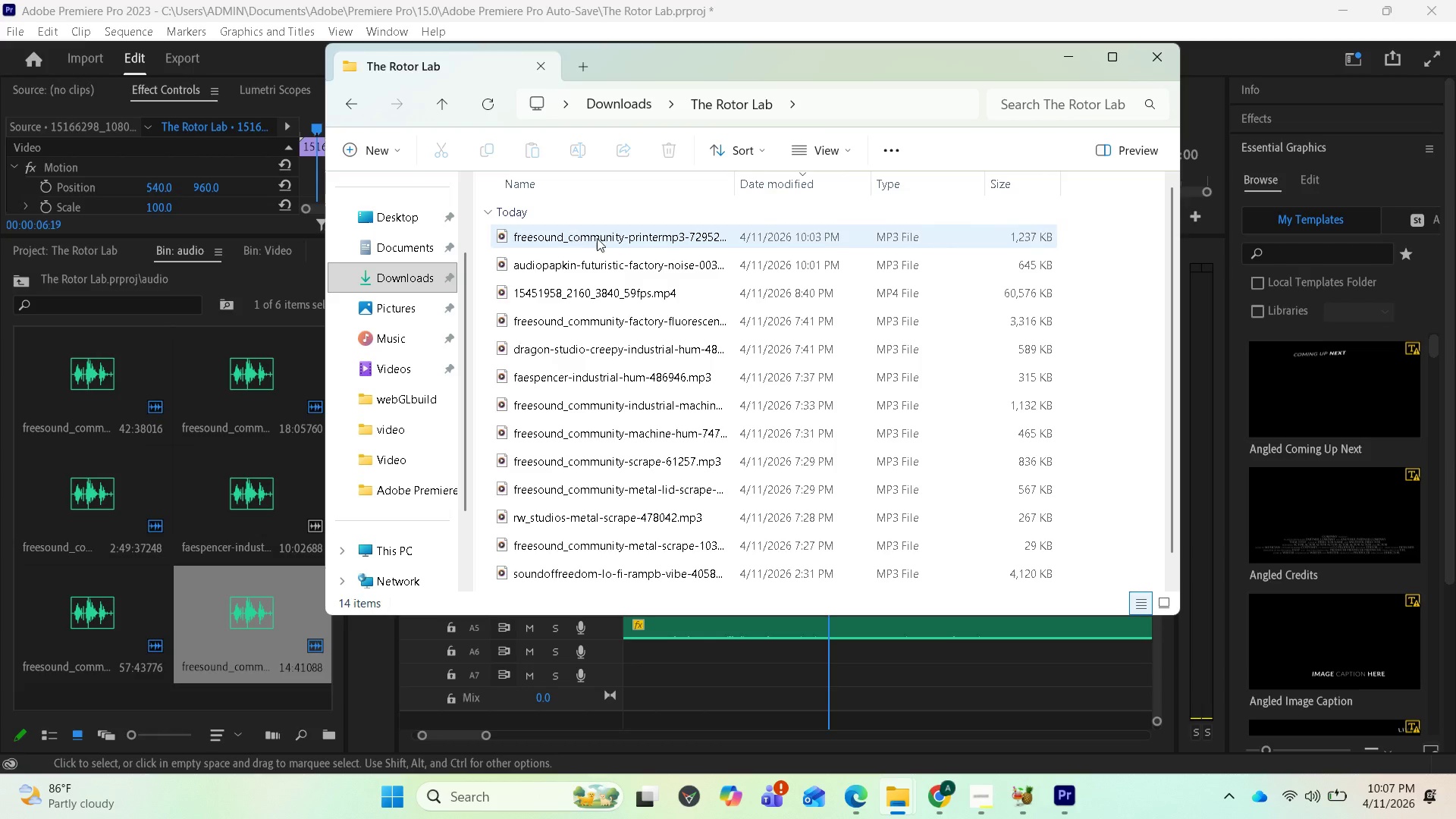 
scroll: coordinate [610, 256], scroll_direction: up, amount: 1.0
 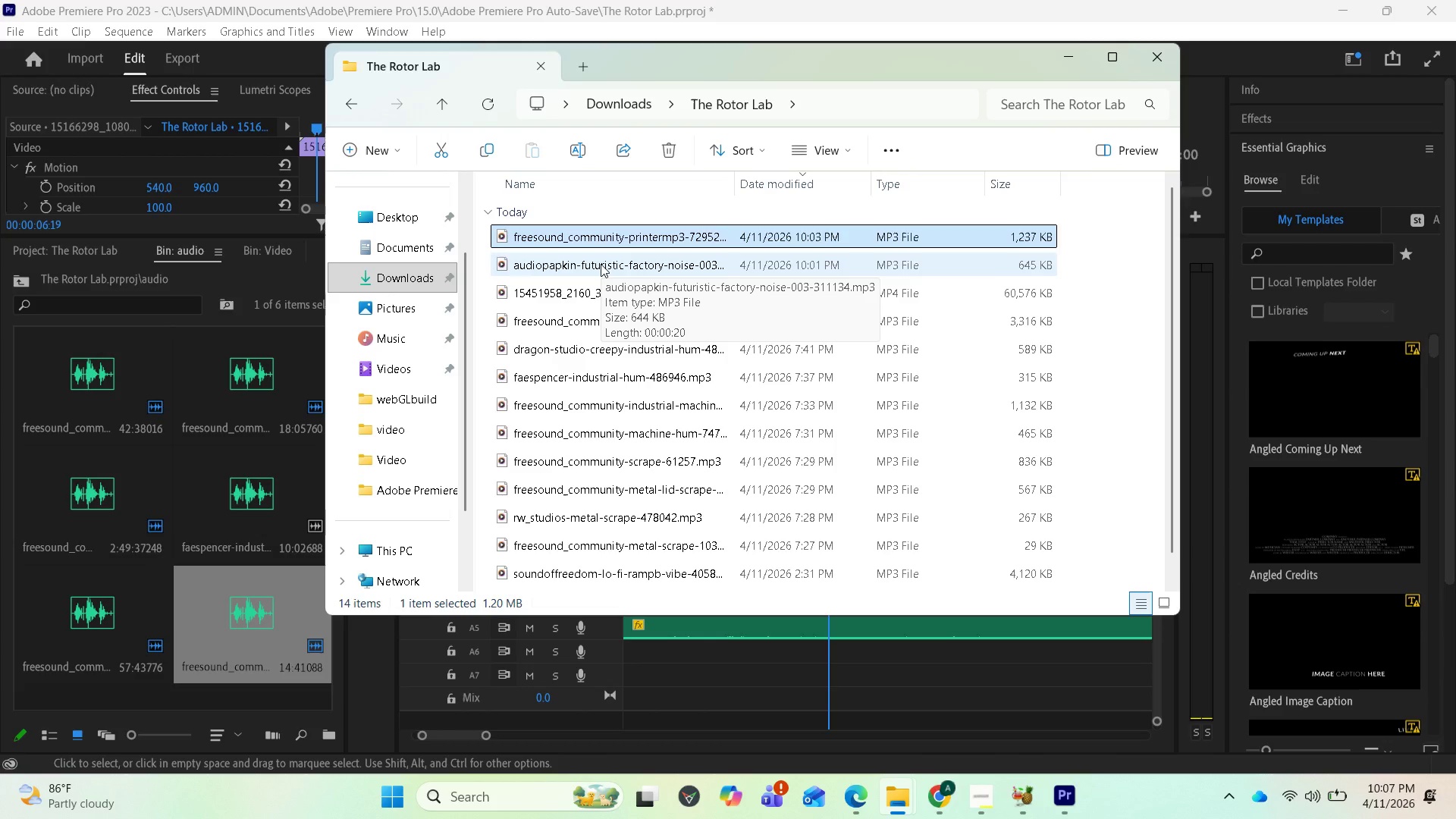 
hold_key(key=ShiftLeft, duration=0.7)
left_click([601, 264])
 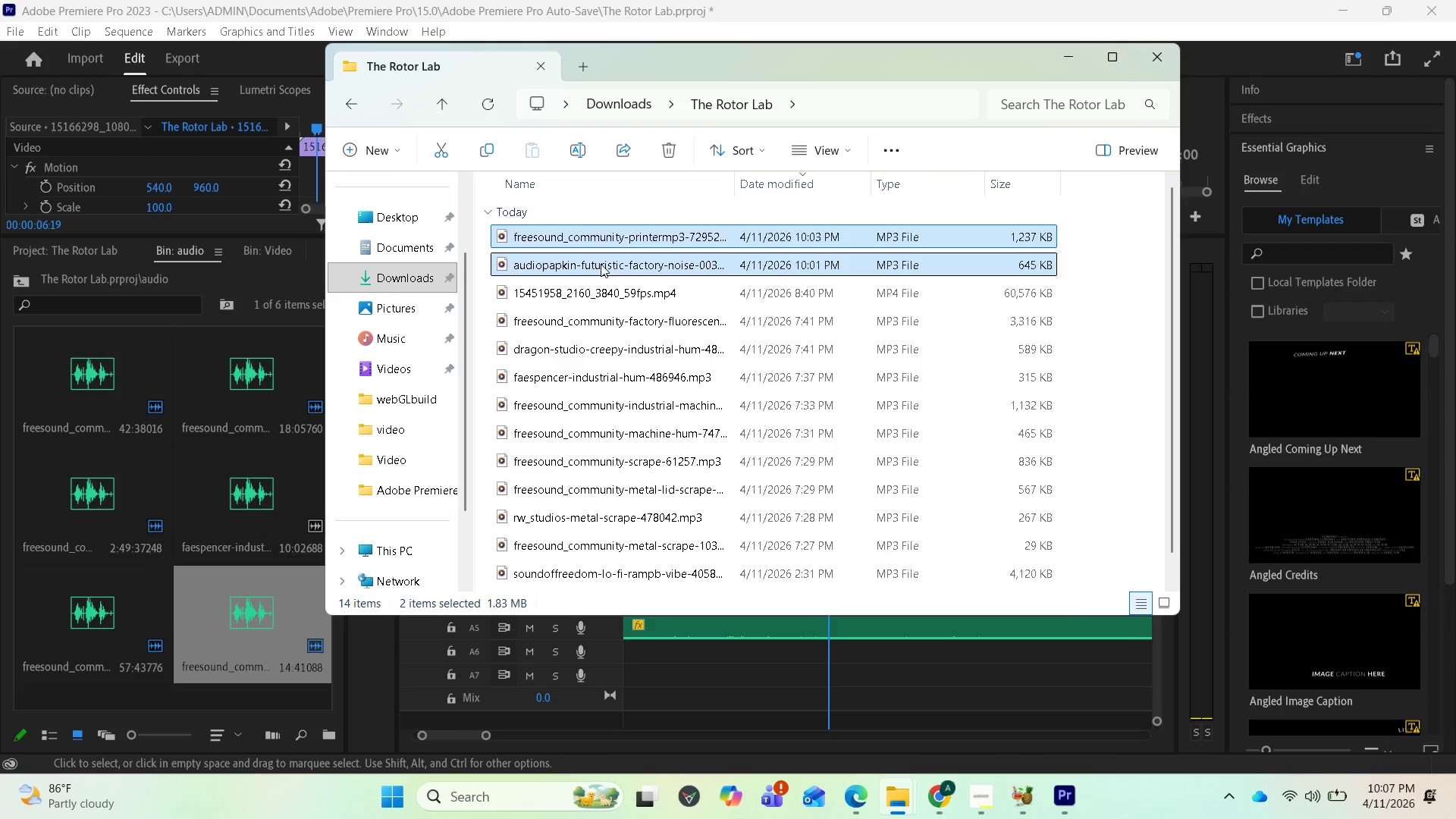 
left_click_drag(start_coordinate=[601, 264], to_coordinate=[89, 533])
 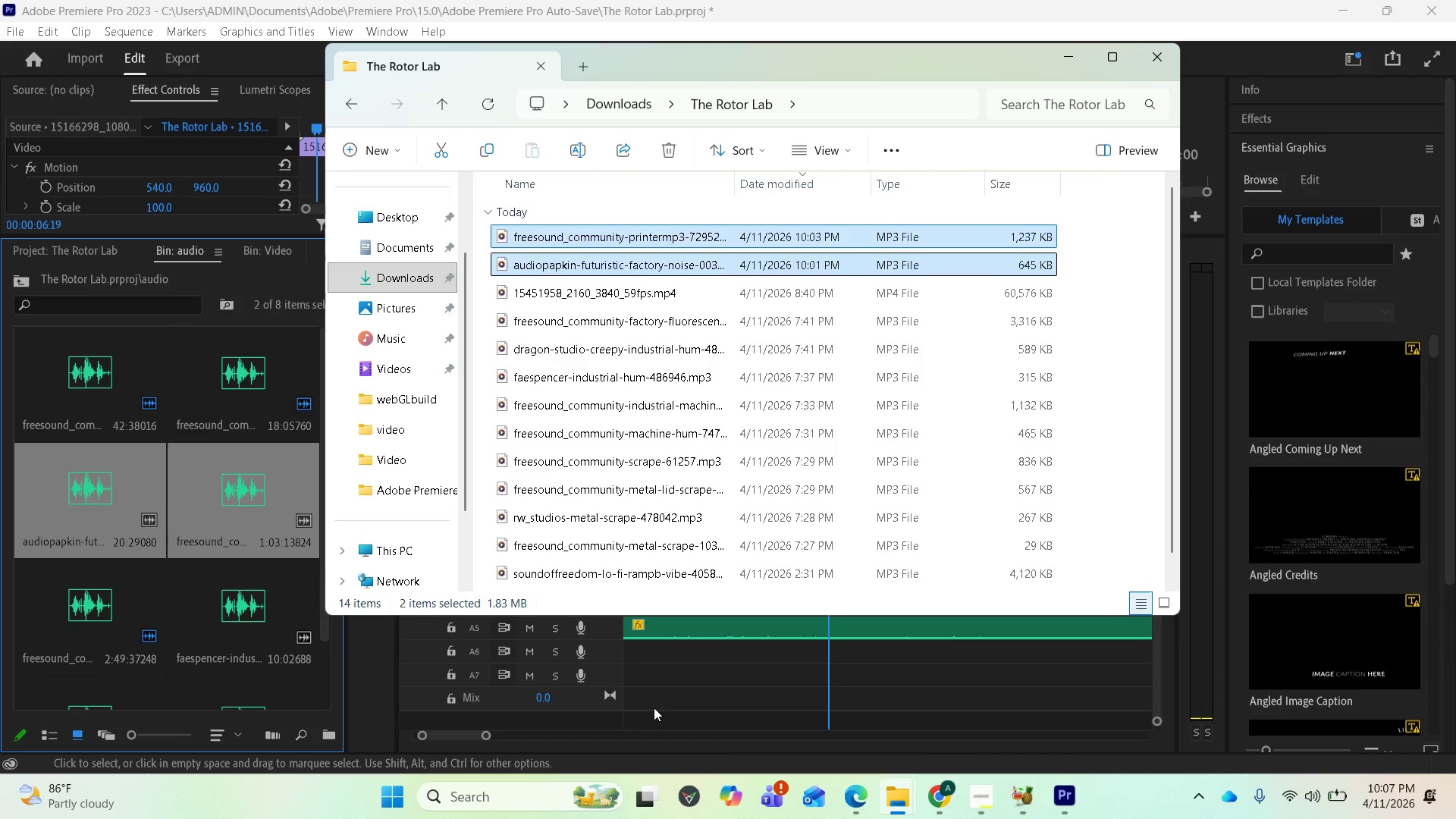 
left_click([648, 675])
 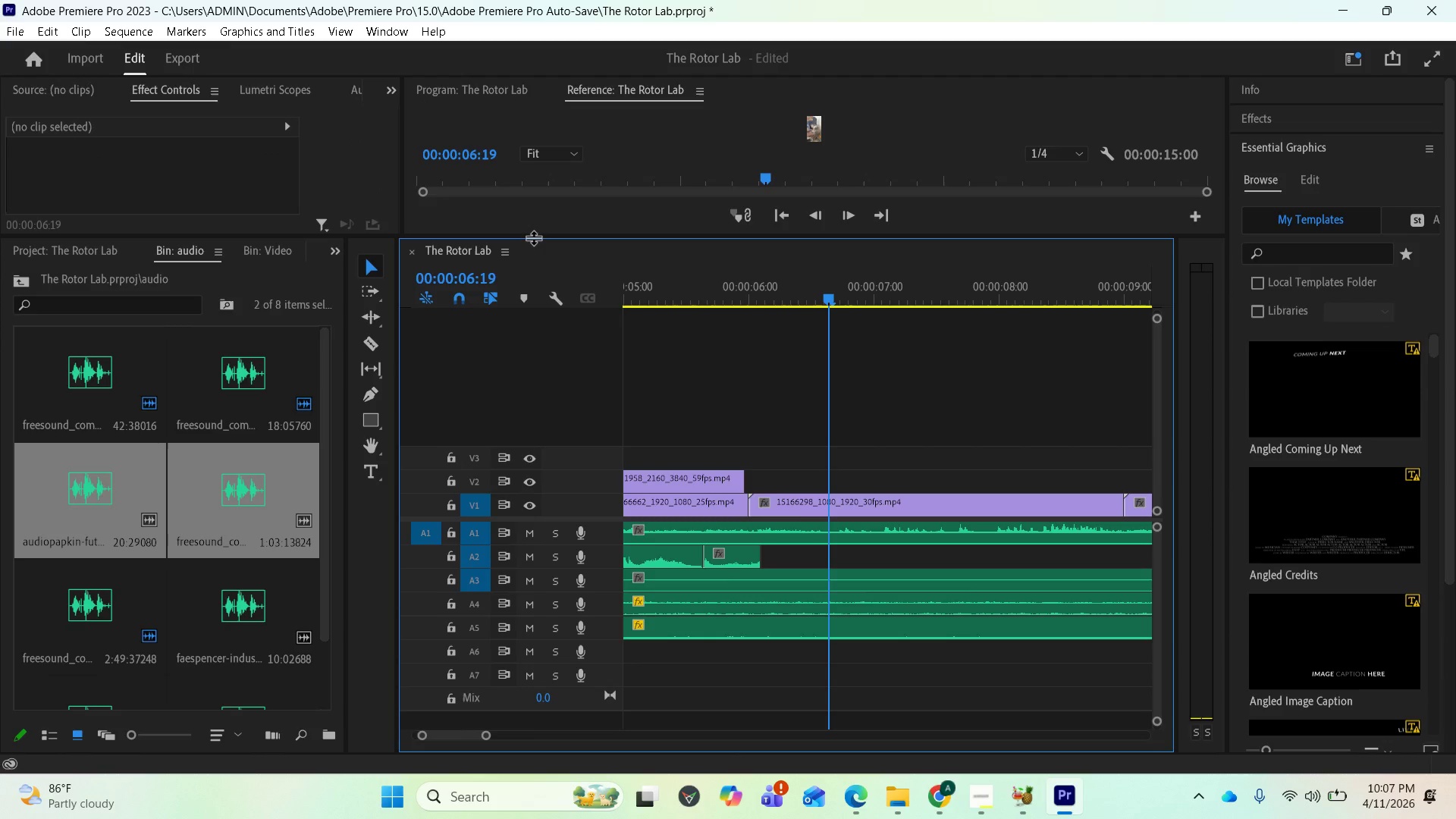 
left_click_drag(start_coordinate=[533, 237], to_coordinate=[505, 406])
 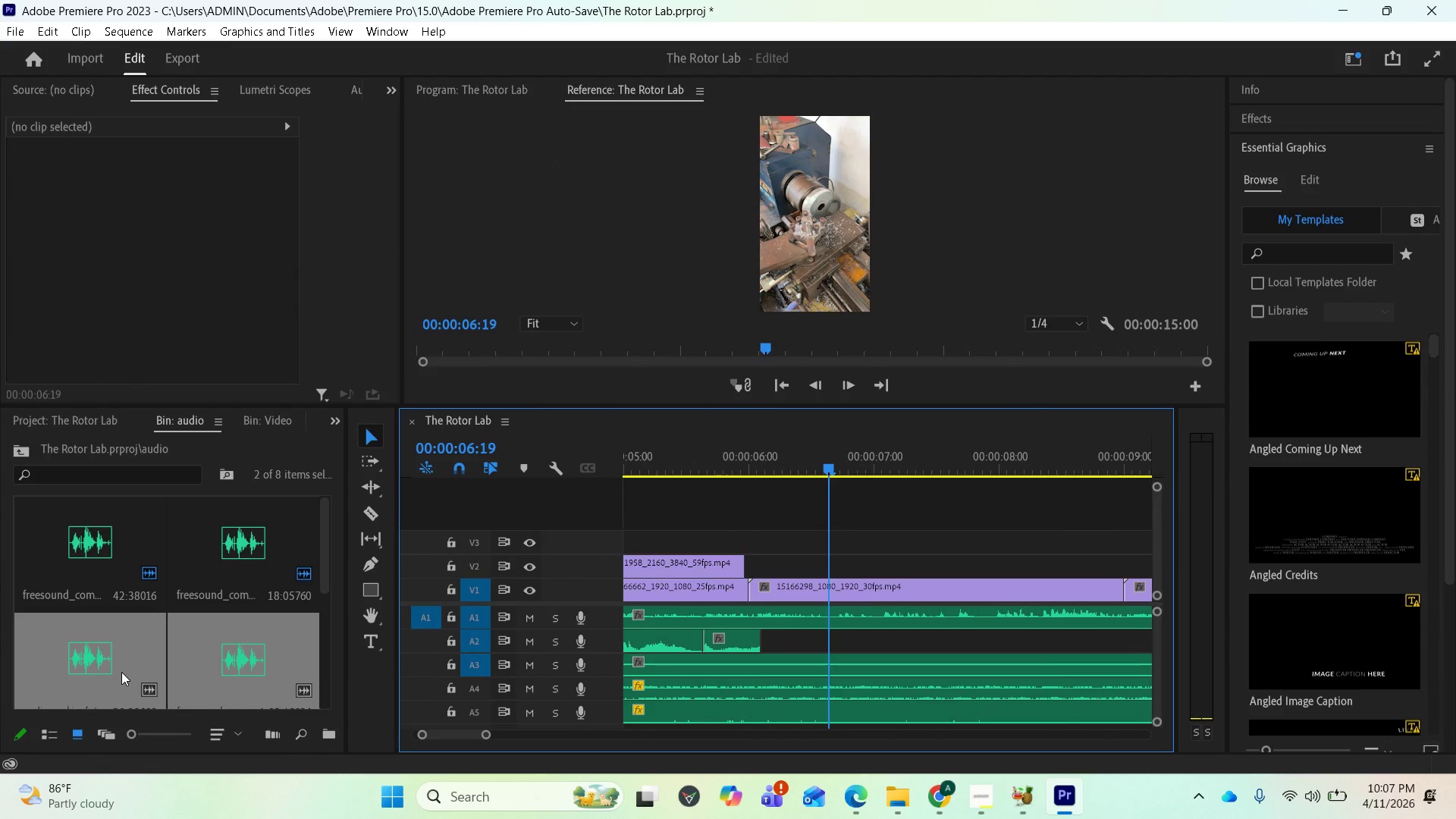 
left_click_drag(start_coordinate=[121, 672], to_coordinate=[133, 669])
 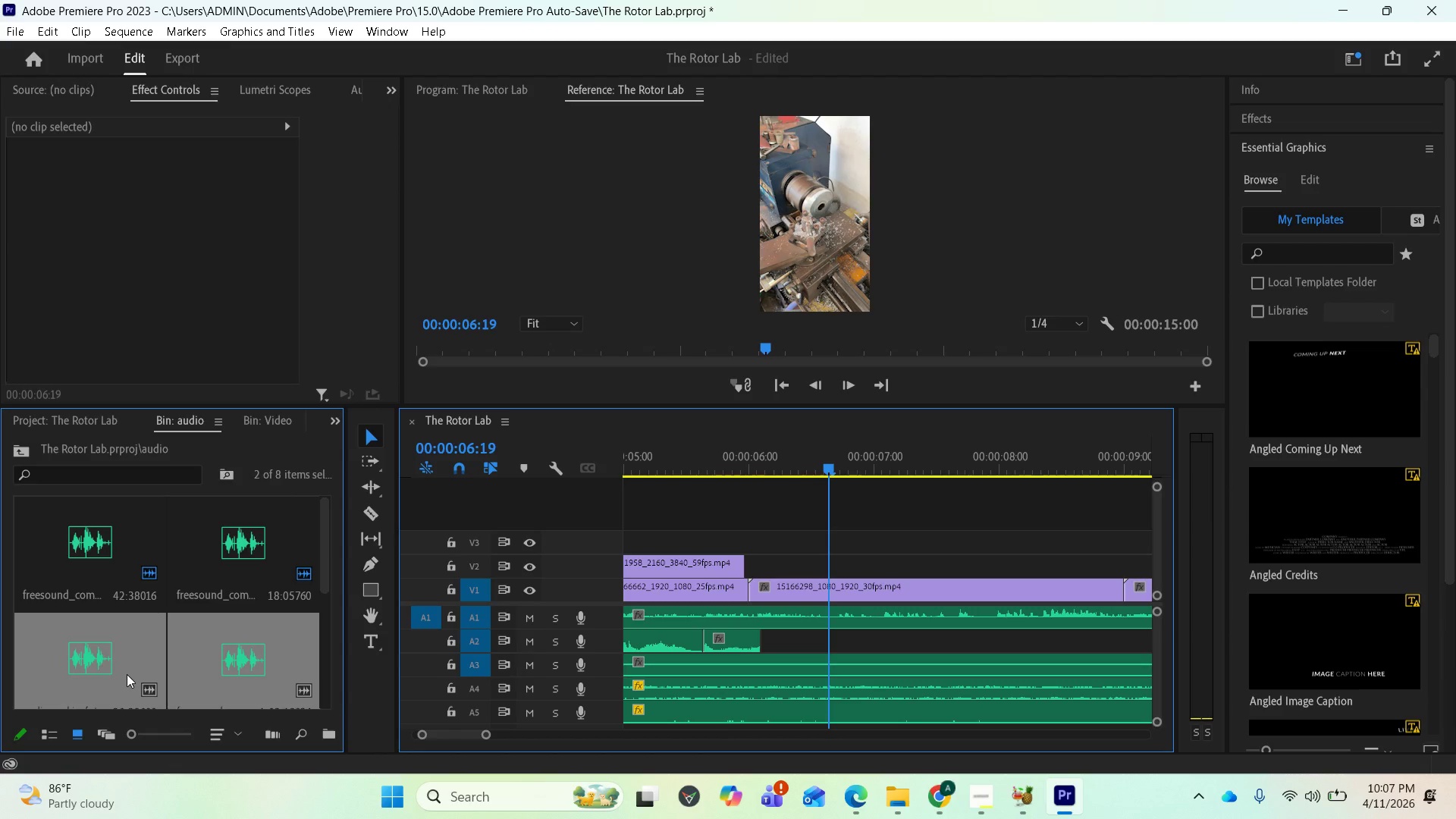 
left_click([127, 674])
 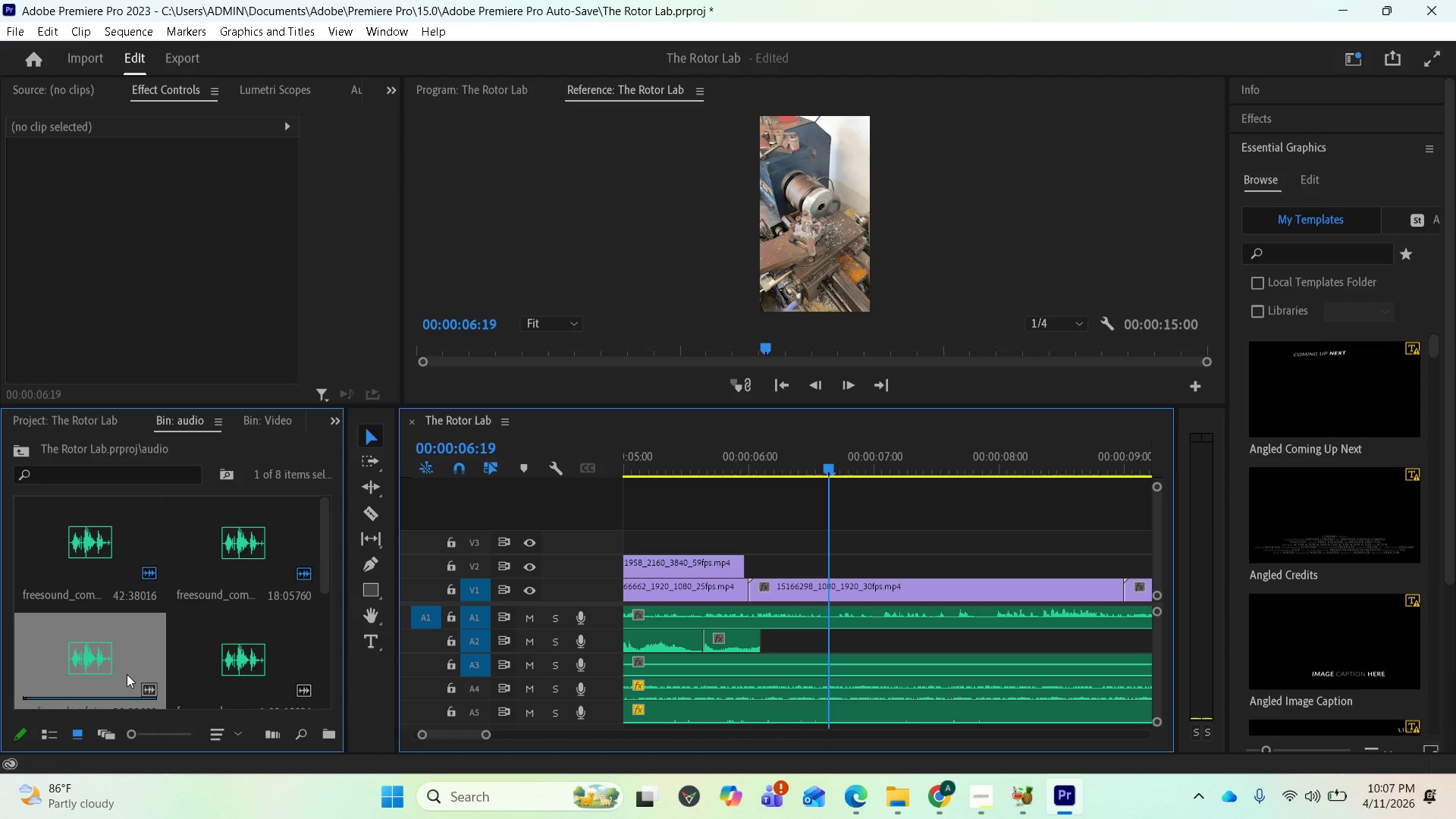 
left_click_drag(start_coordinate=[127, 674], to_coordinate=[769, 645])
 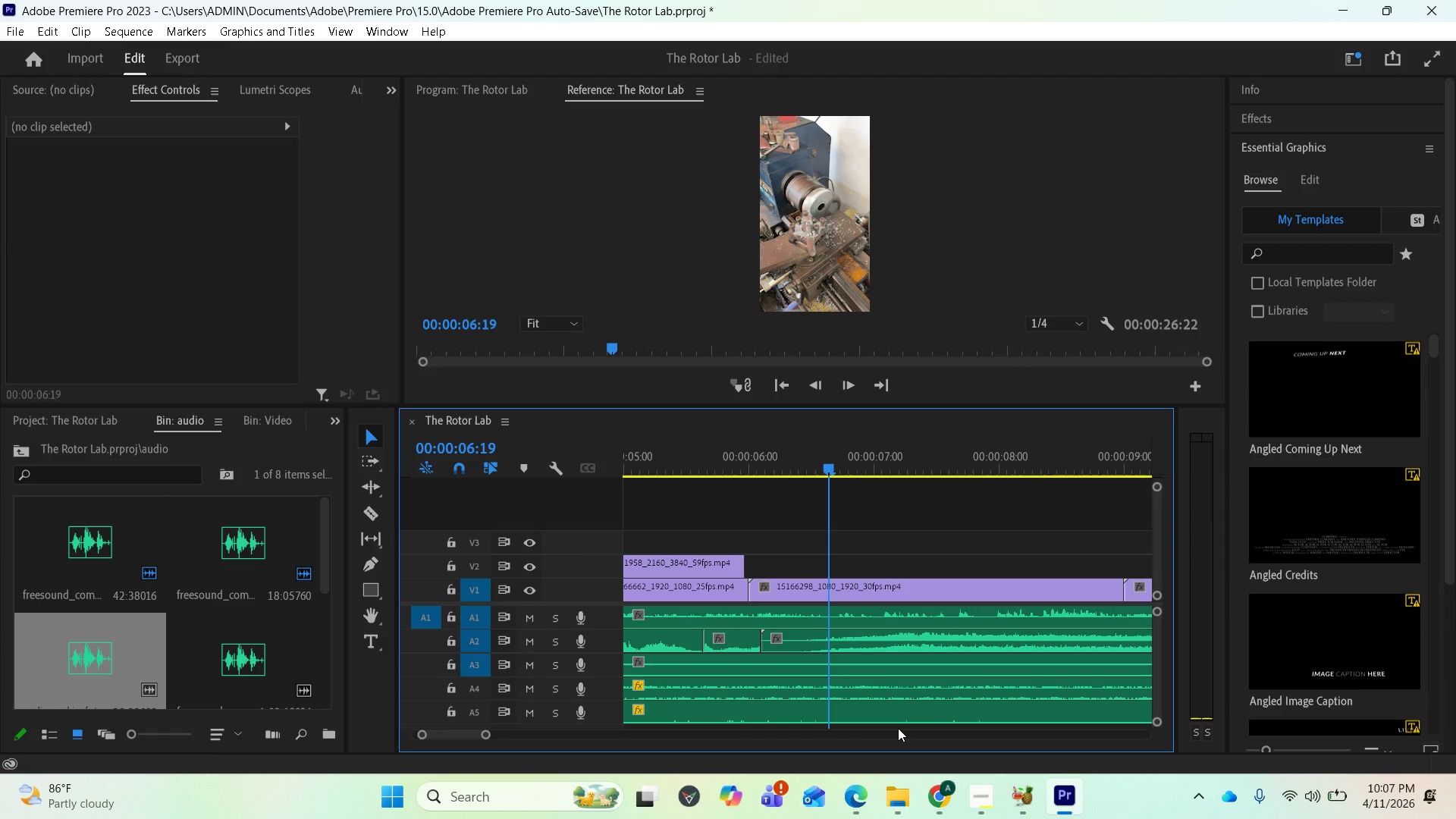 
key(Space)
 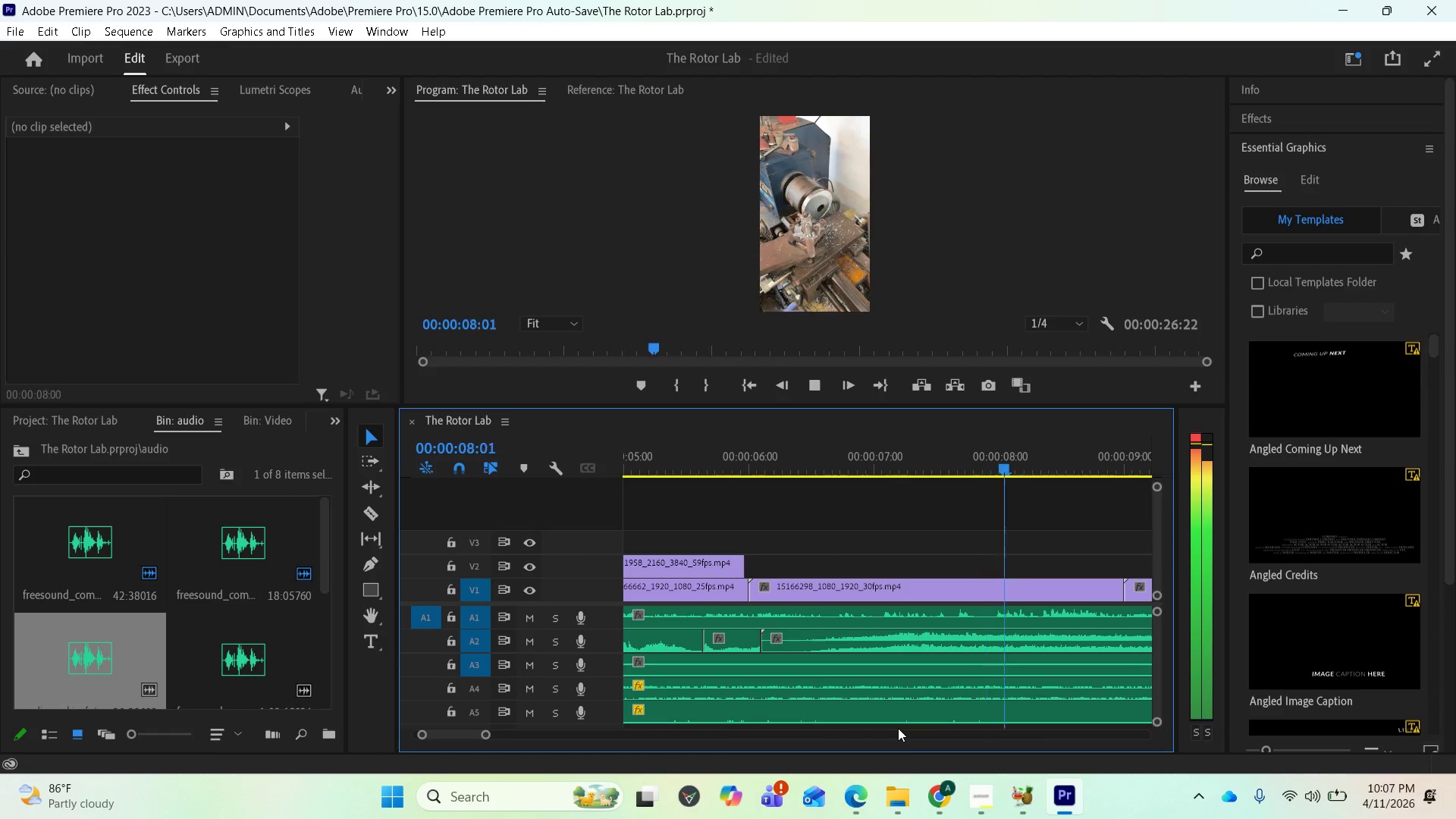 
key(Space)
 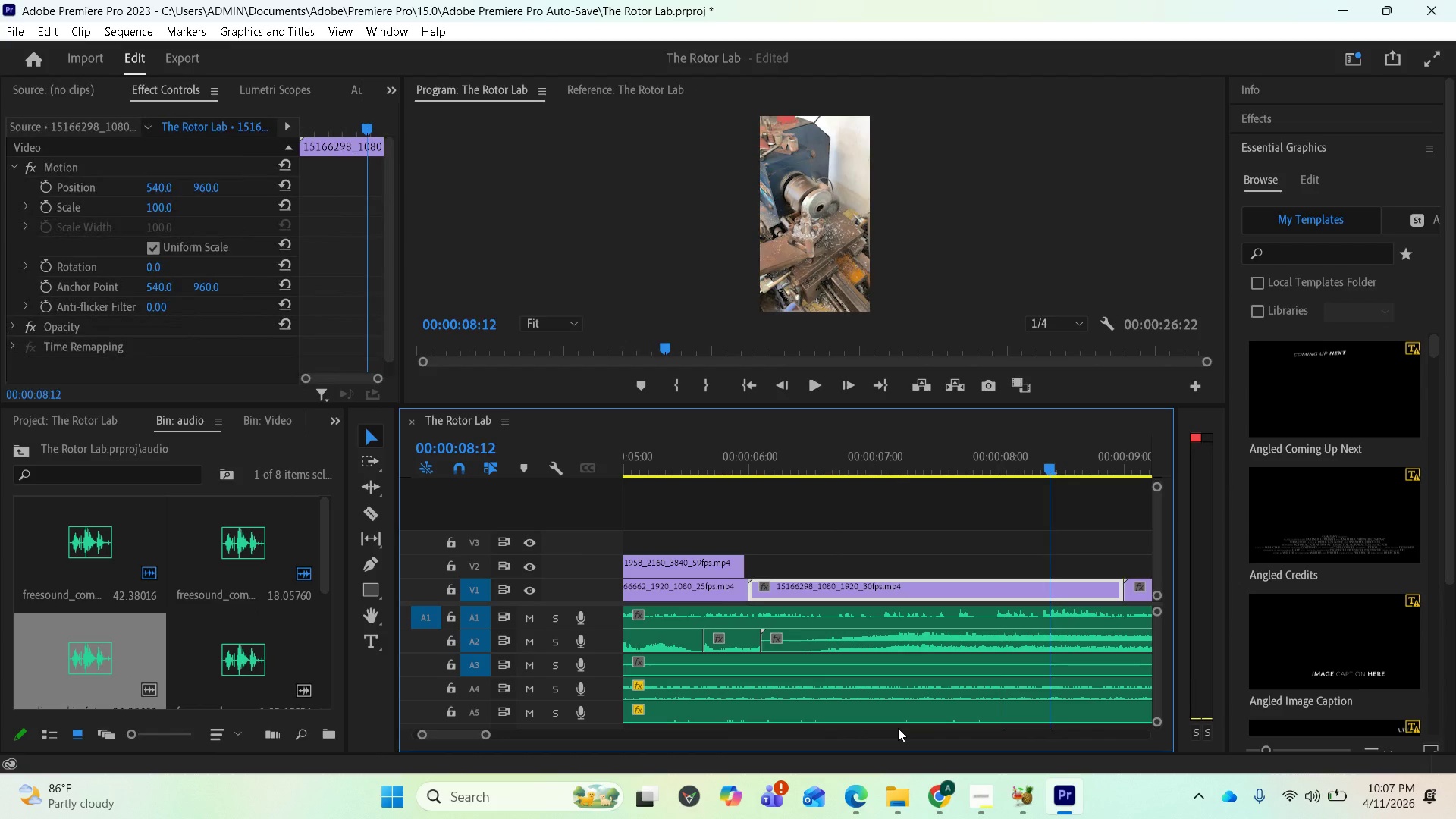 
key(Space)
 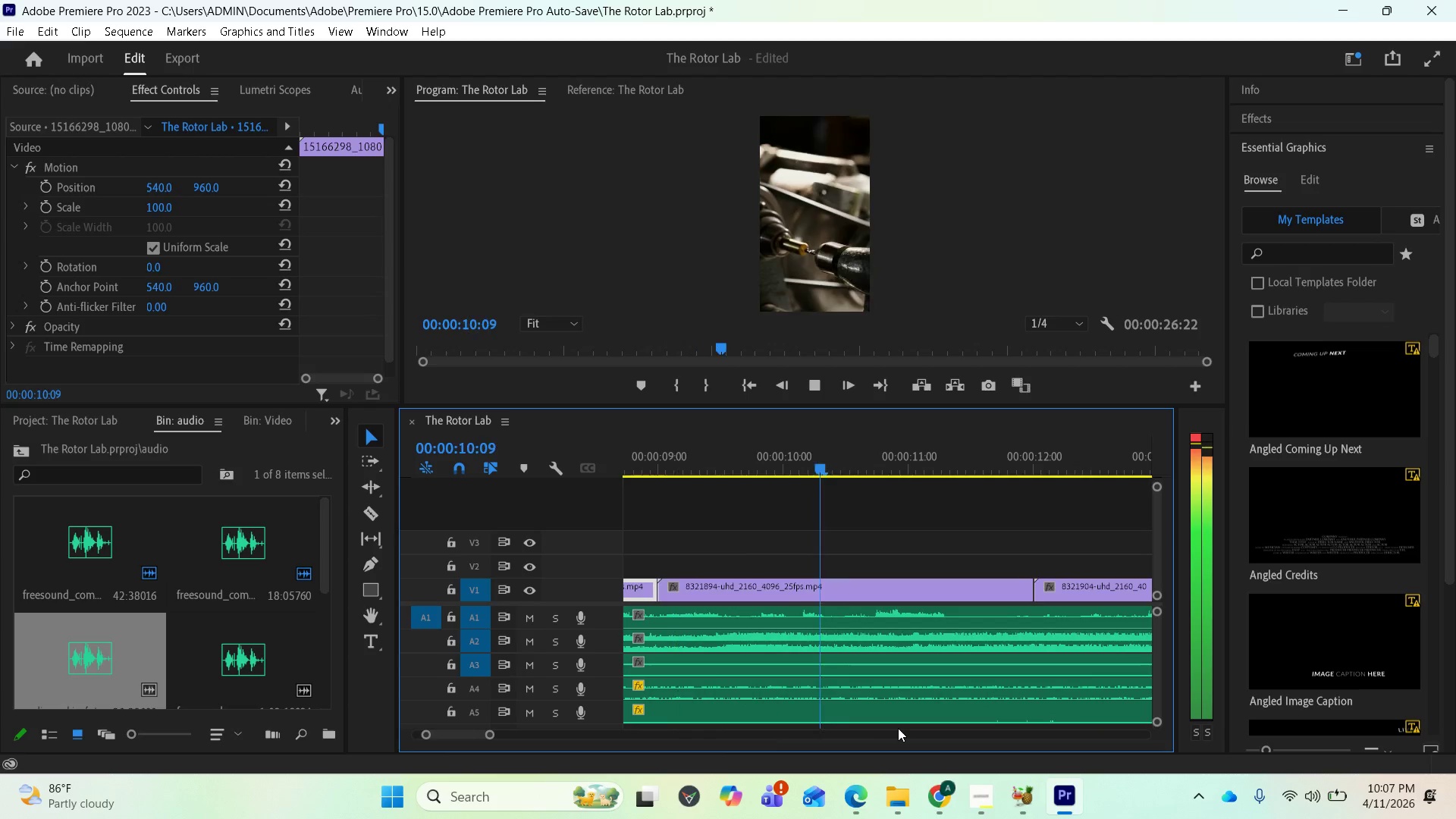 
key(Space)
 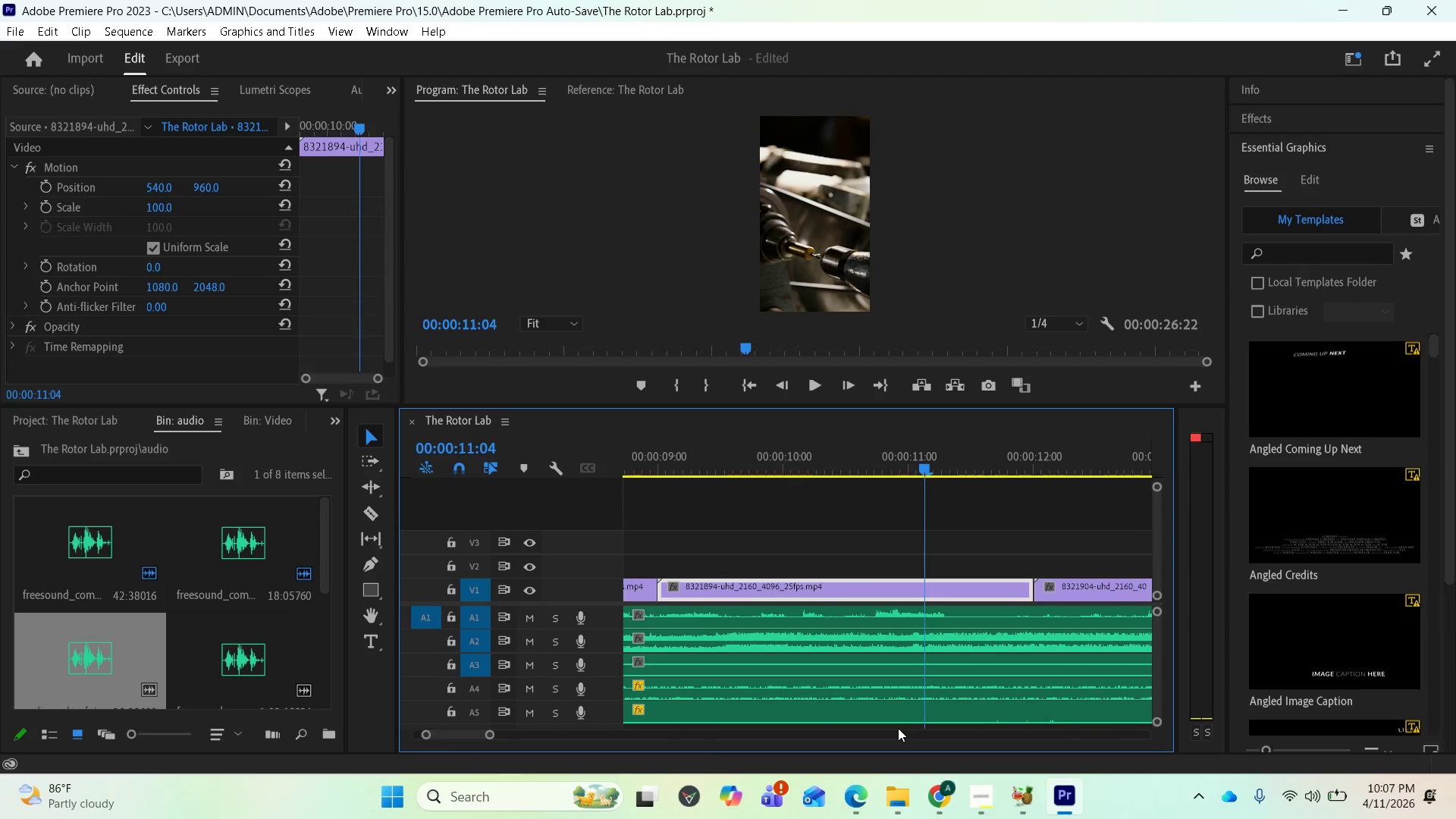 
scroll: coordinate [1027, 627], scroll_direction: down, amount: 28.0
 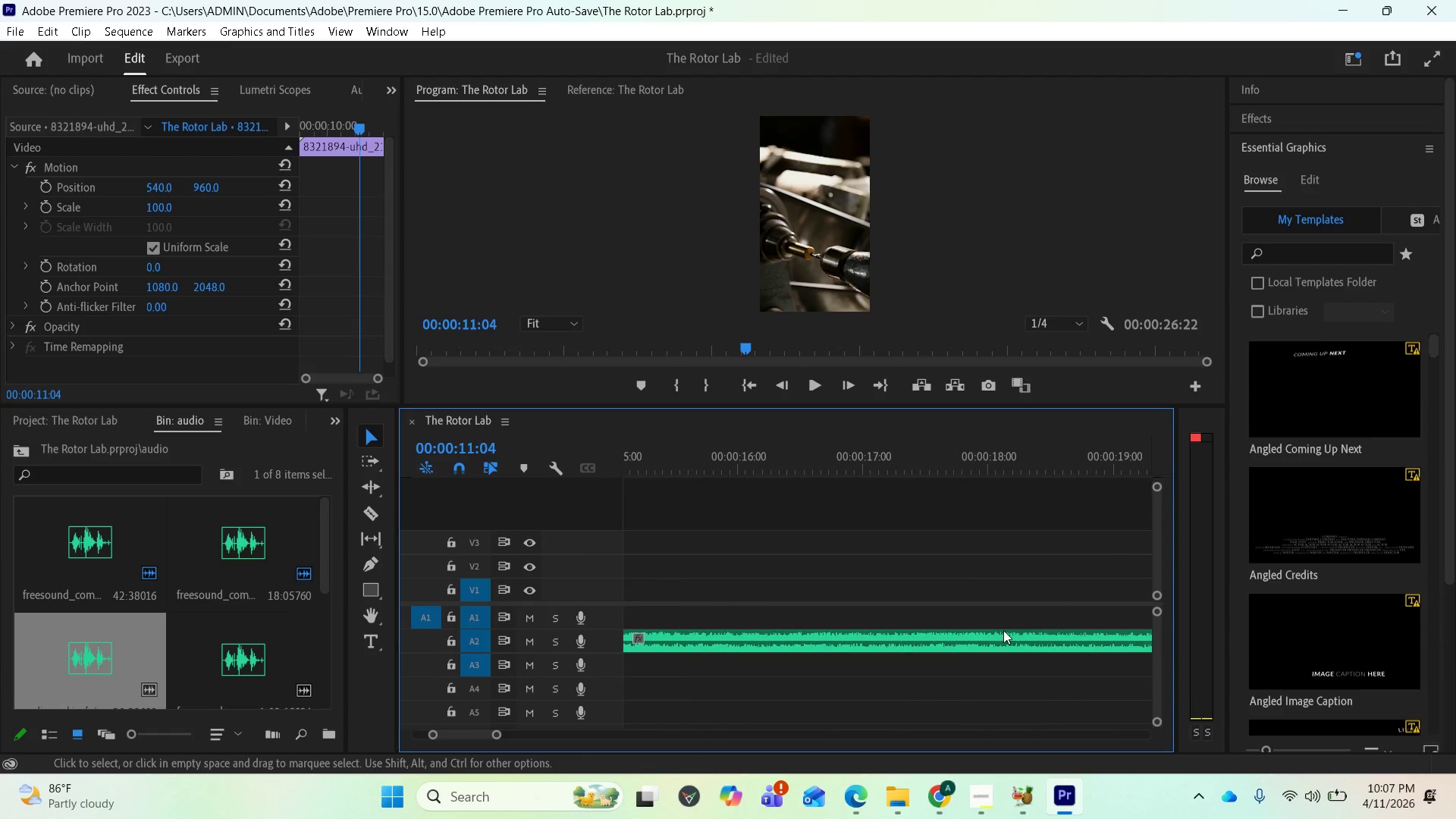 
scroll: coordinate [994, 629], scroll_direction: up, amount: 1.0
 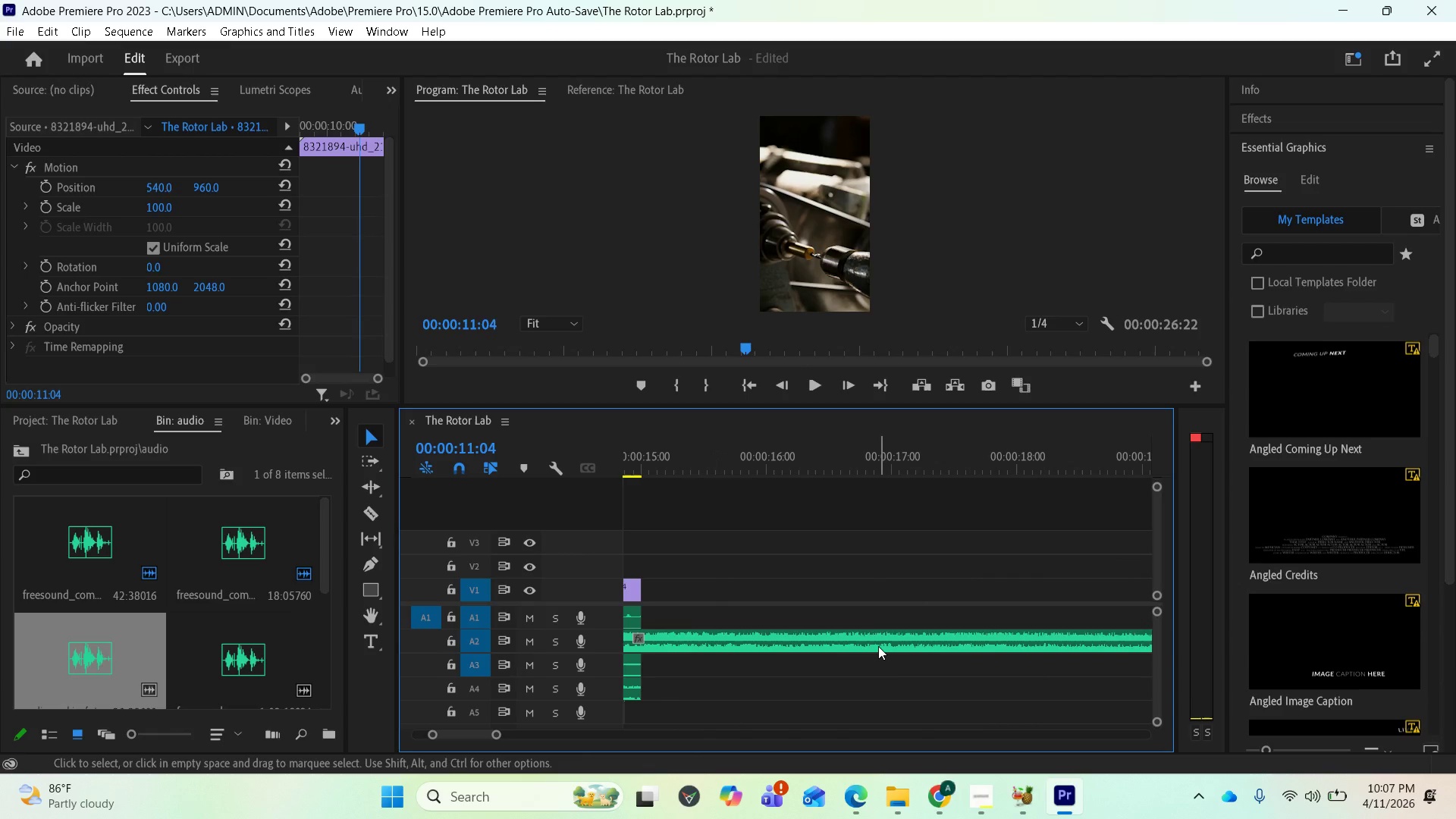 
left_click([878, 645])
 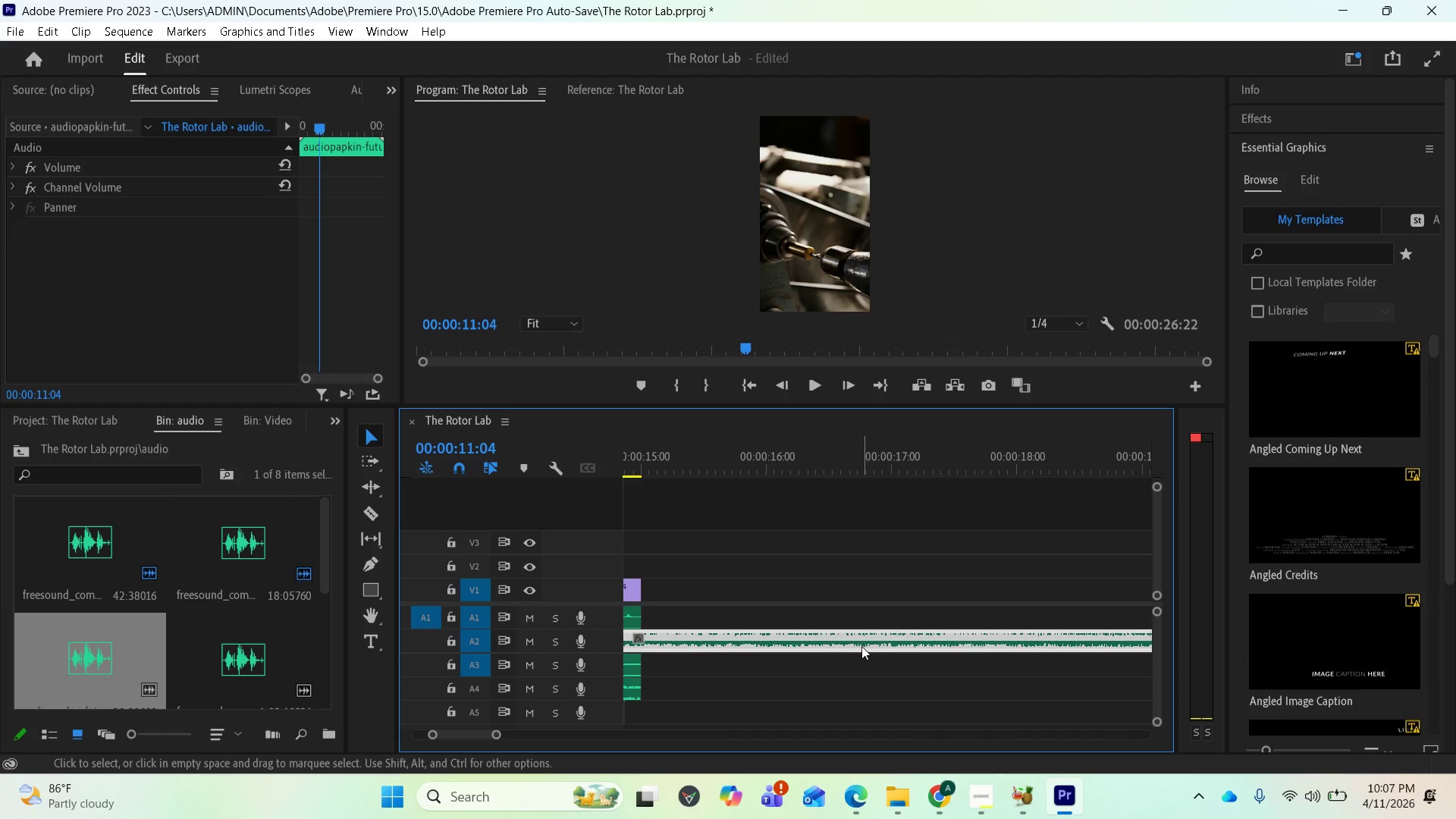 
scroll: coordinate [855, 646], scroll_direction: up, amount: 1.0
 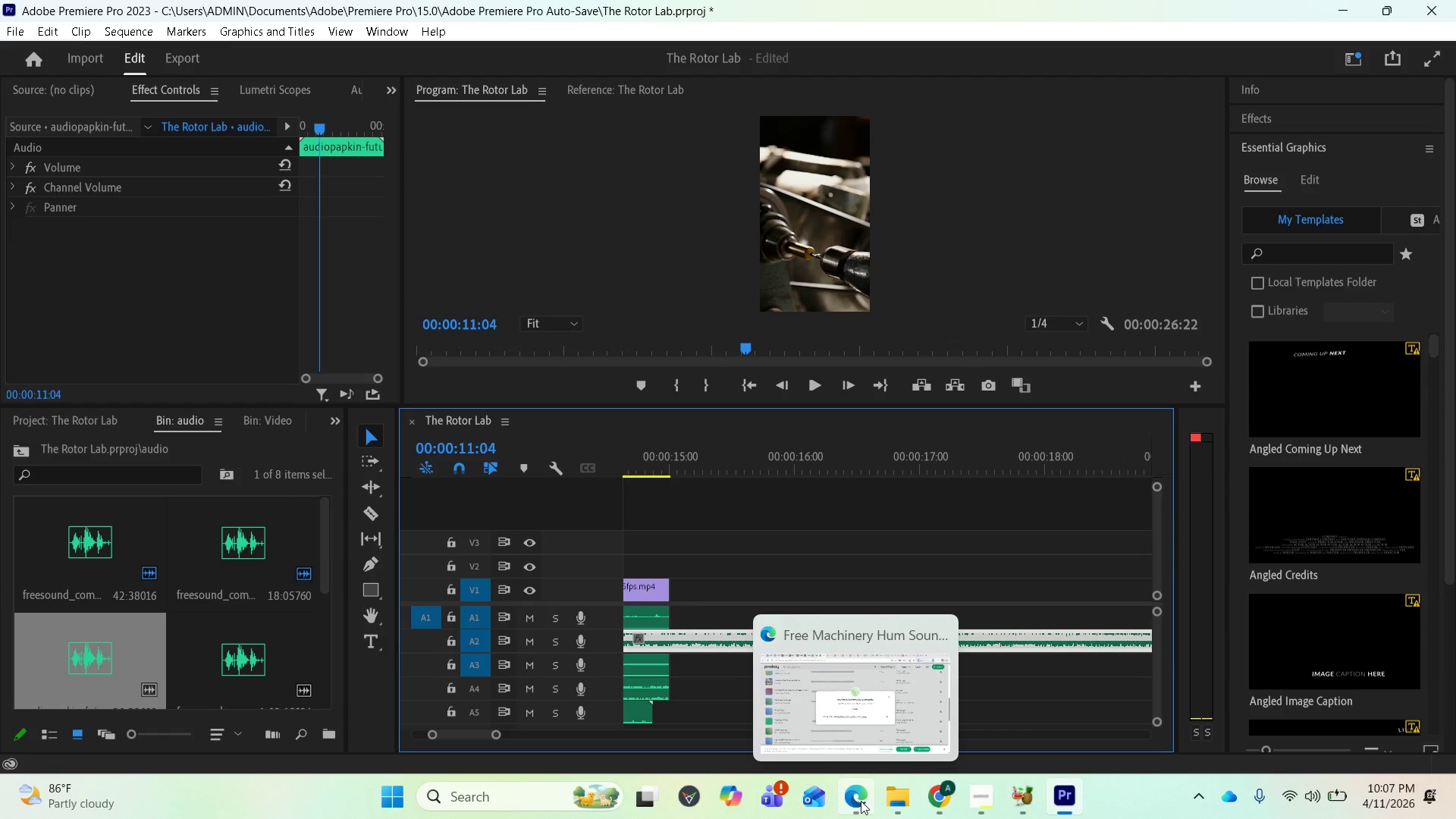 
left_click([886, 803])
 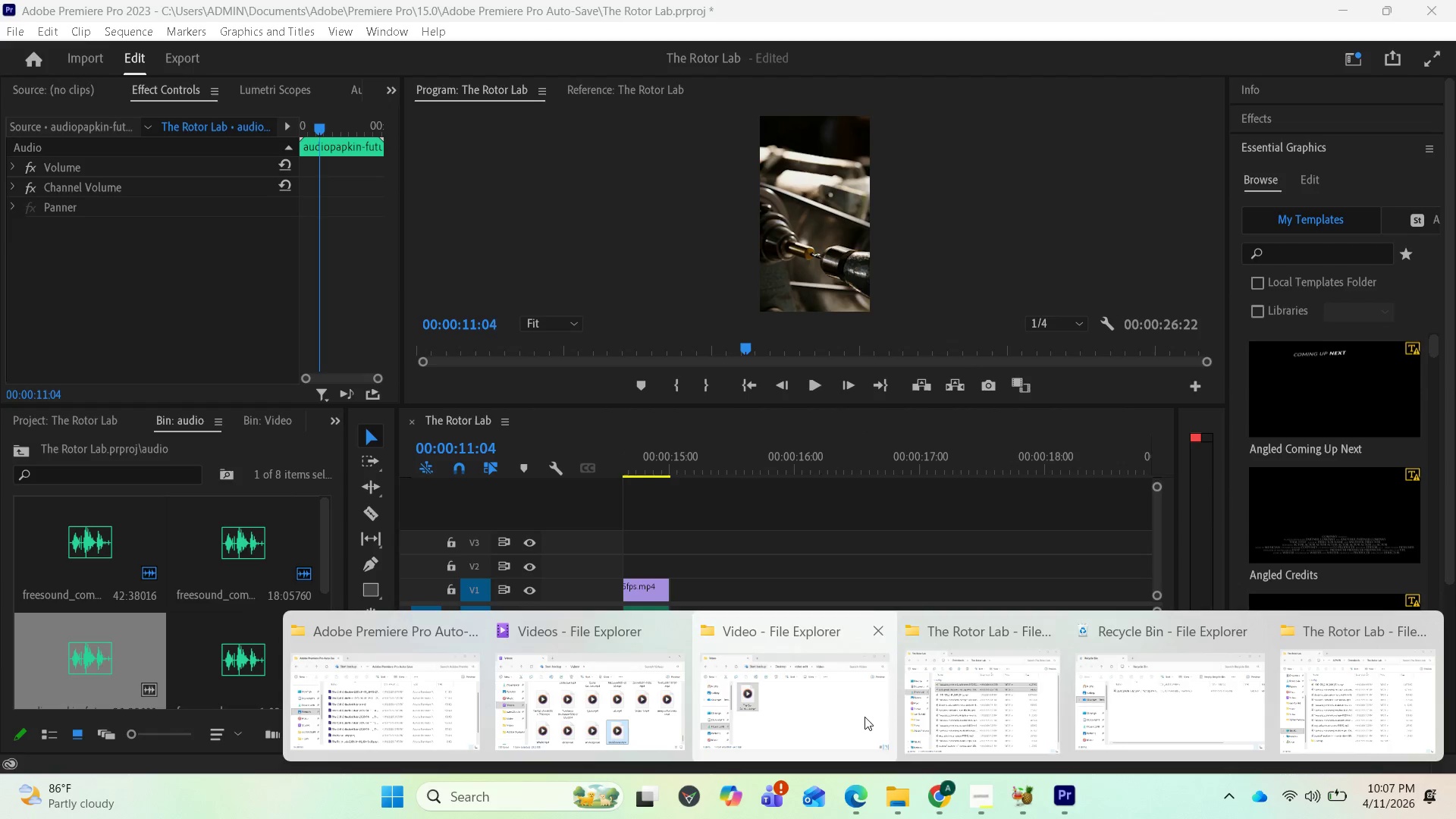 
left_click([967, 710])
 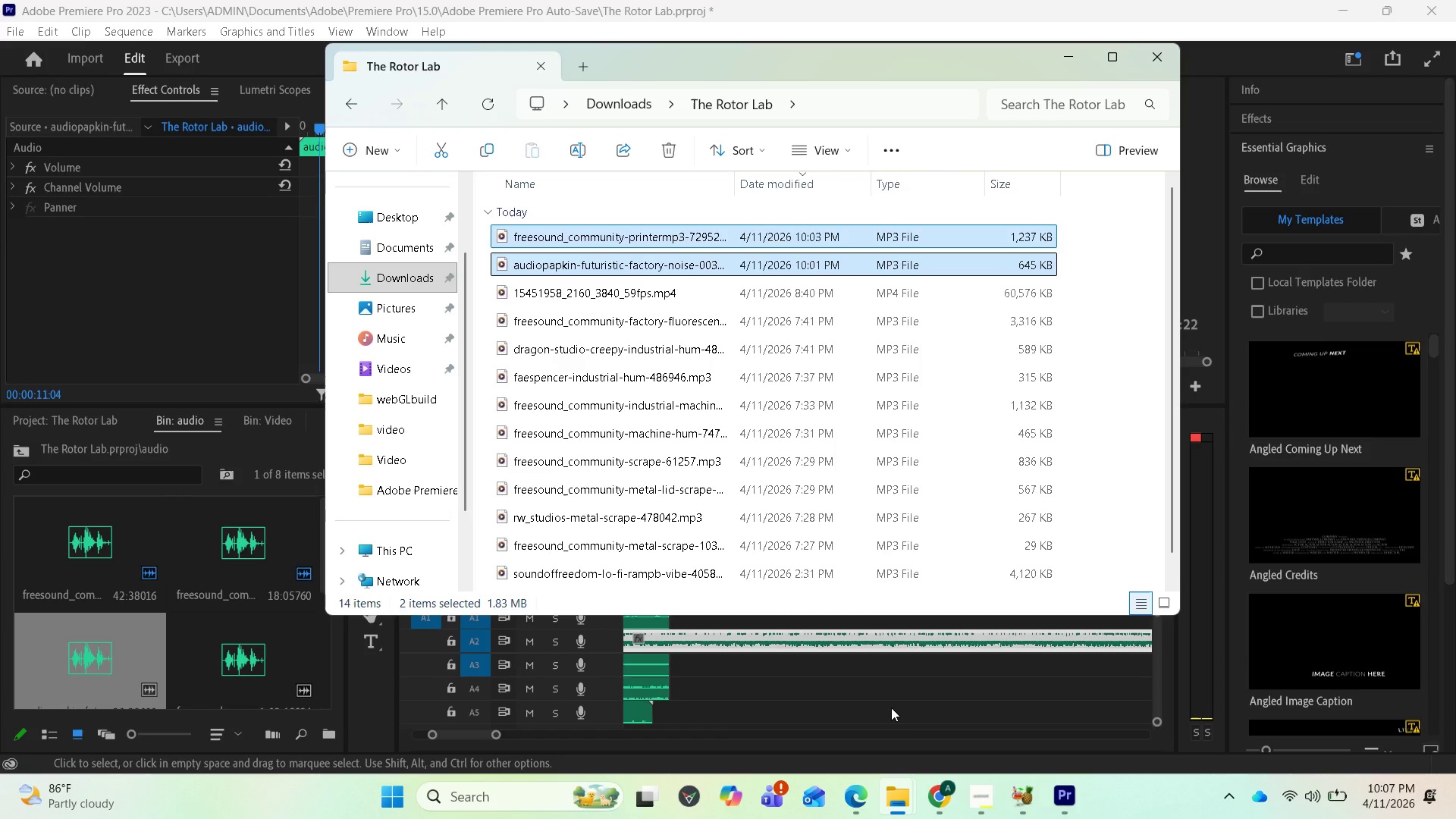 
left_click([886, 707])
 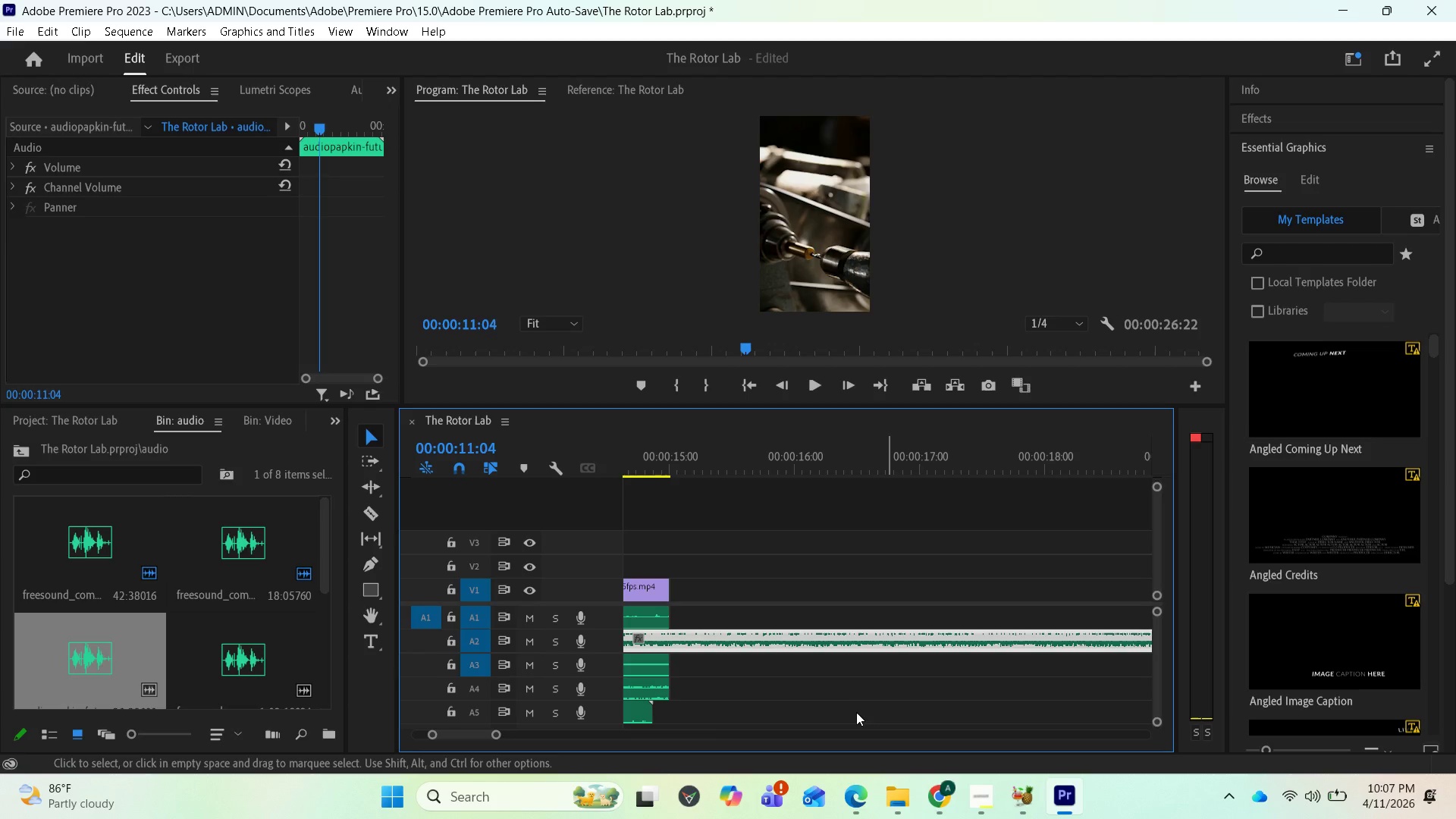 
scroll: coordinate [805, 653], scroll_direction: up, amount: 12.0
 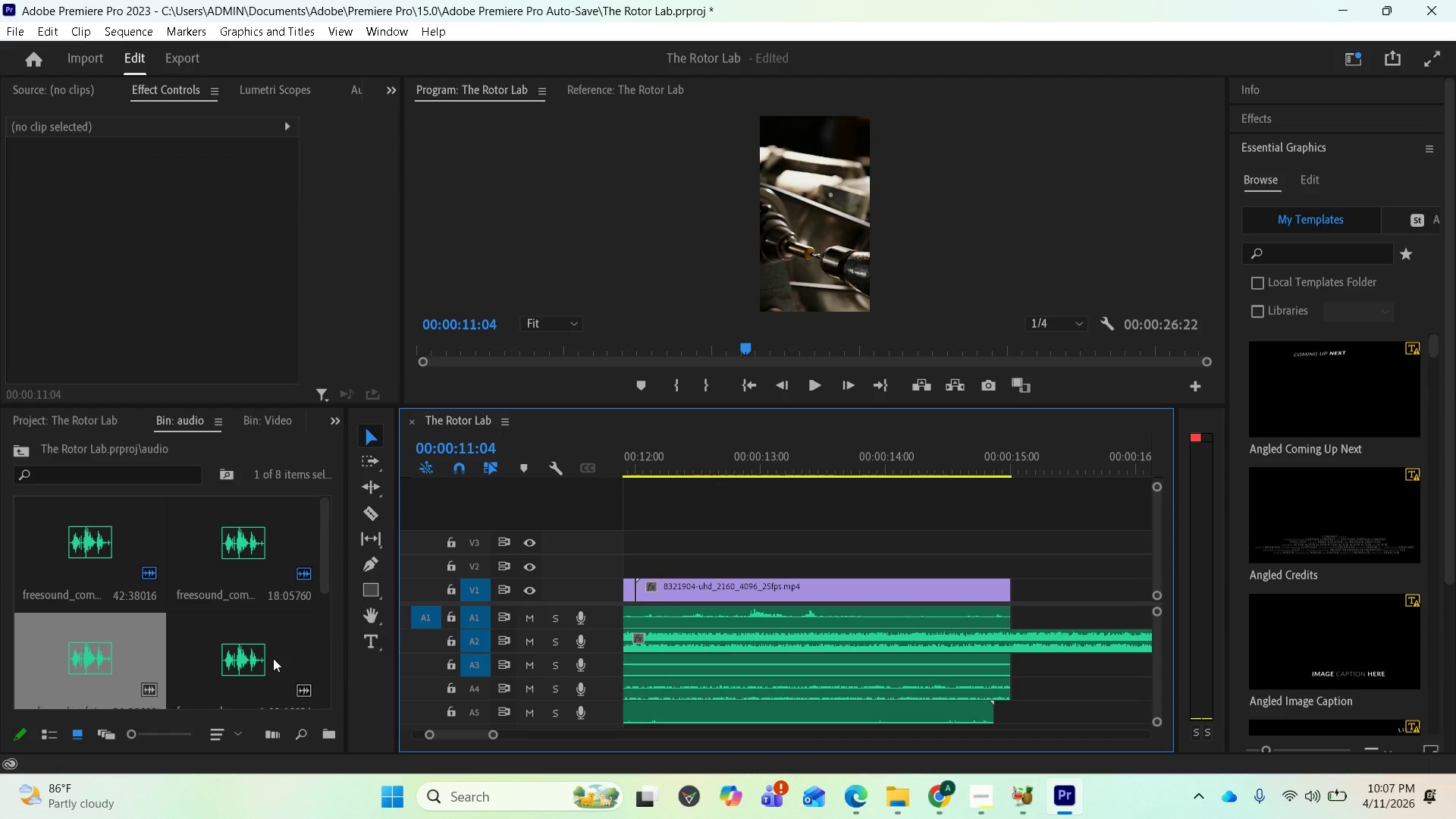 
scroll: coordinate [269, 661], scroll_direction: down, amount: 2.0
 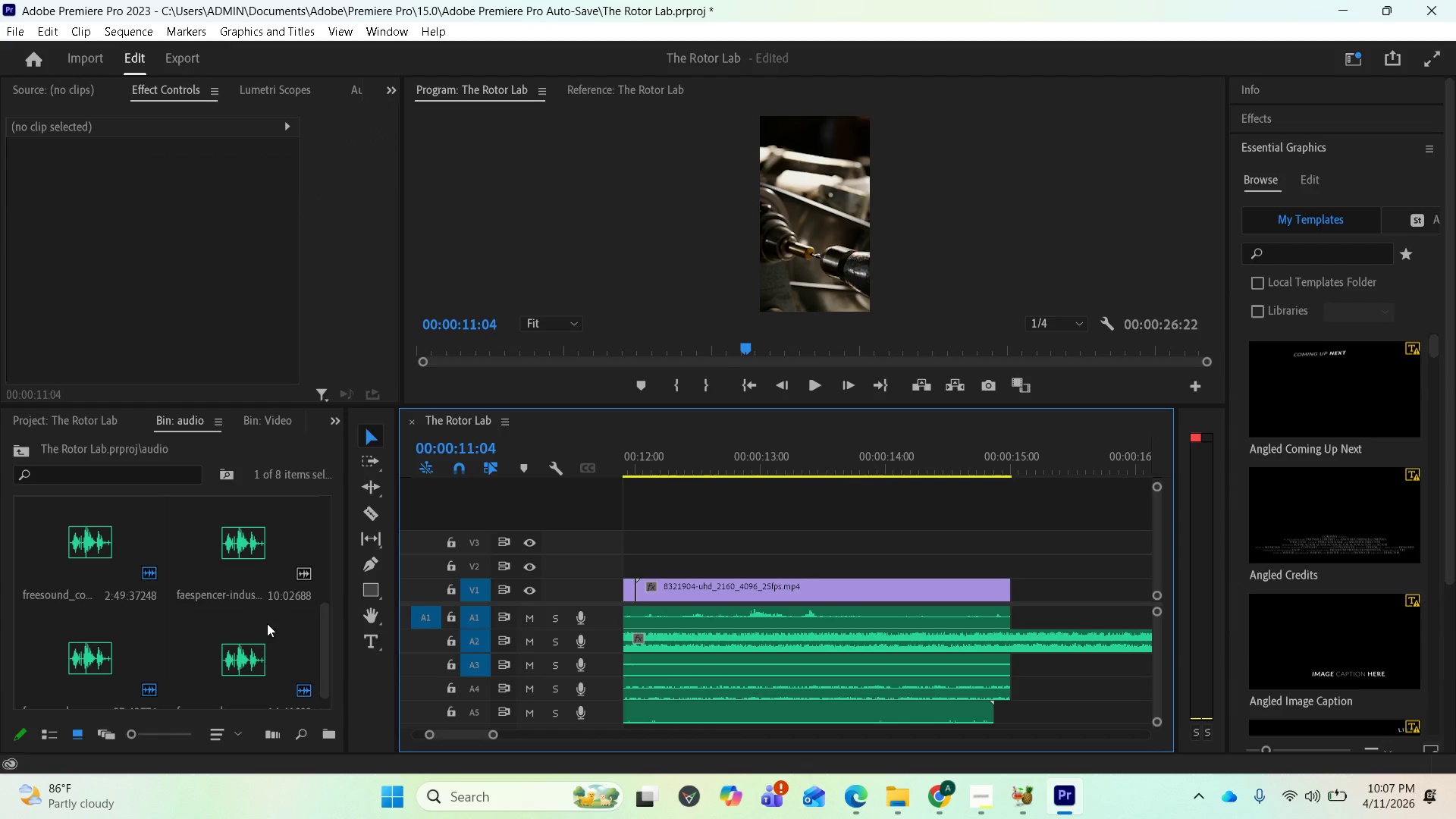 
scroll: coordinate [269, 621], scroll_direction: up, amount: 1.0
 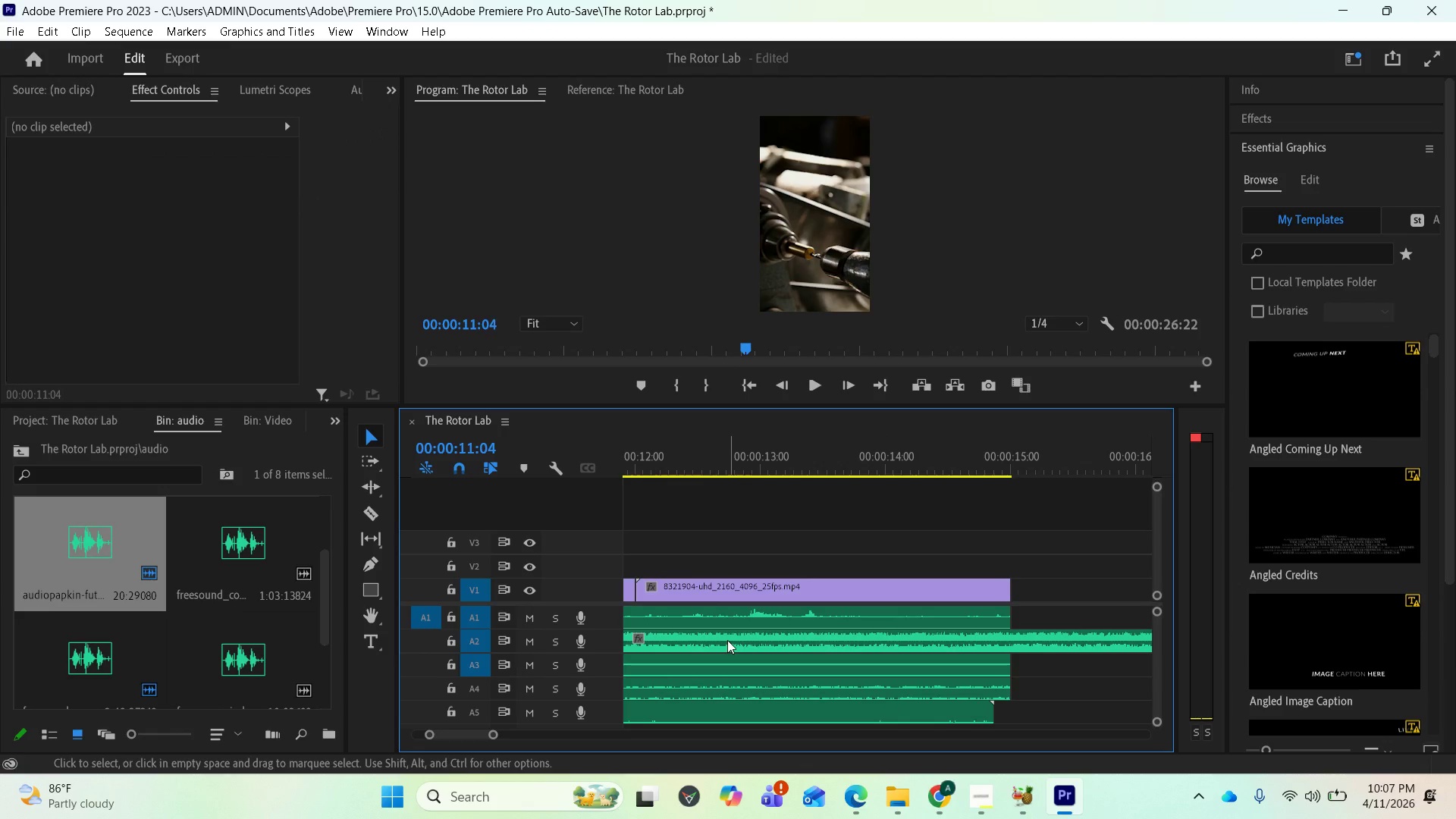 
left_click([727, 640])
 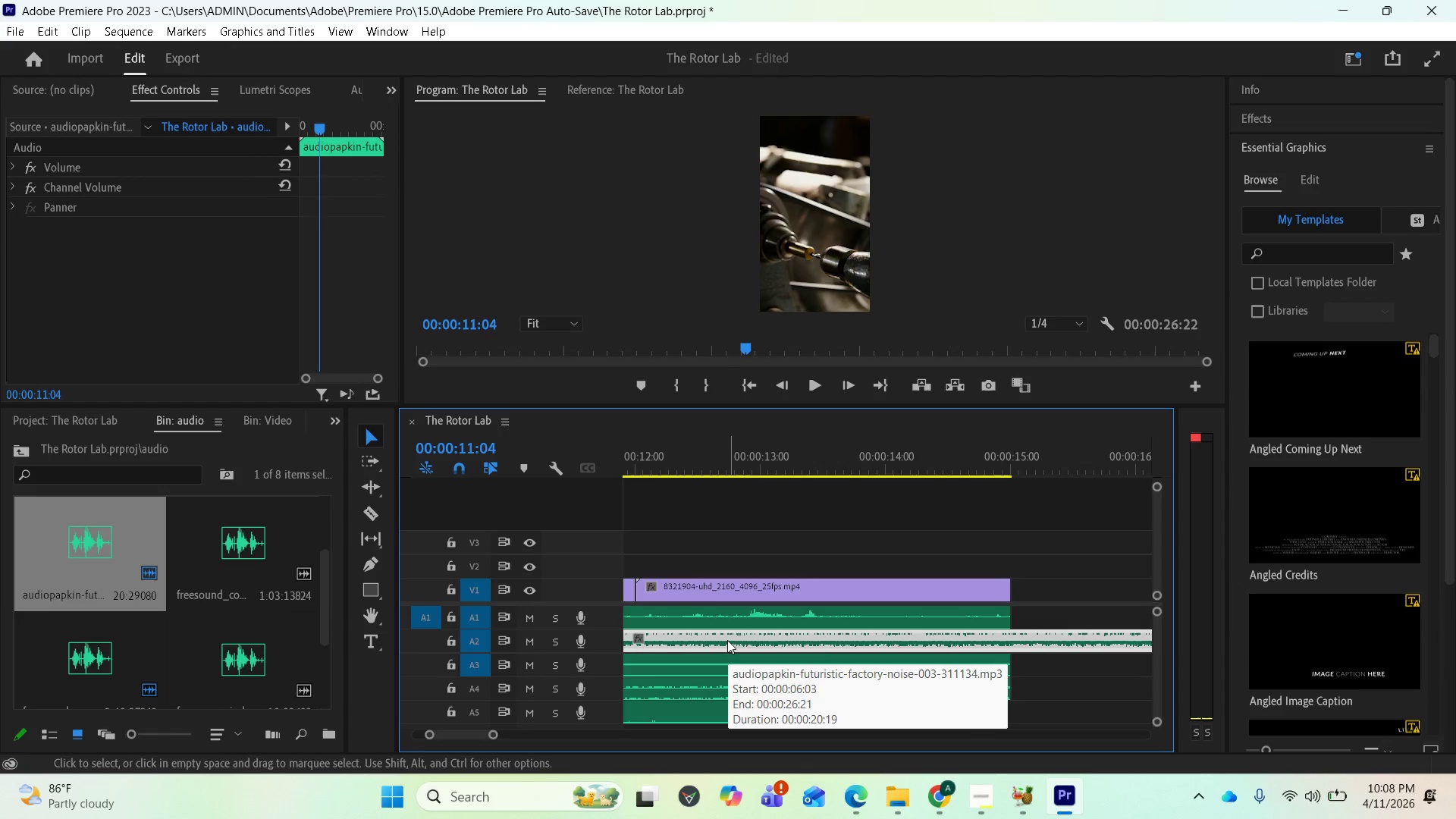 
key(Delete)
 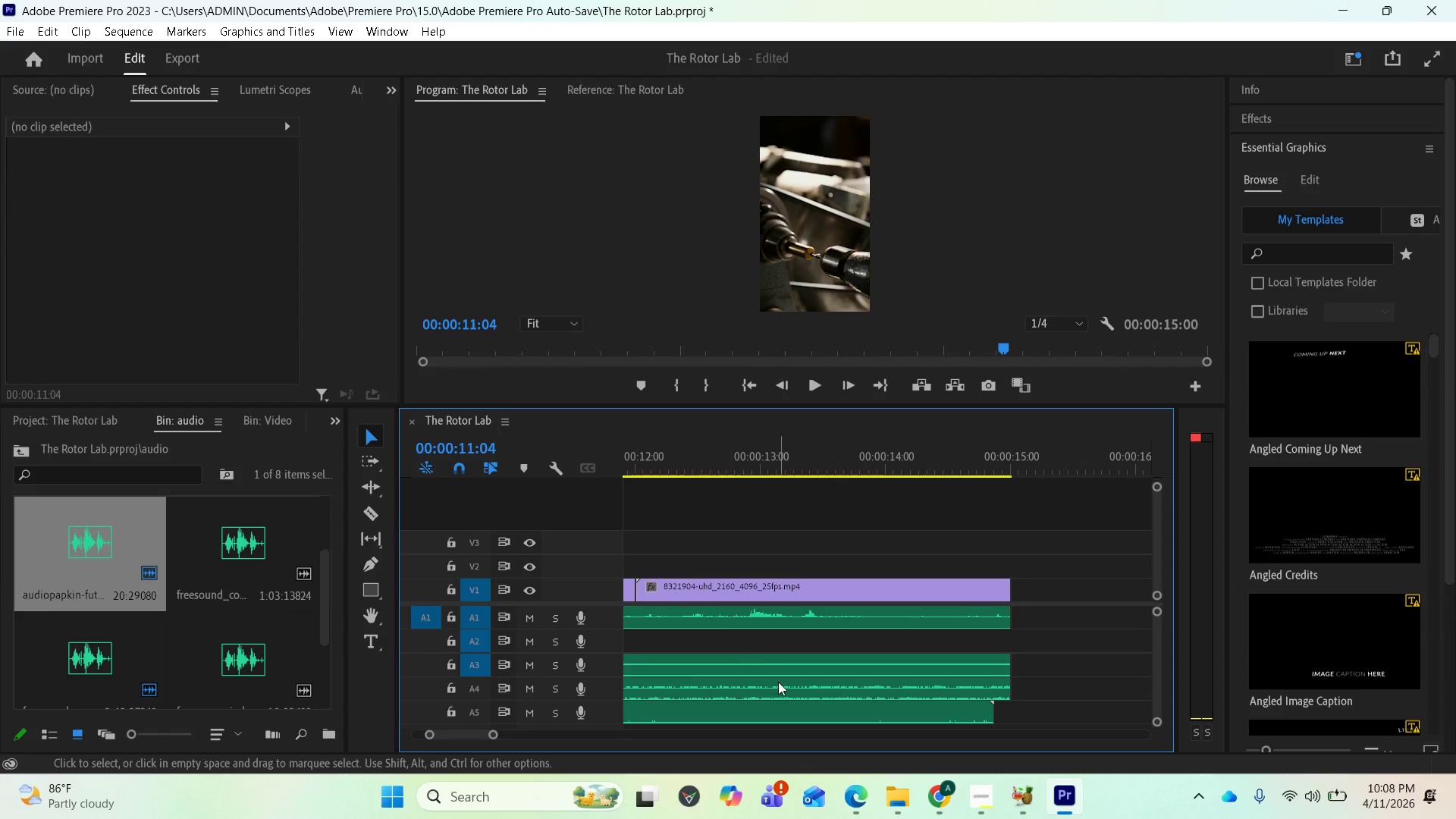 
scroll: coordinate [729, 663], scroll_direction: up, amount: 33.0
 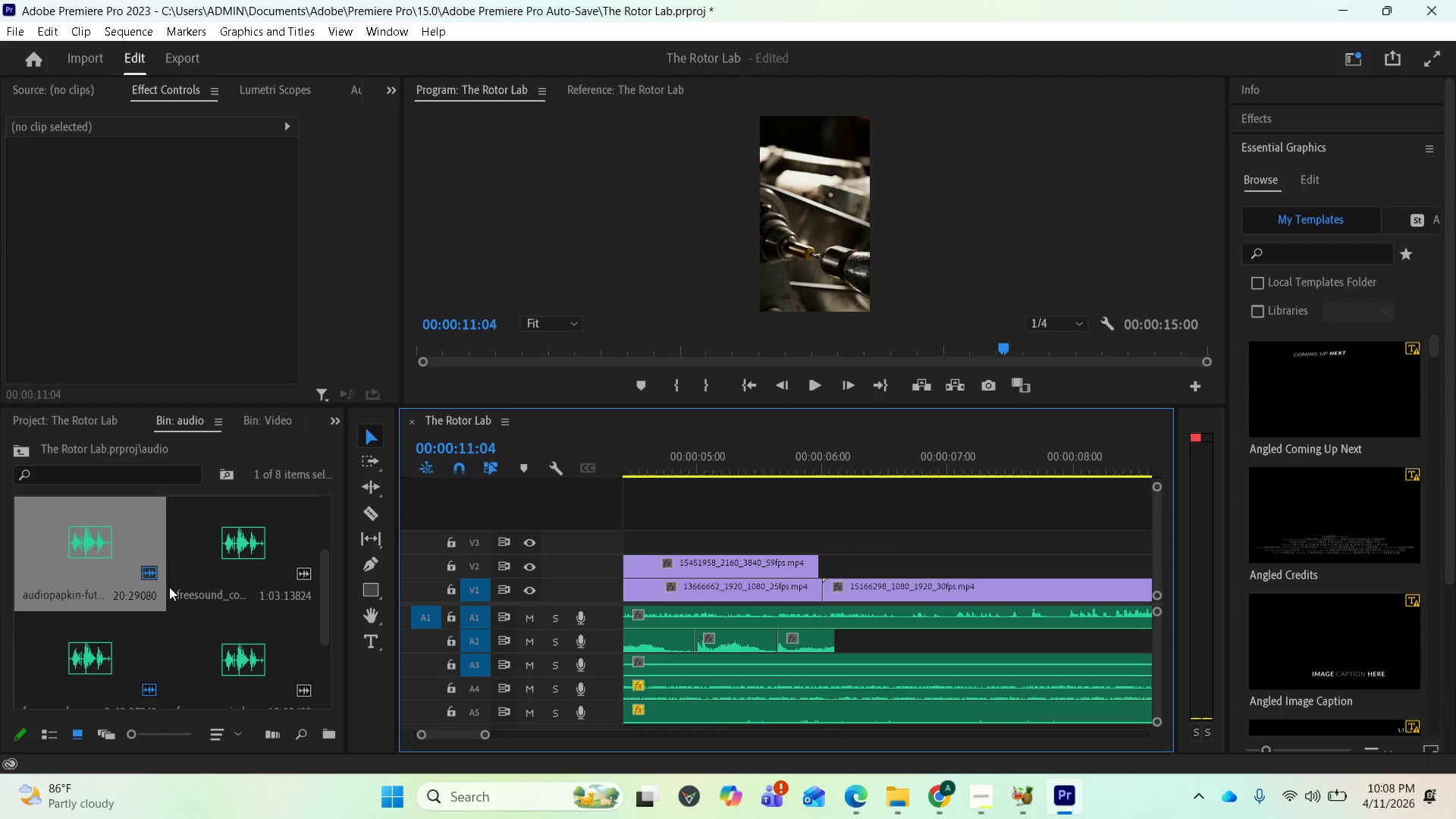 
left_click_drag(start_coordinate=[116, 577], to_coordinate=[653, 728])
 